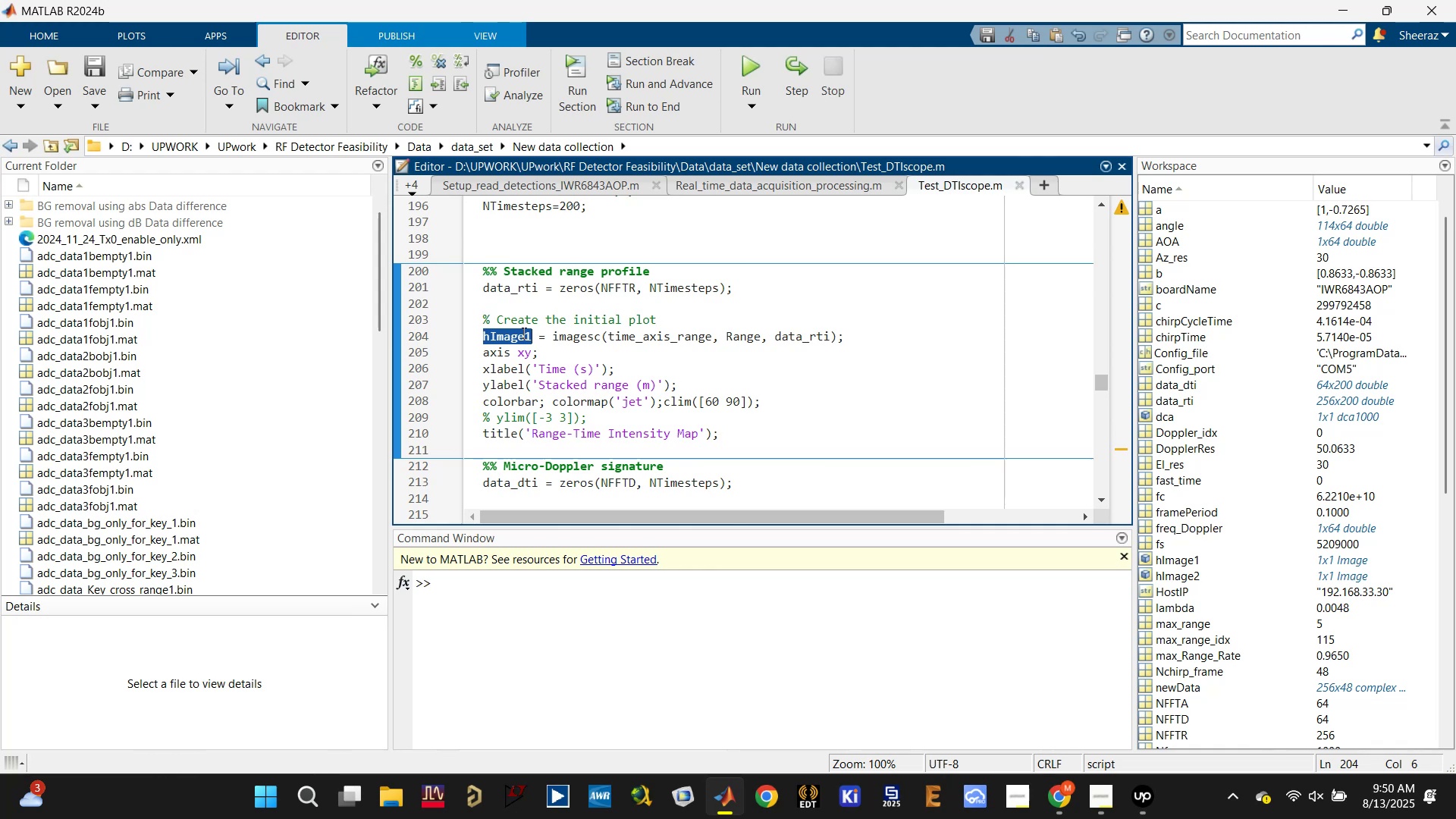 
scroll: coordinate [522, 334], scroll_direction: down, amount: 2.0
 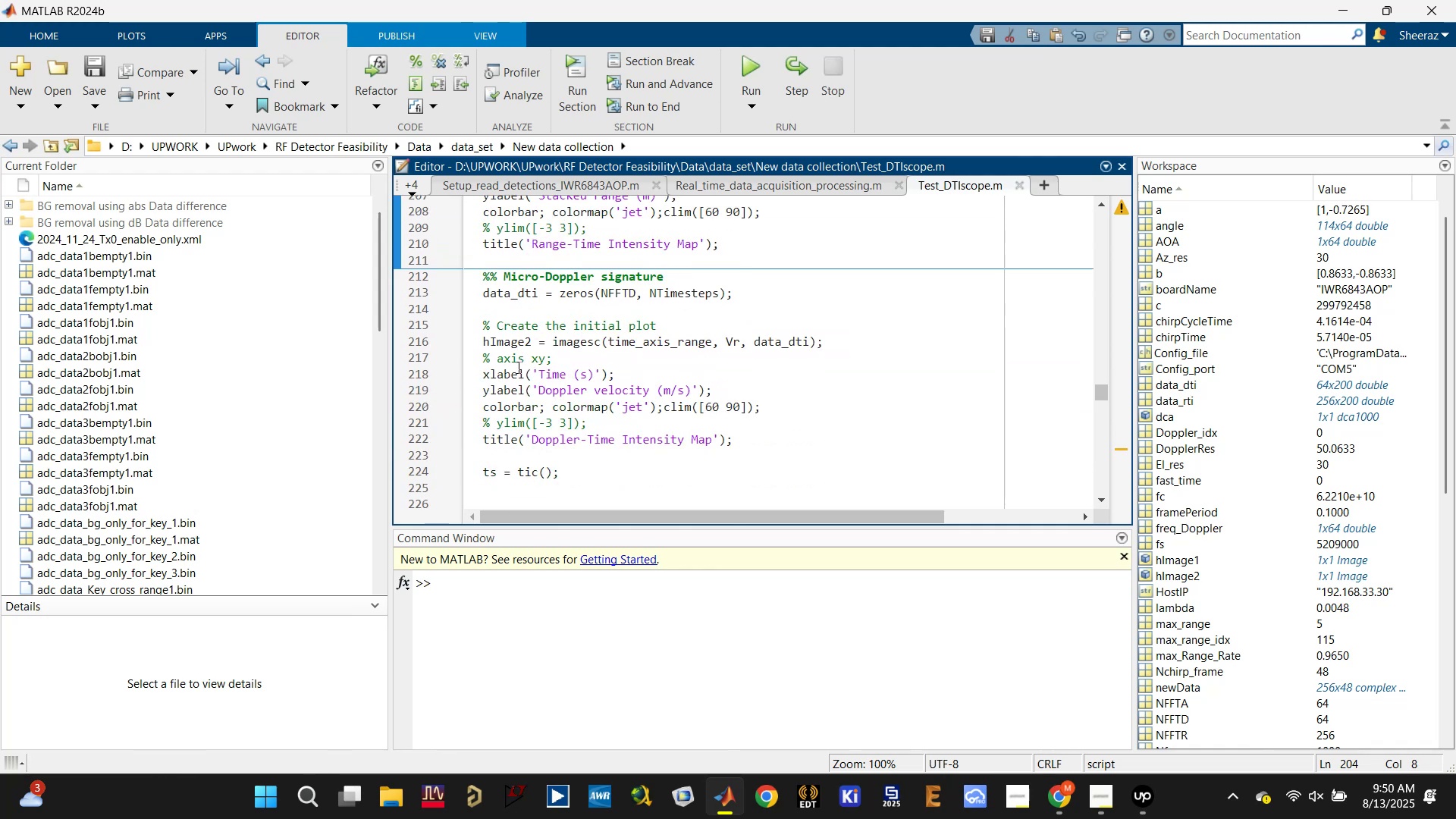 
left_click([513, 338])
 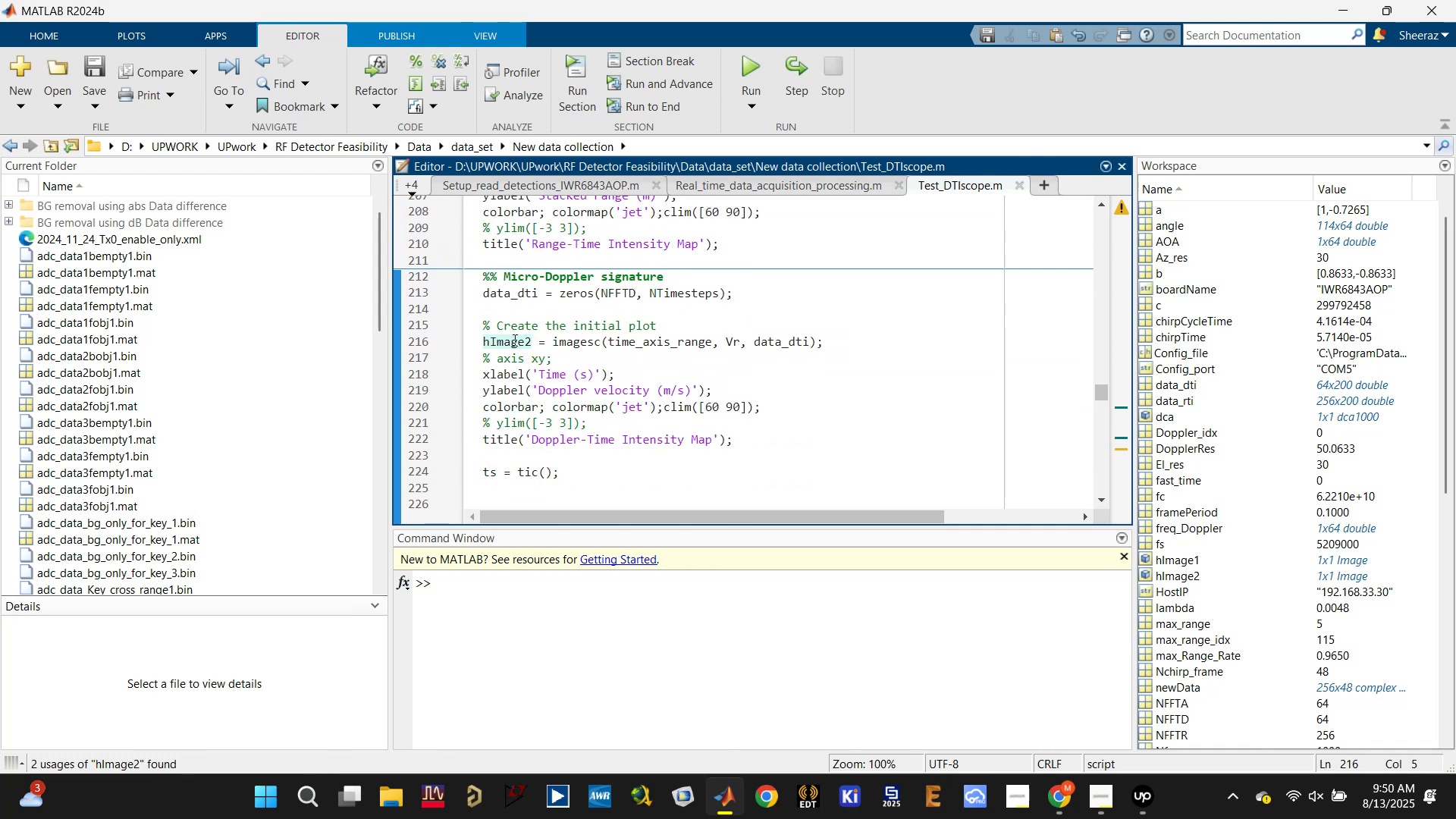 
key(Control+S)
 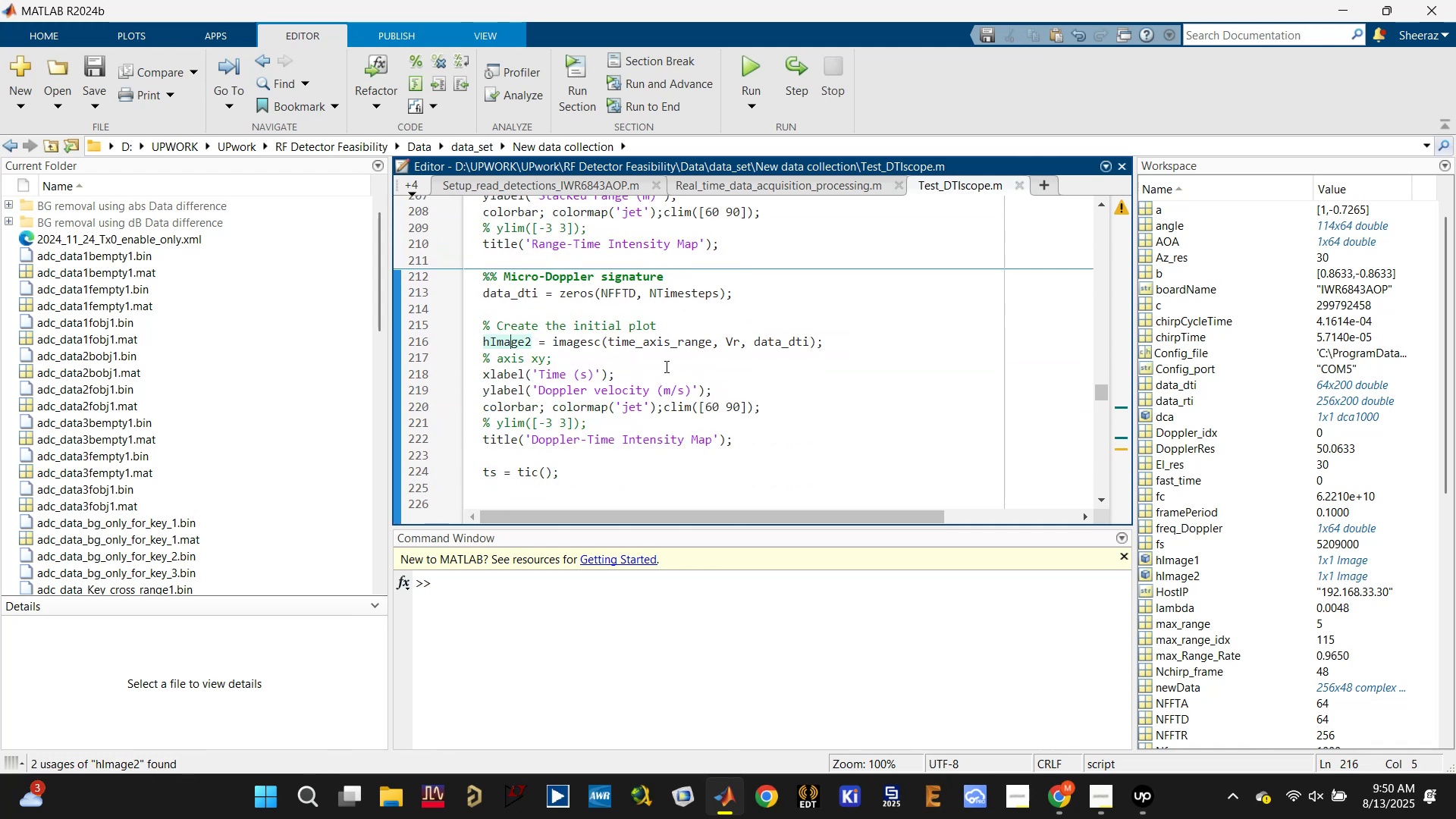 
scroll: coordinate [665, 366], scroll_direction: up, amount: 2.0
 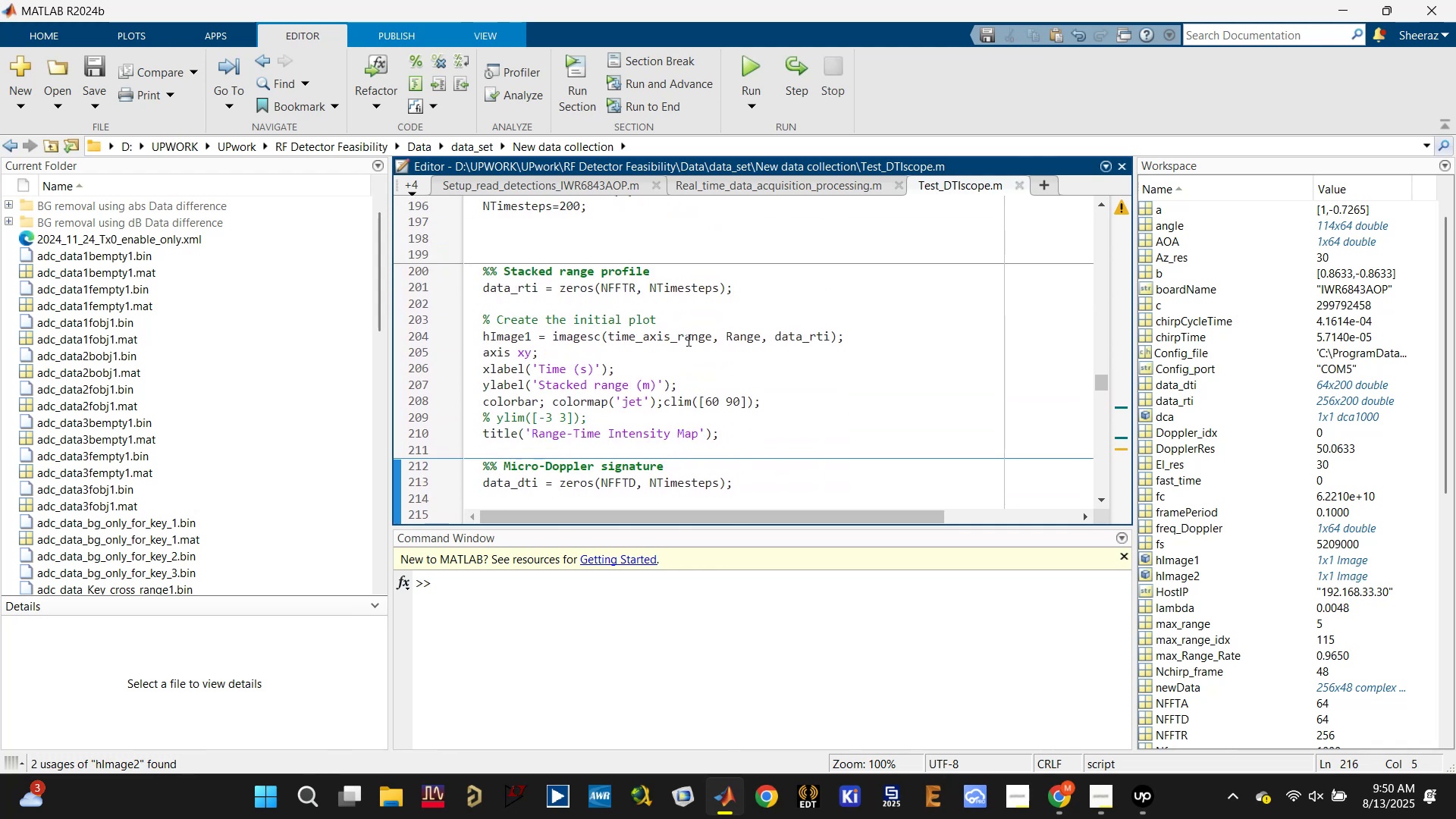 
double_click([736, 336])
 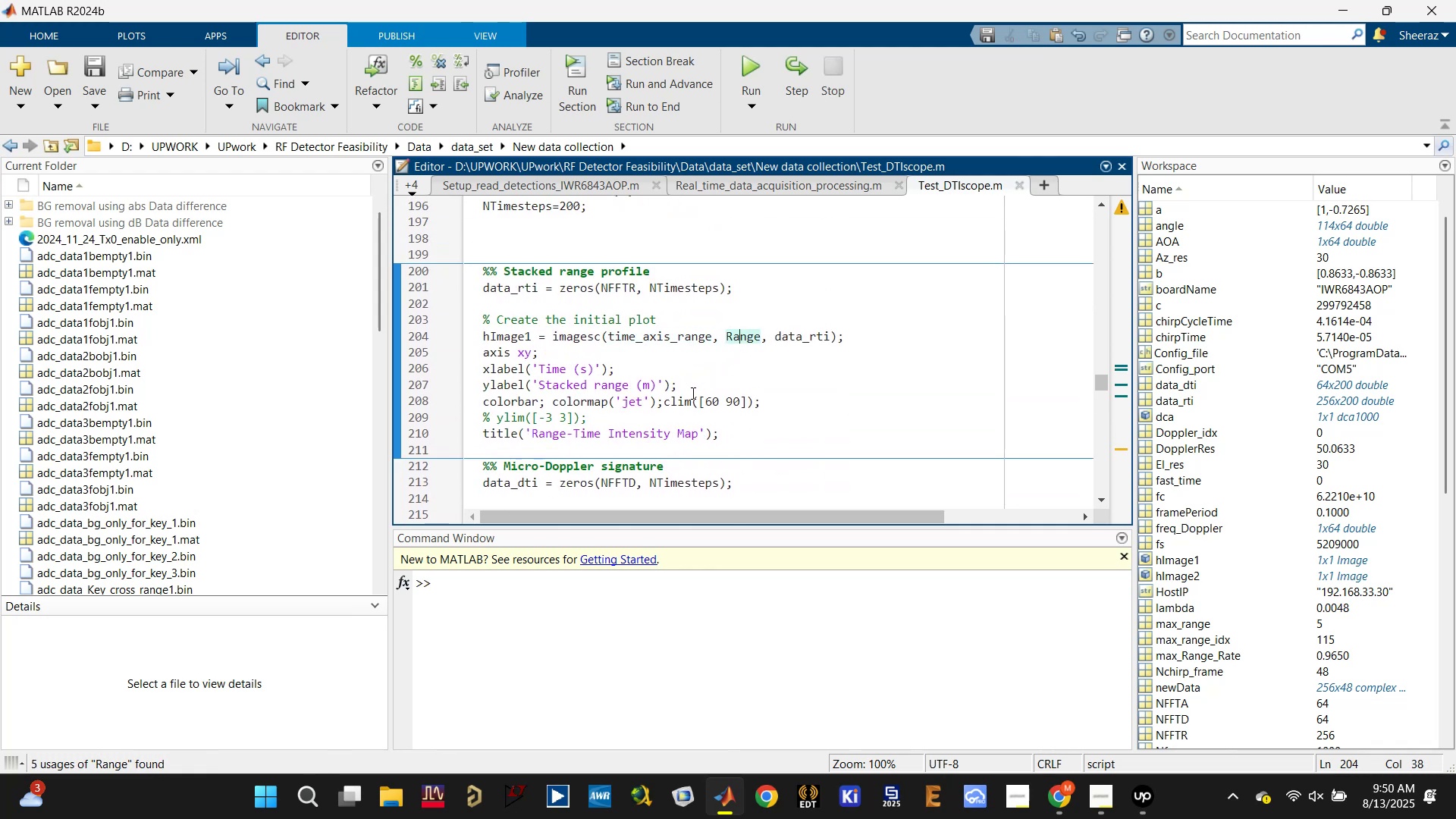 
left_click([664, 400])
 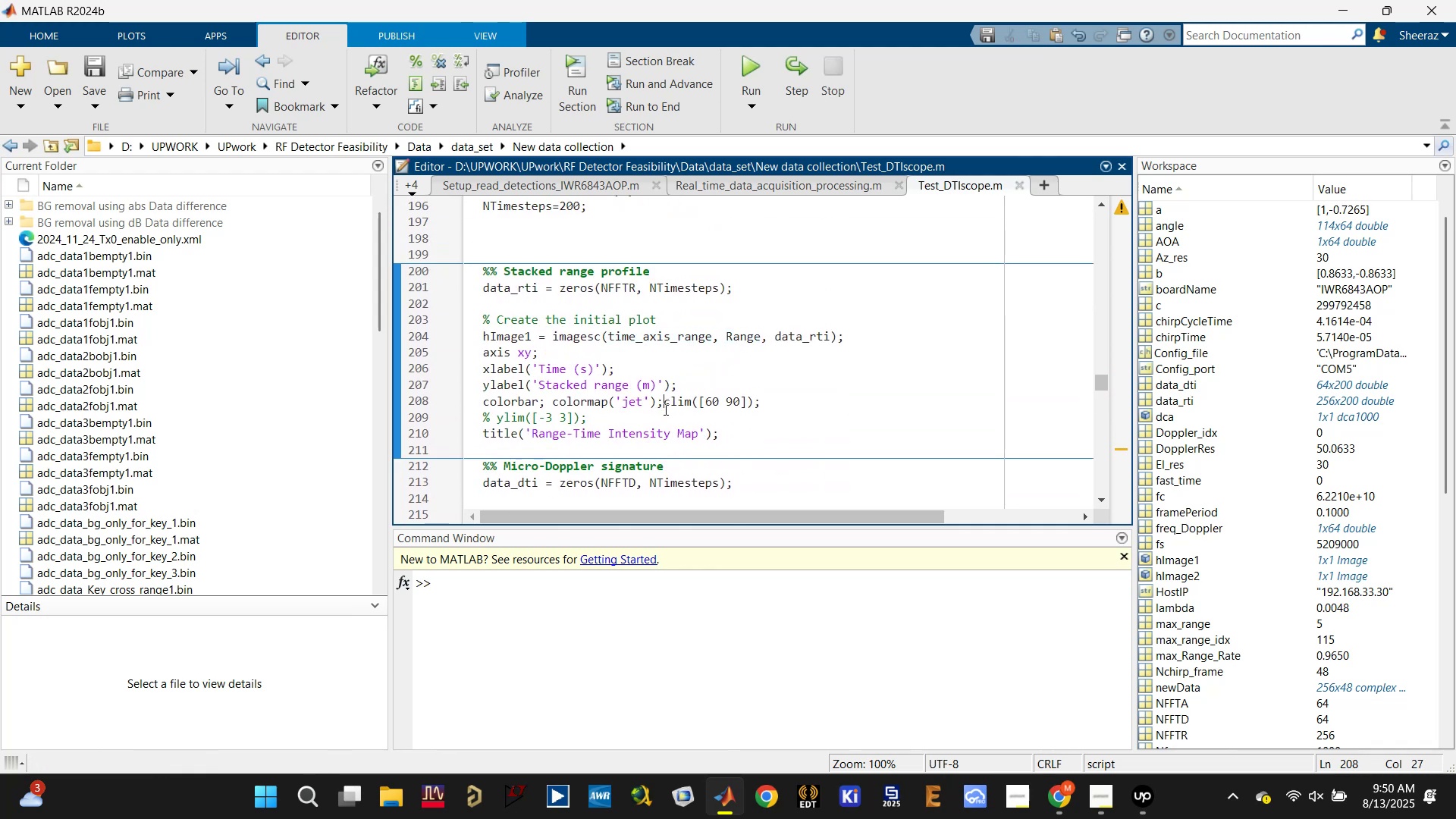 
key(Enter)
 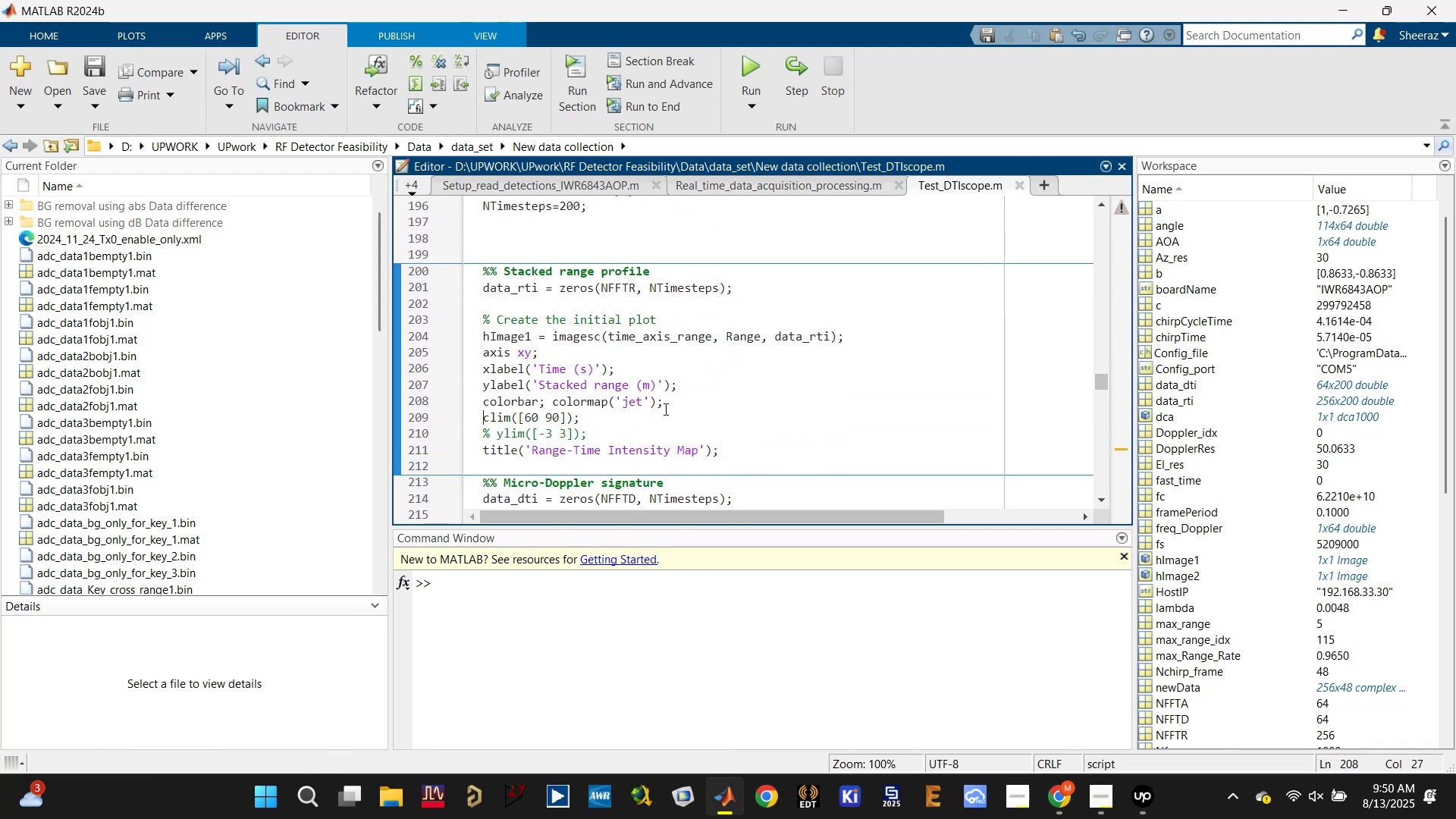 
key(Control+5)
 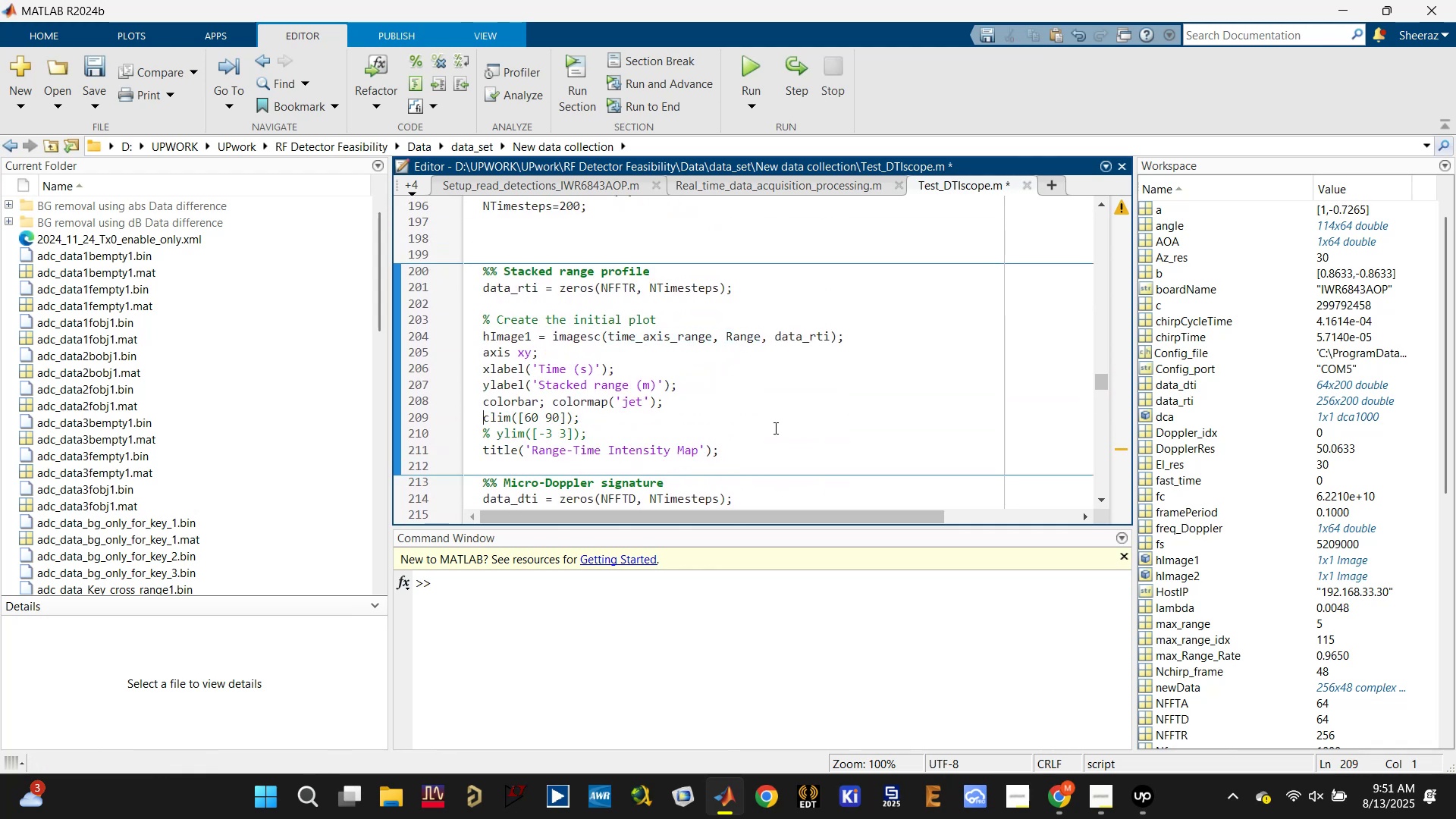 
key(Control+R)
 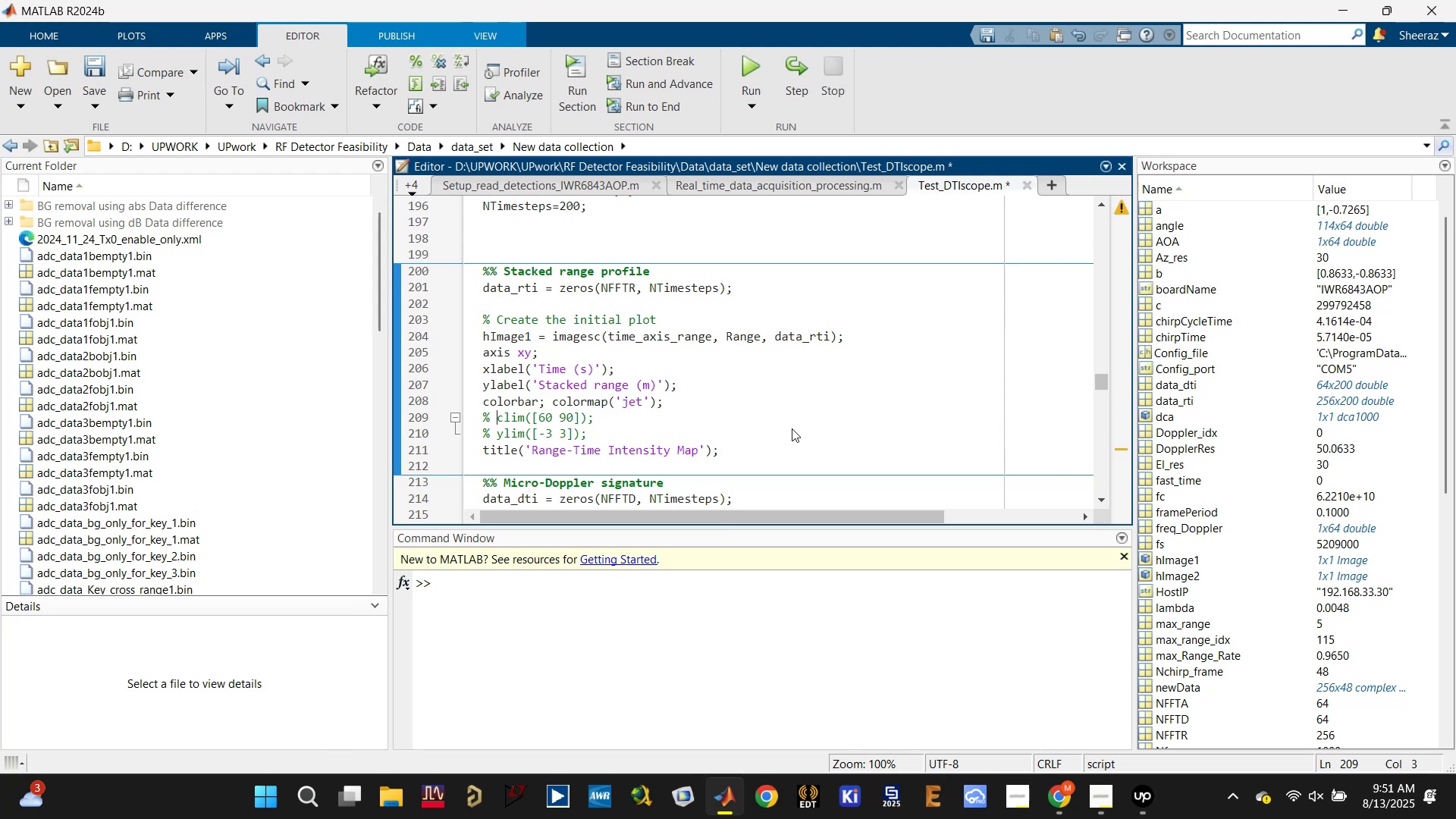 
left_click([792, 428])
 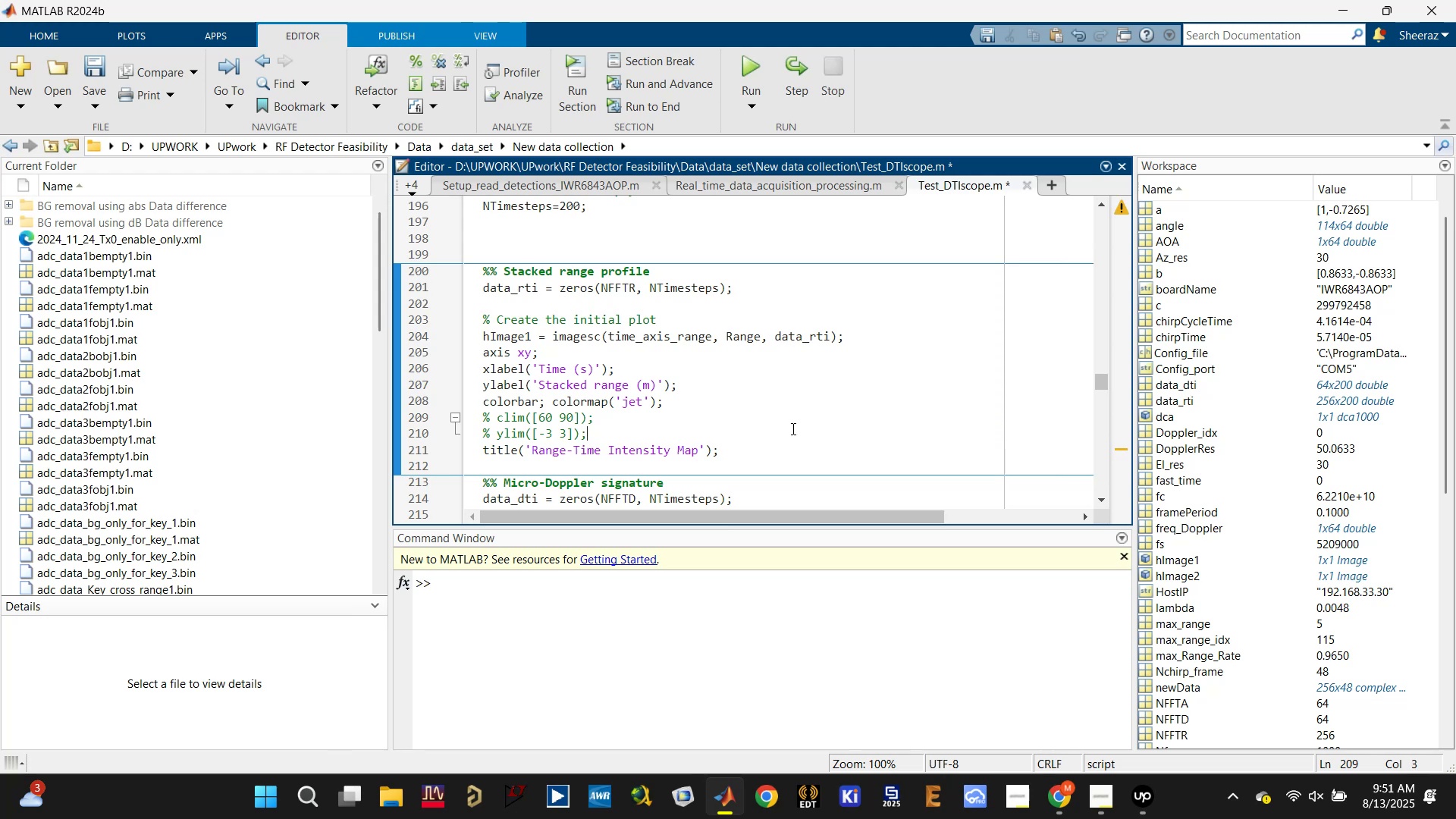 
key(Control+ControlLeft)
 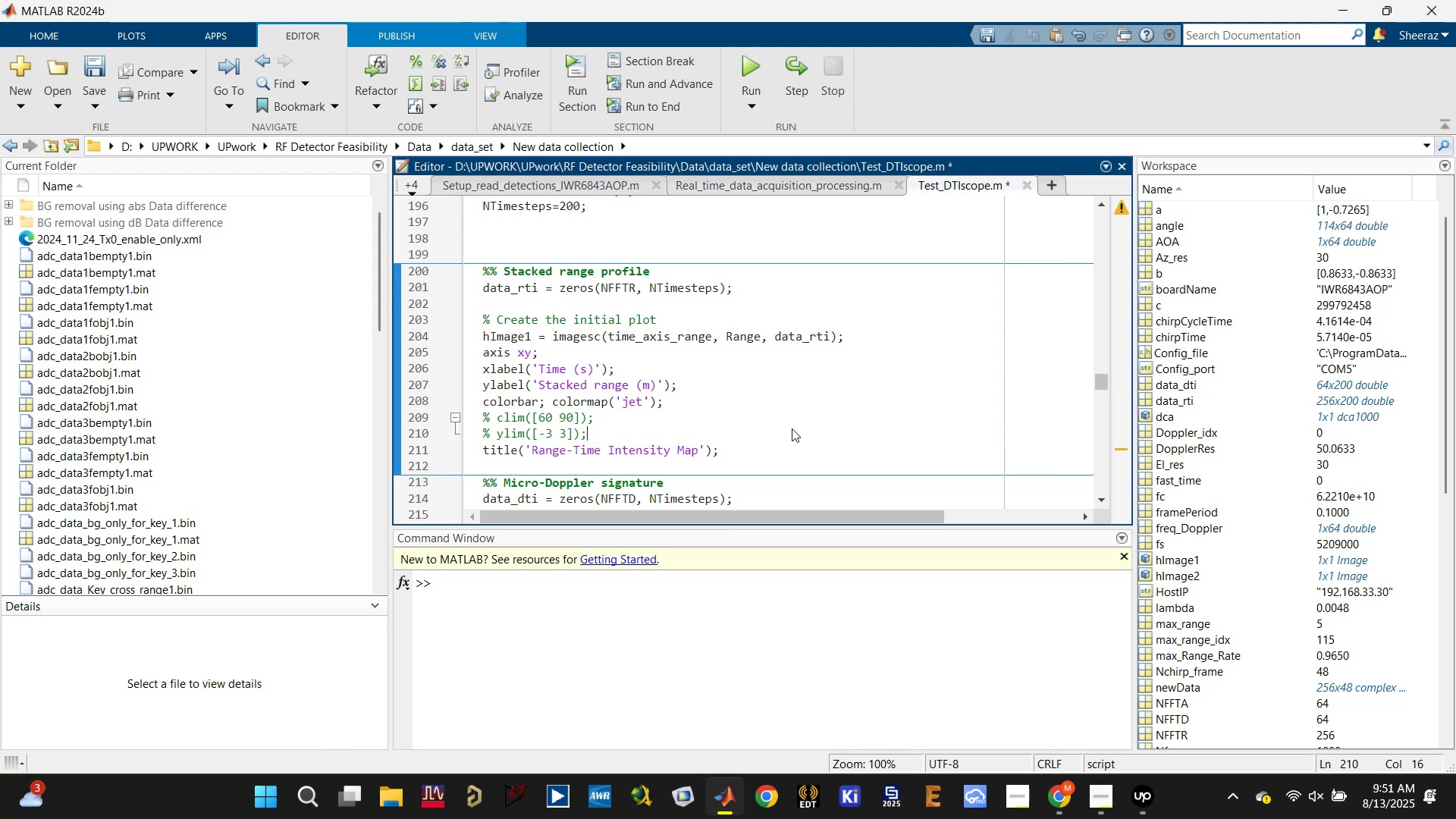 
key(Control+S)
 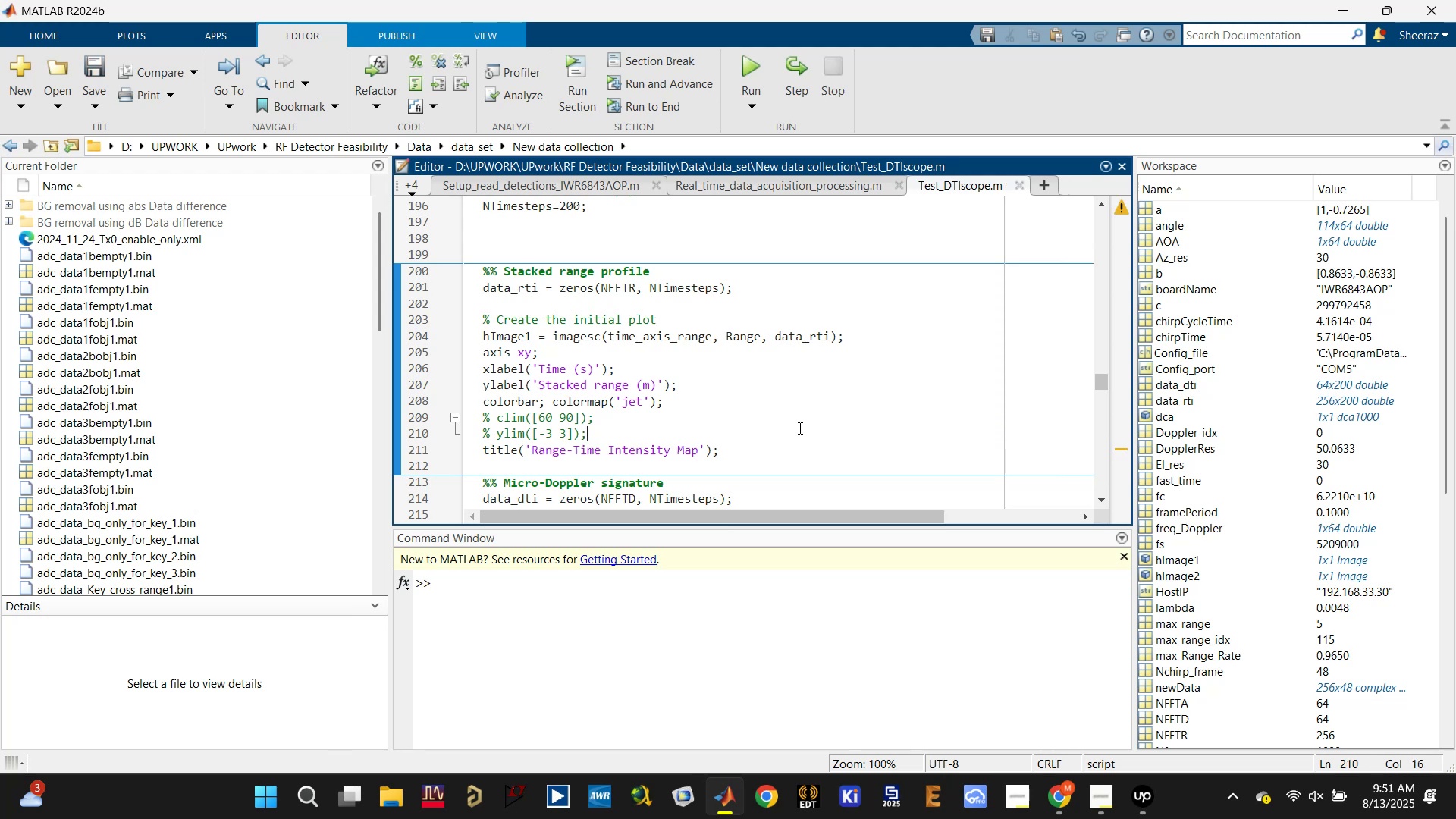 
left_click([808, 421])
 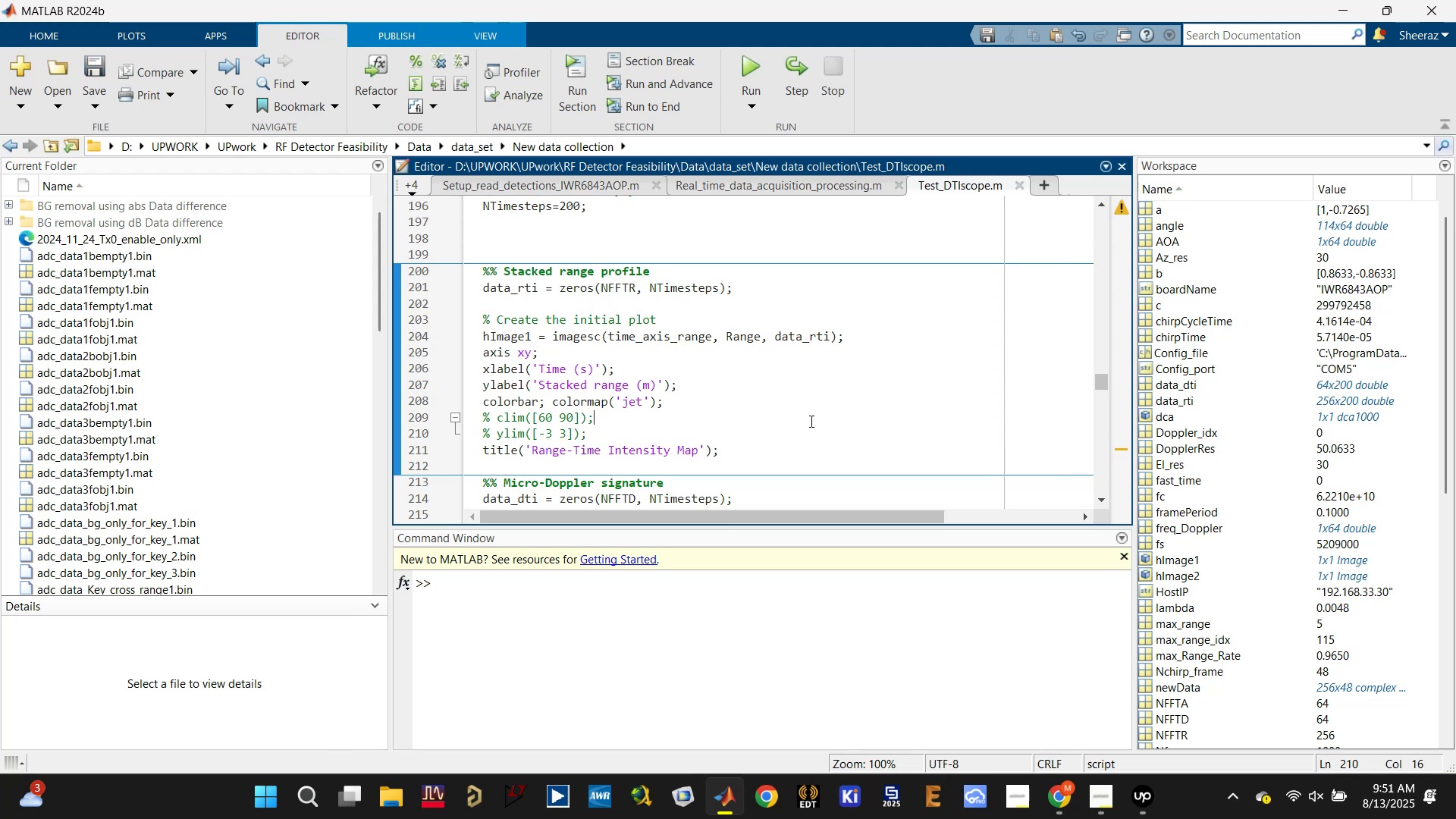 
key(Control+Enter)
 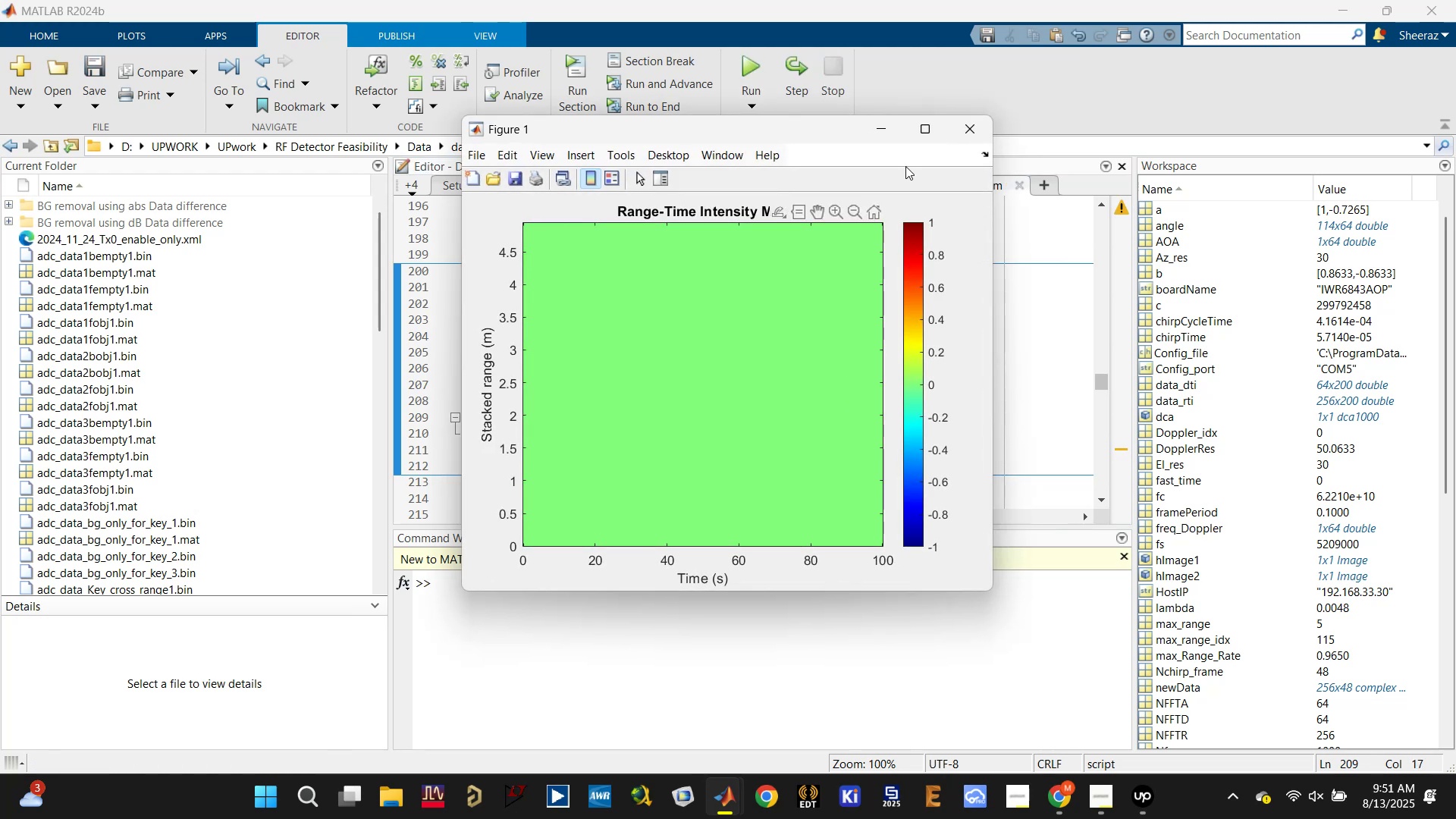 
left_click([957, 125])
 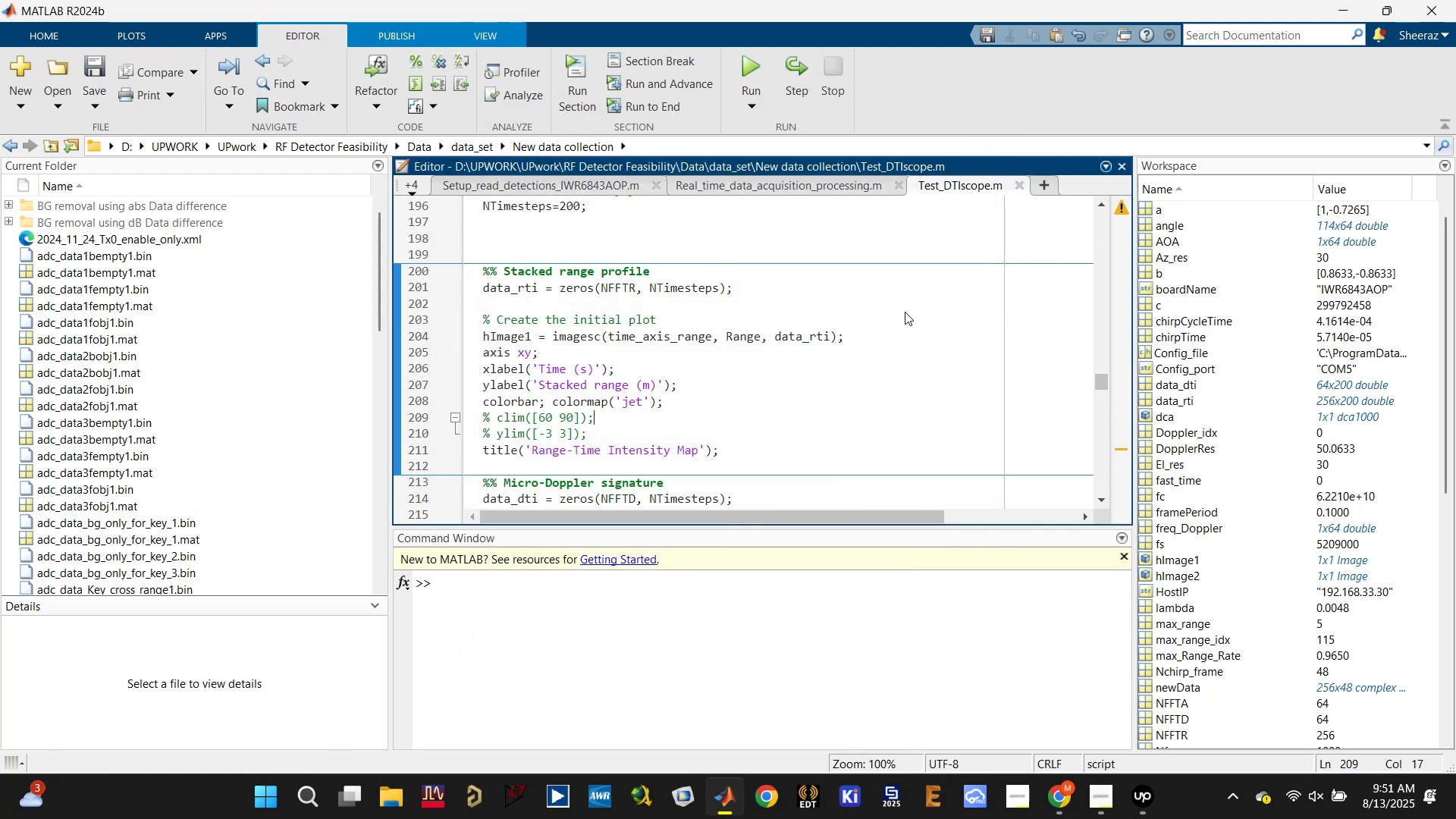 
left_click([899, 347])
 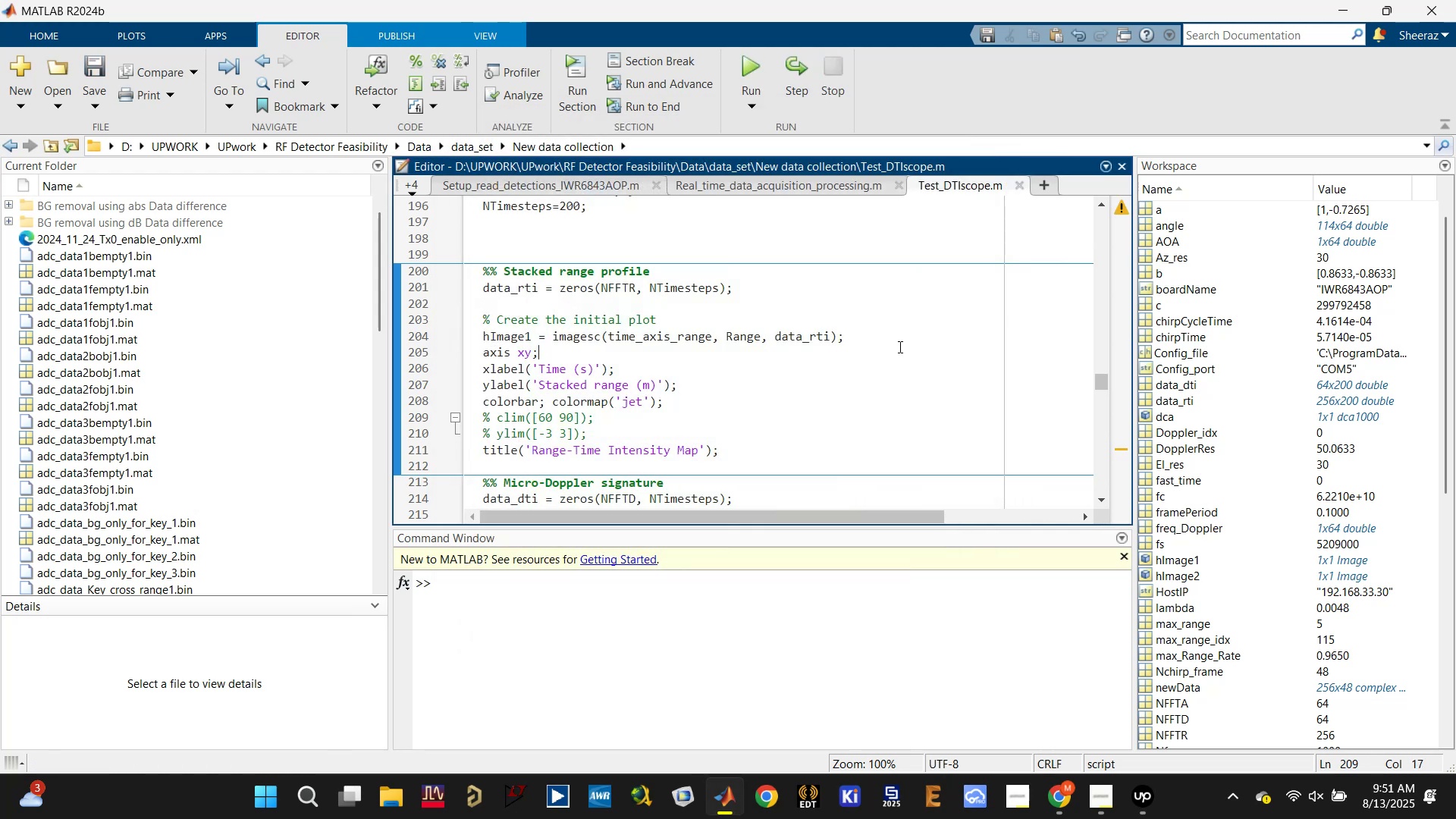 
key(Control+S)
 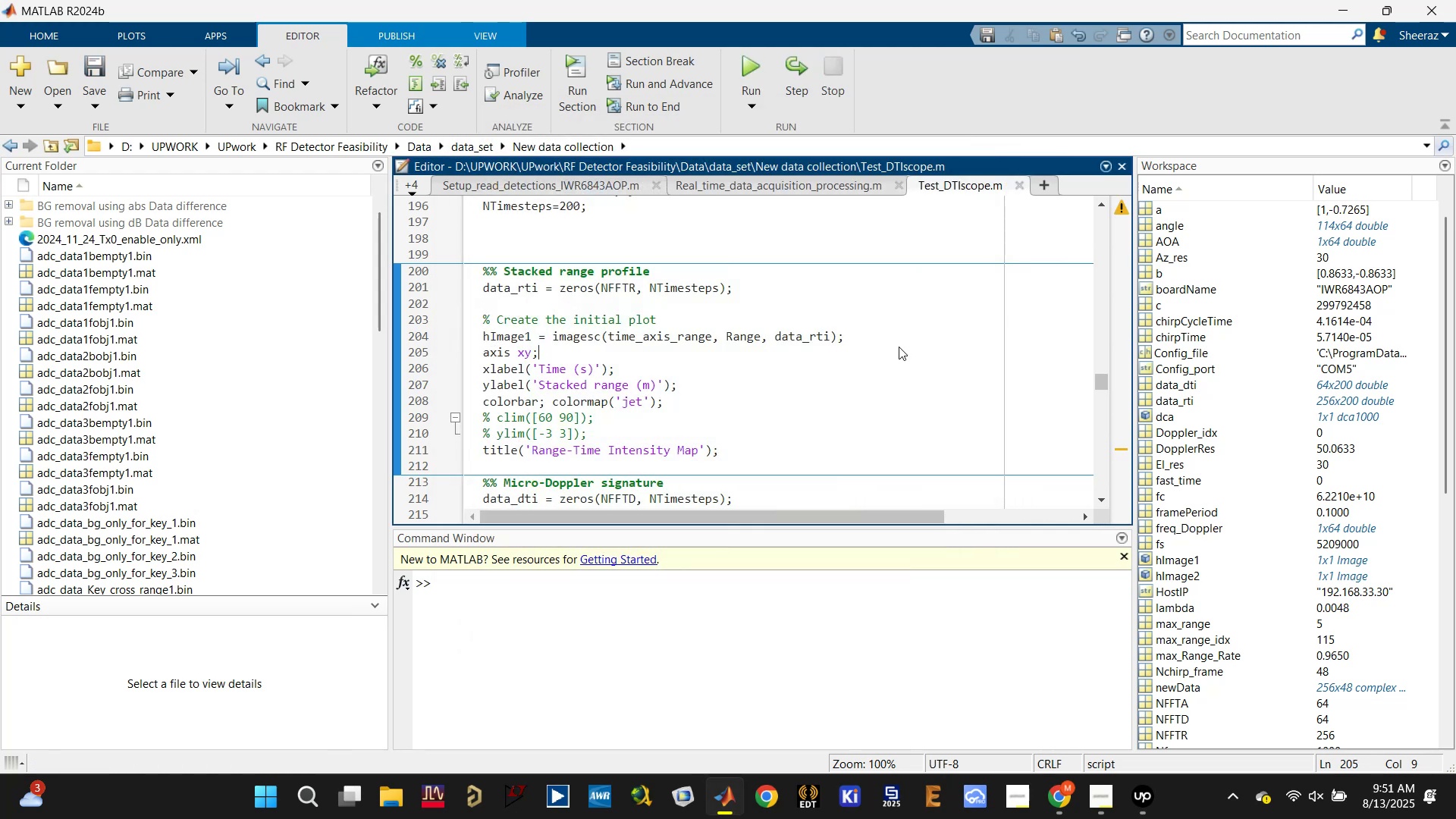 
scroll: coordinate [887, 359], scroll_direction: down, amount: 4.0
 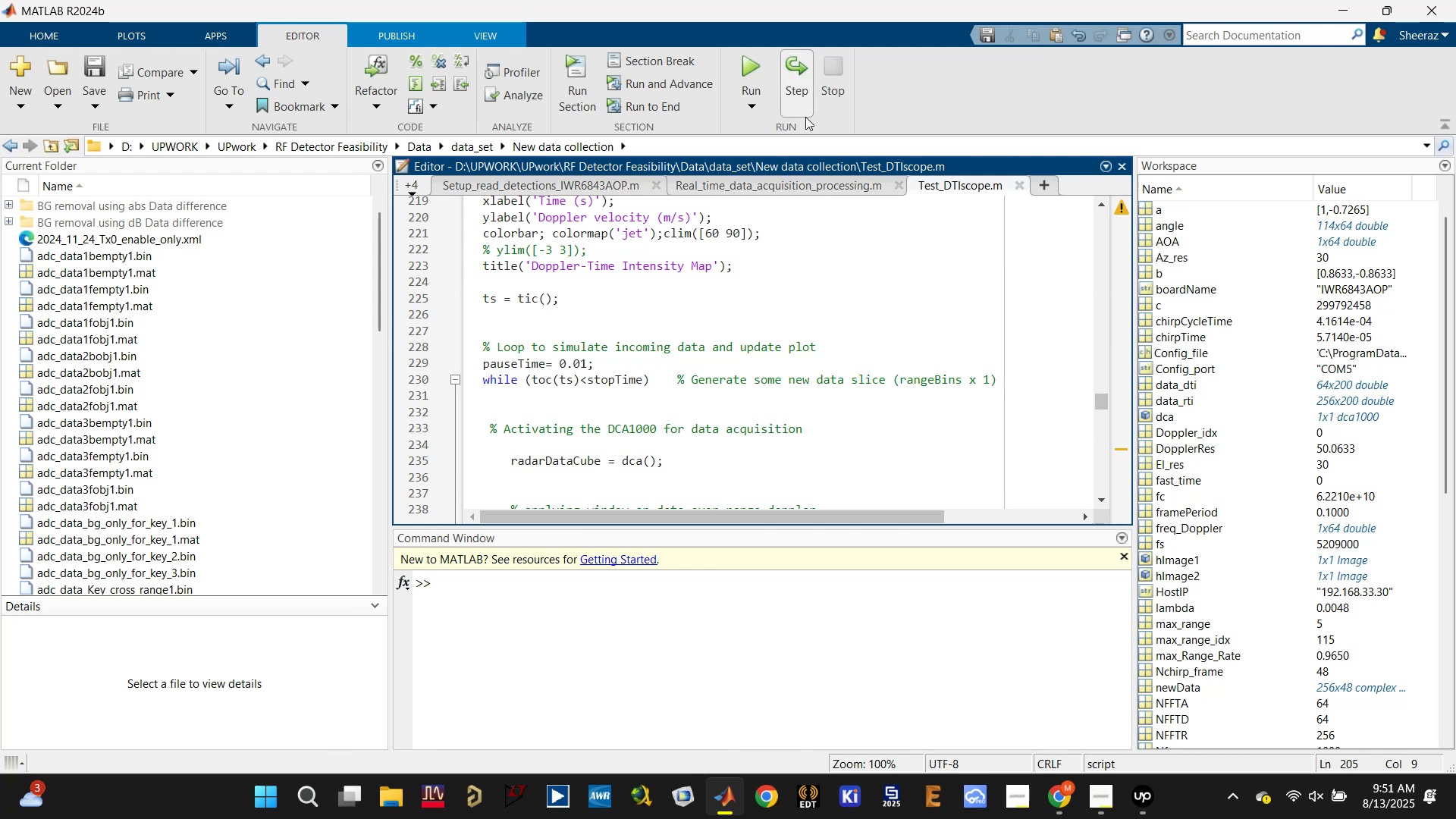 
left_click([755, 64])
 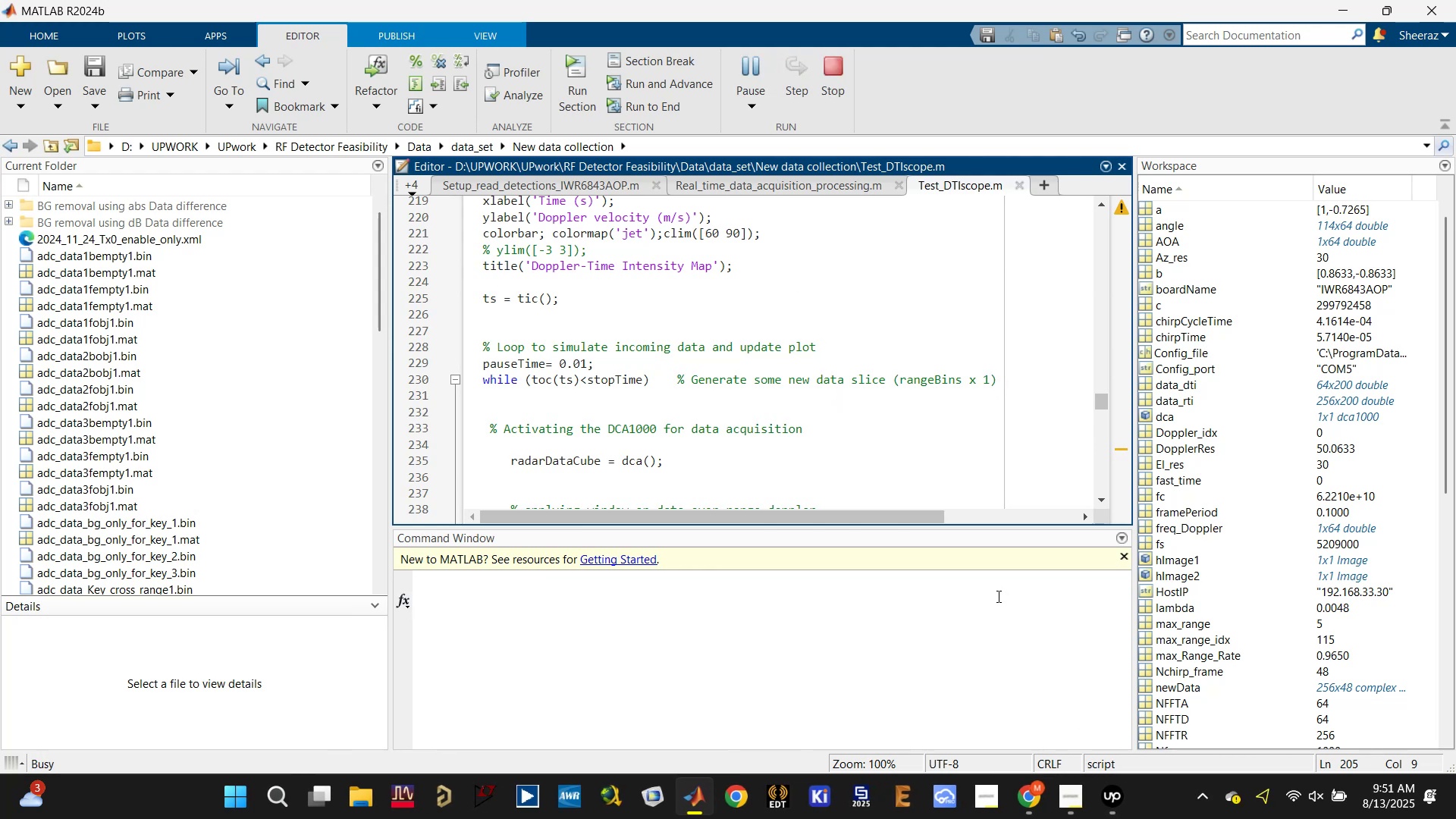 
wait(9.88)
 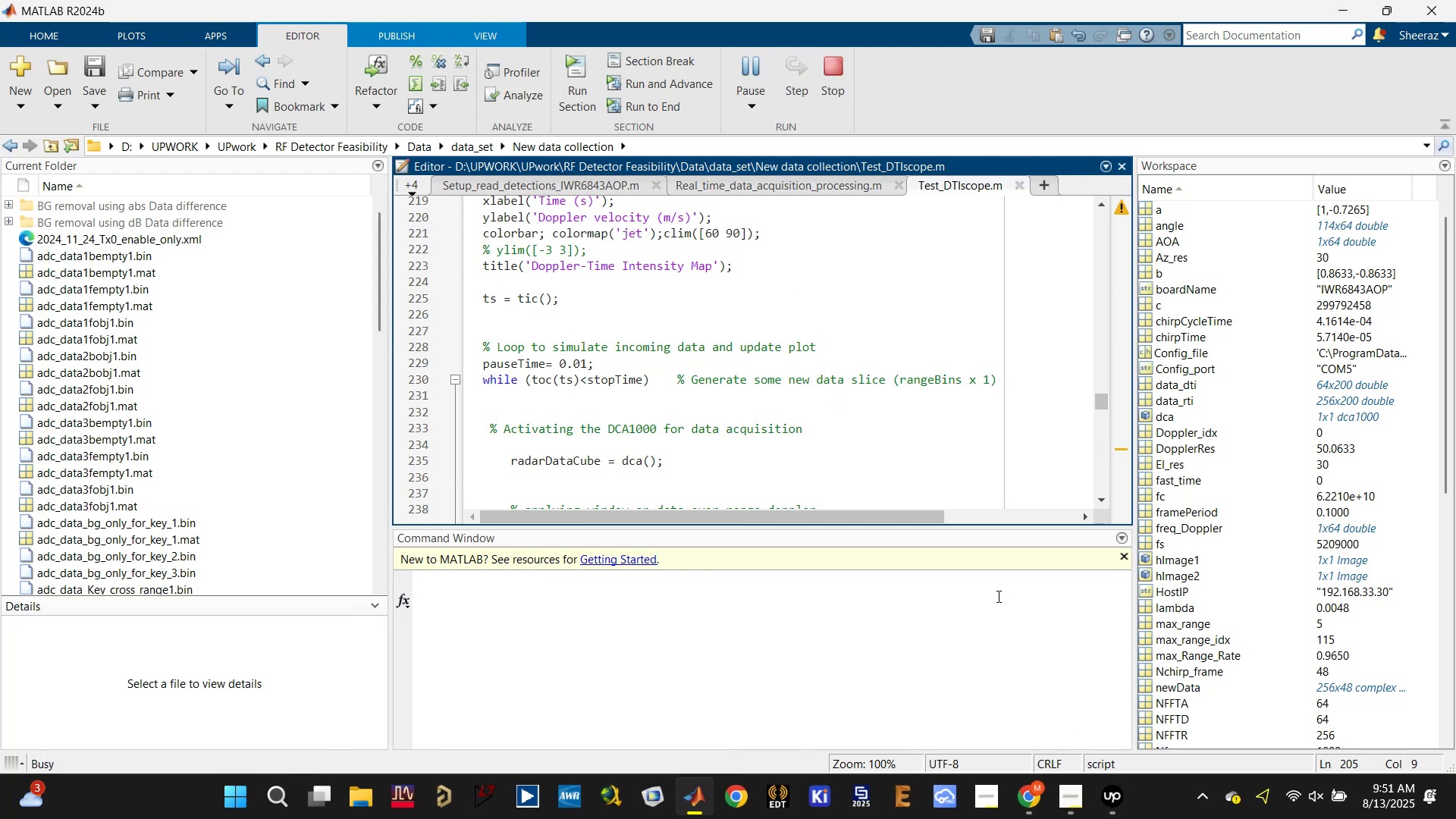 
scroll: coordinate [843, 413], scroll_direction: up, amount: 1.0
 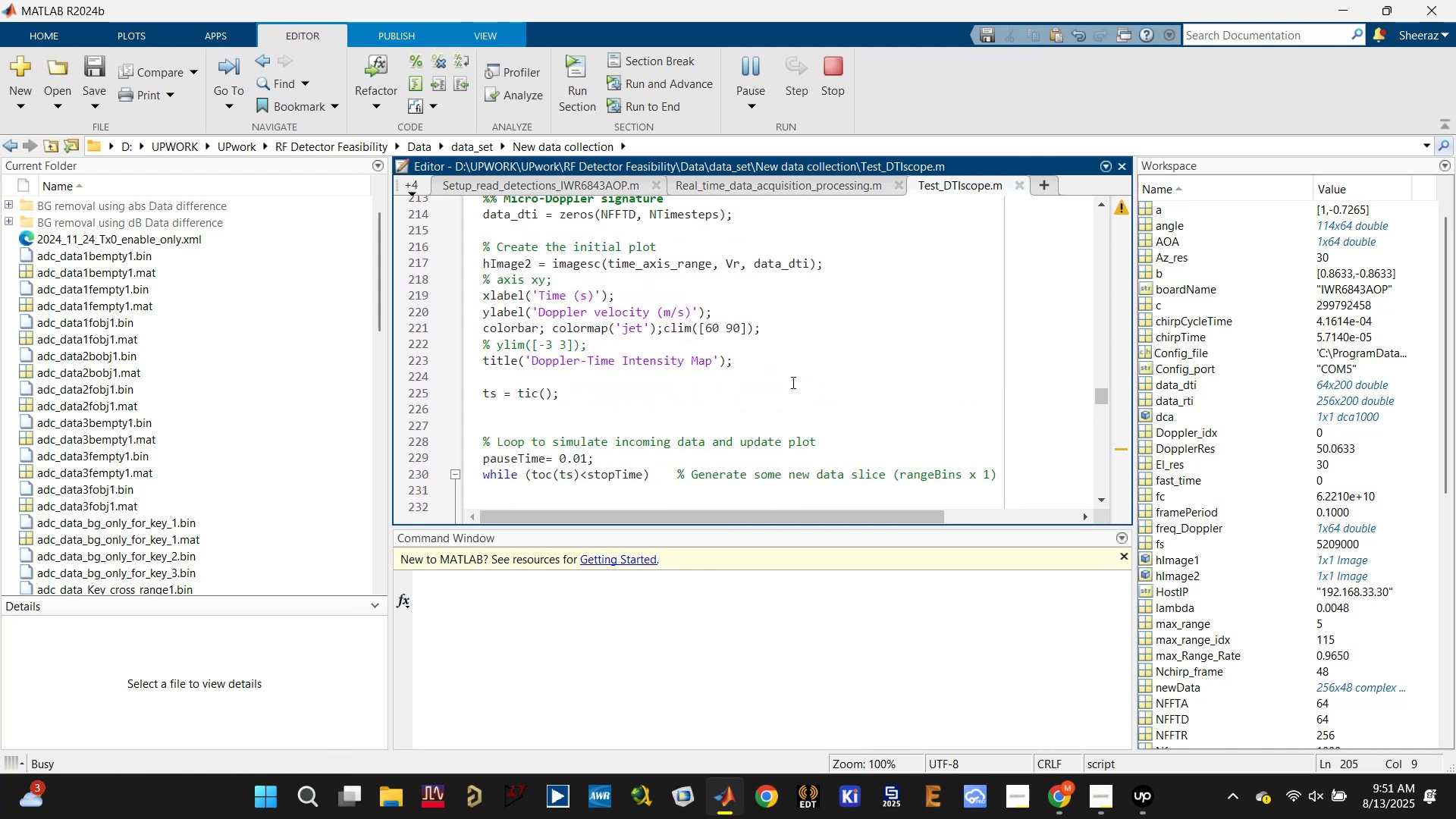 
left_click([786, 375])
 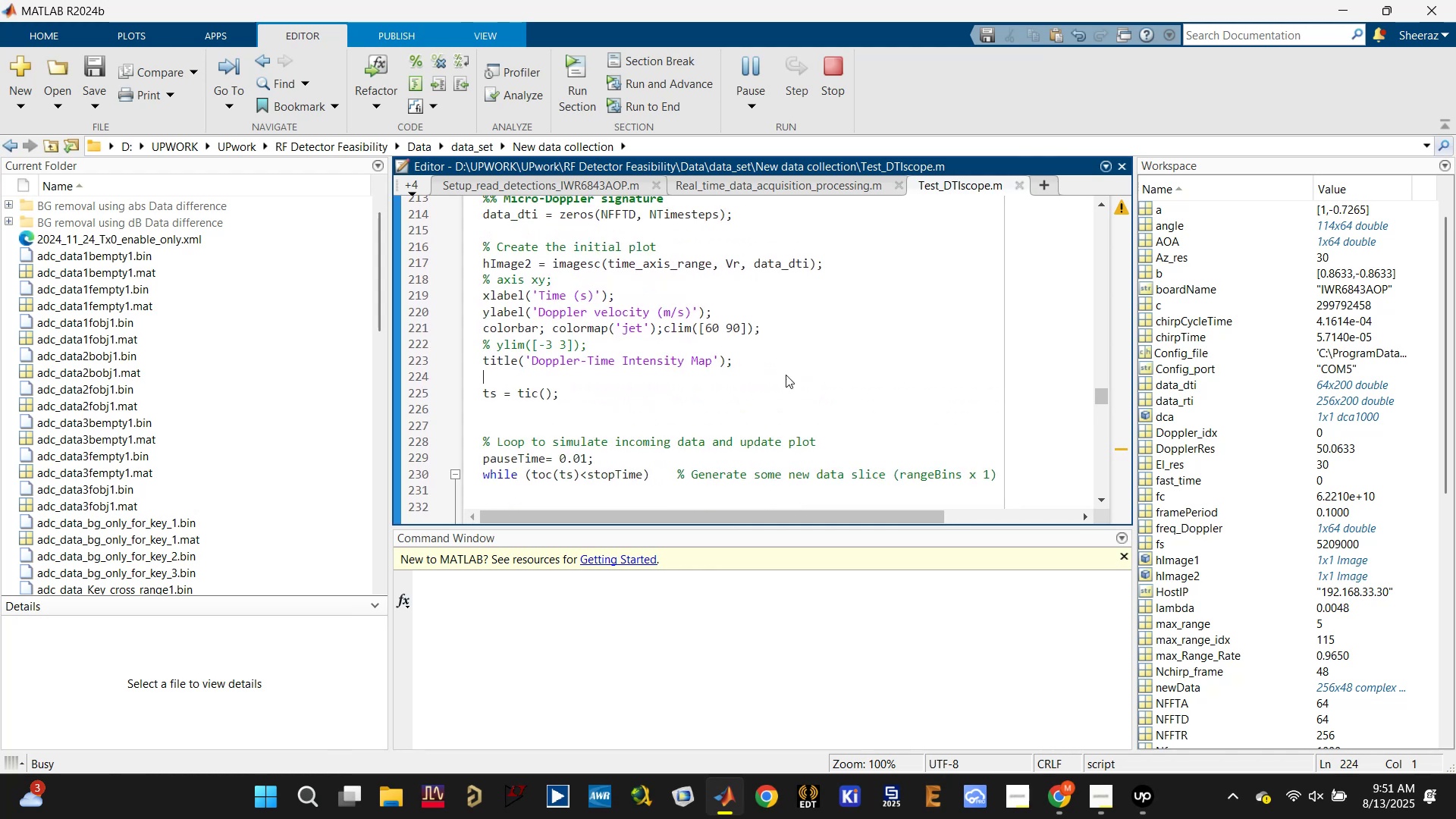 
scroll: coordinate [786, 375], scroll_direction: up, amount: 2.0
 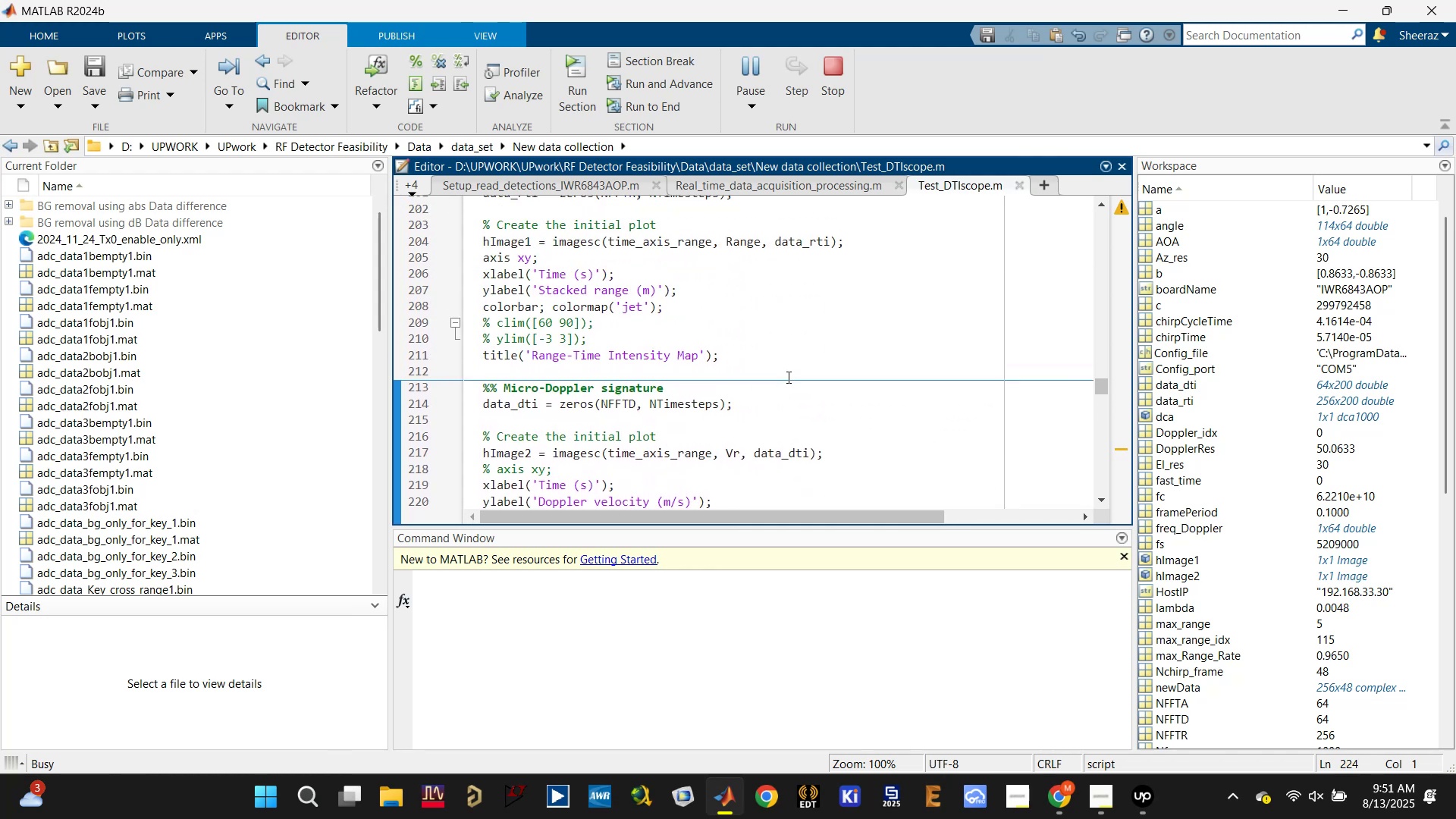 
left_click([777, 358])
 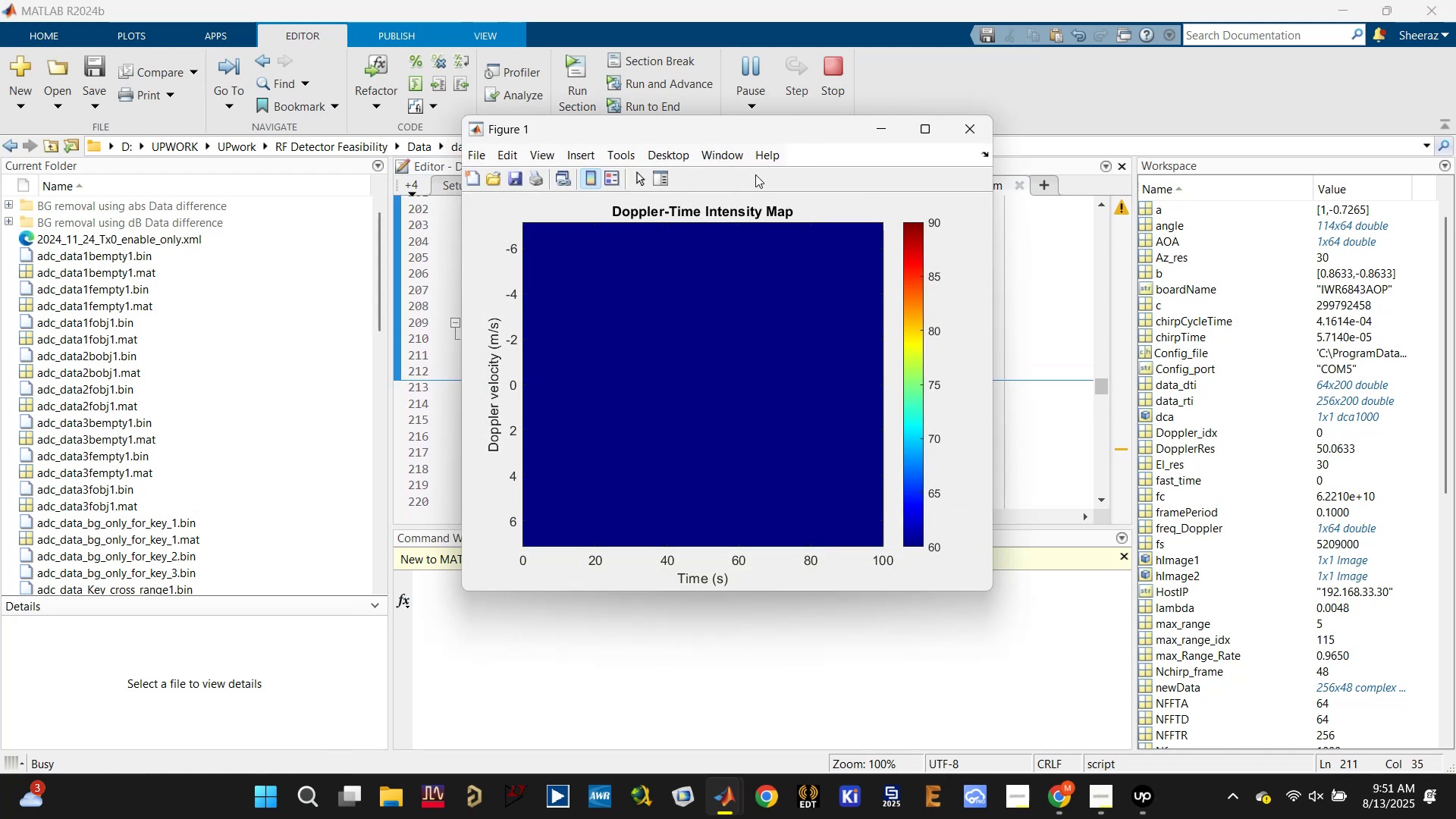 
left_click_drag(start_coordinate=[768, 133], to_coordinate=[1025, 224])
 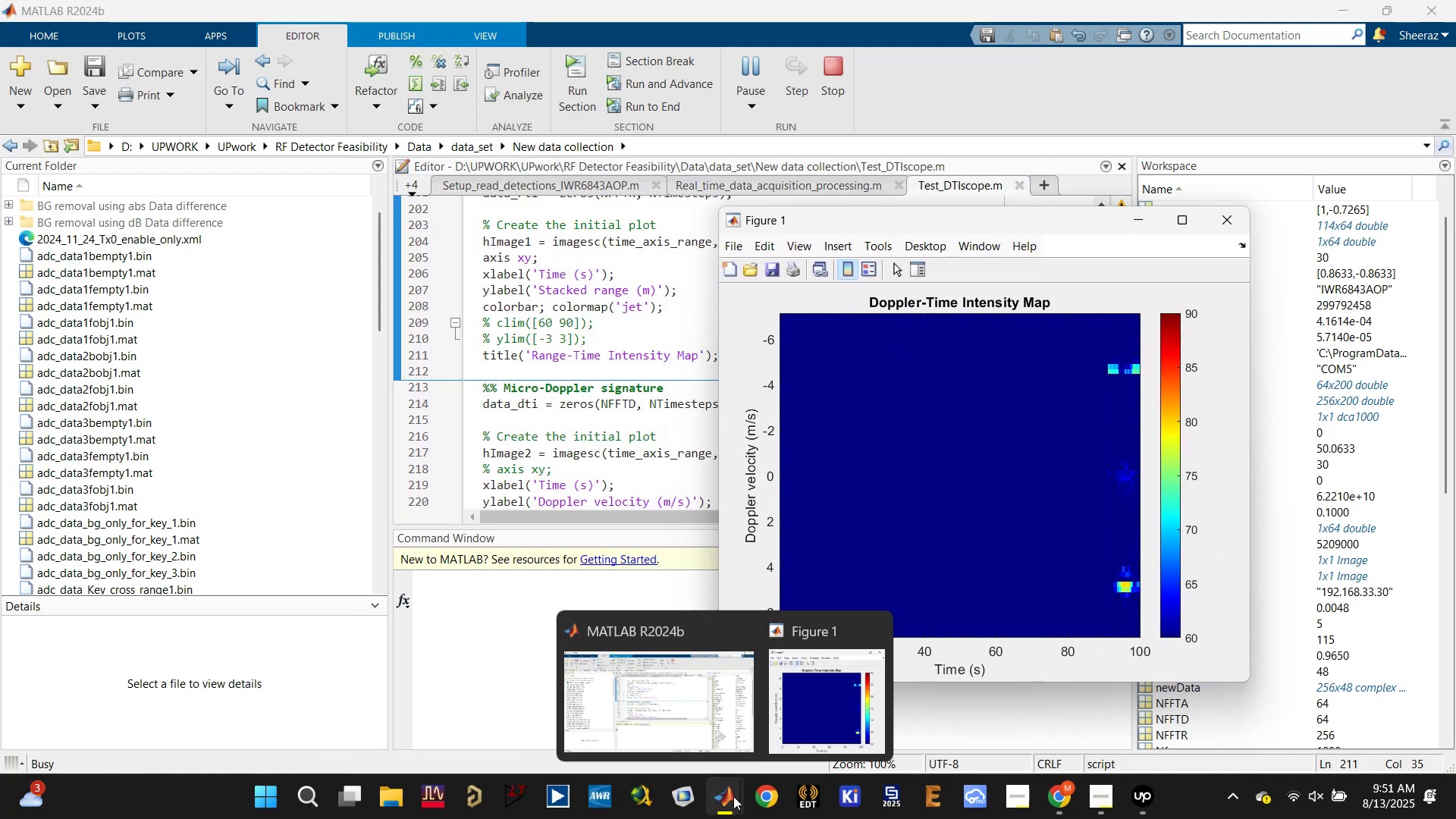 
left_click([839, 684])
 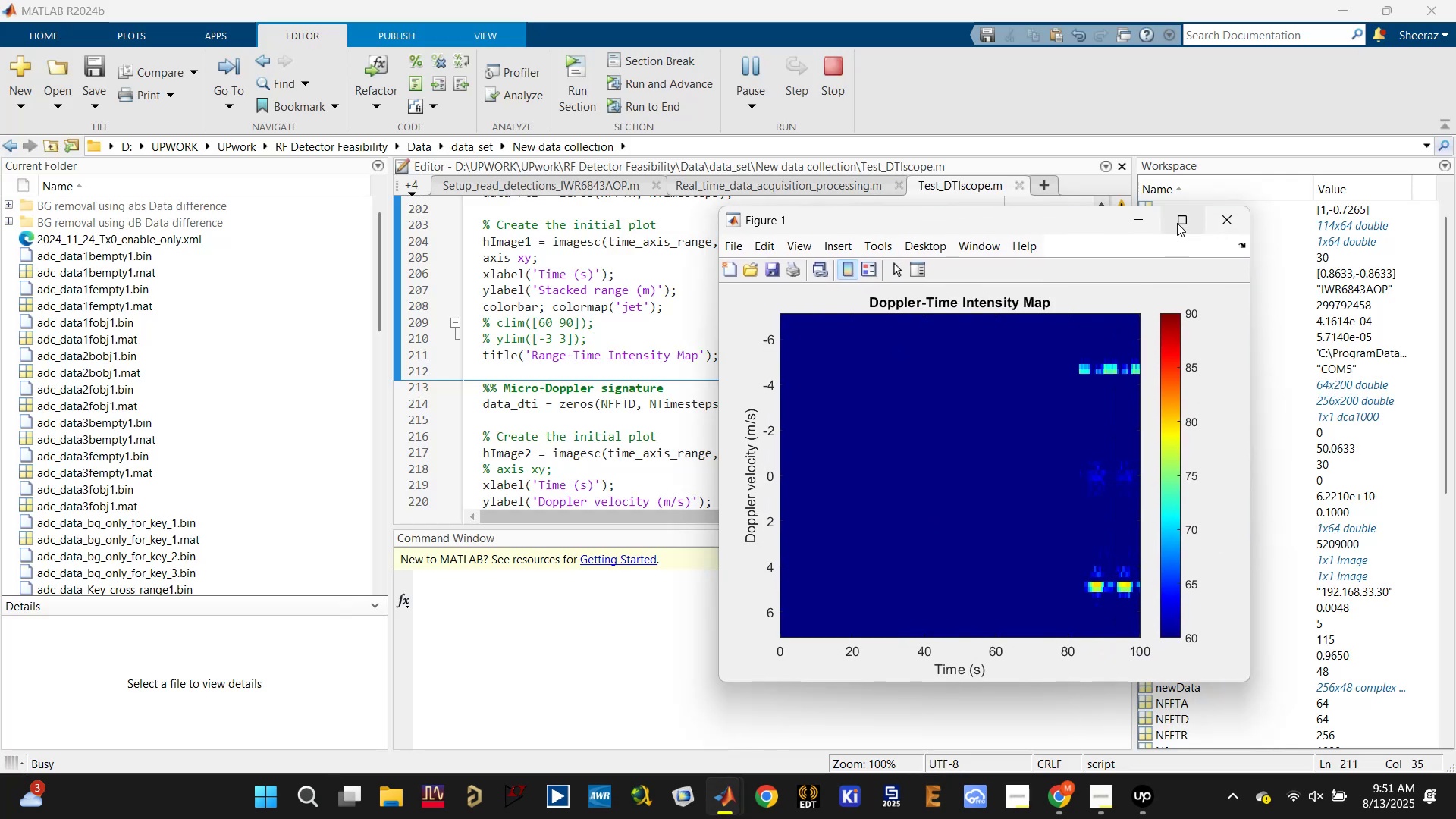 
left_click_drag(start_coordinate=[1089, 228], to_coordinate=[1017, 218])
 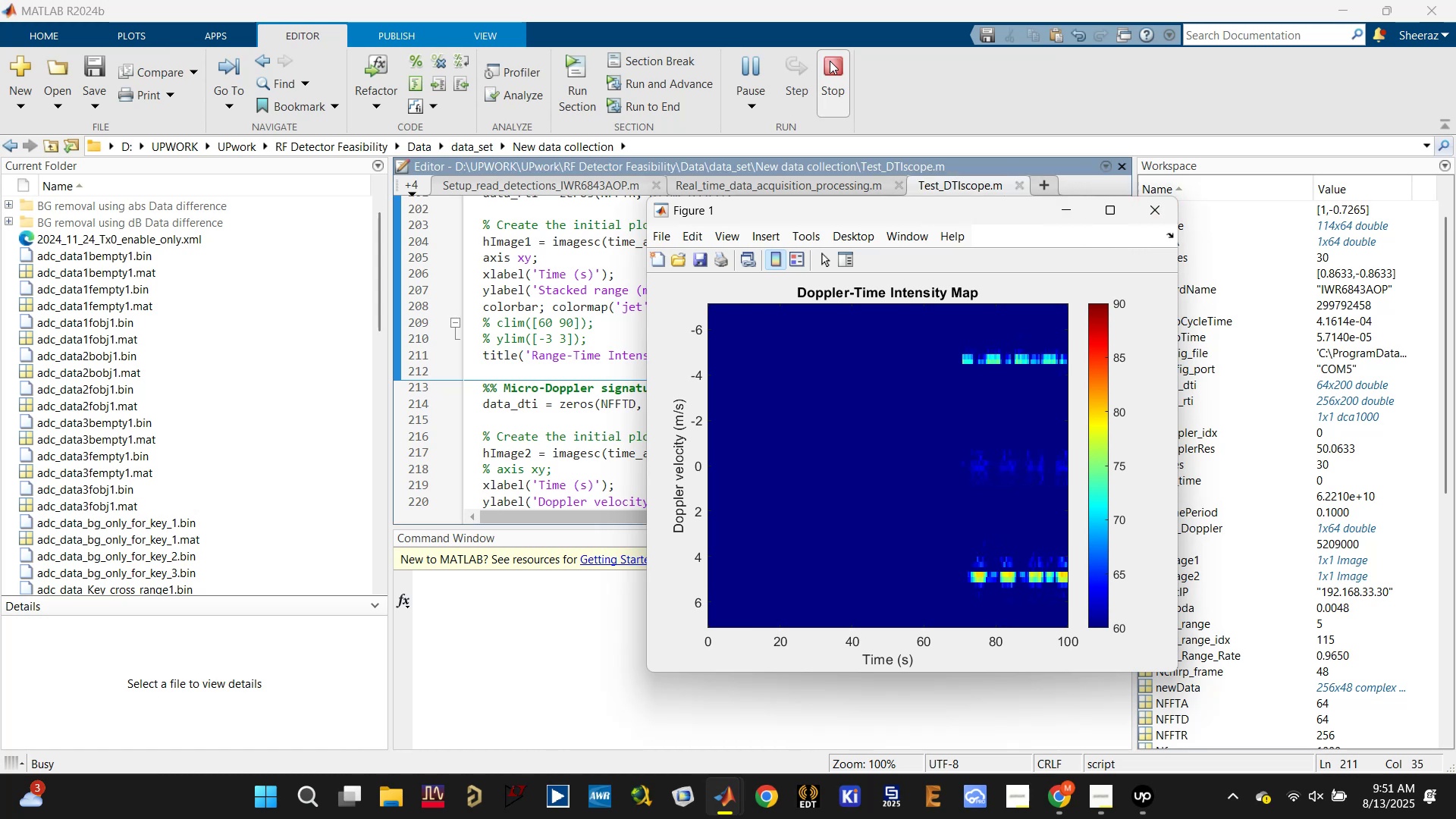 
left_click([831, 61])
 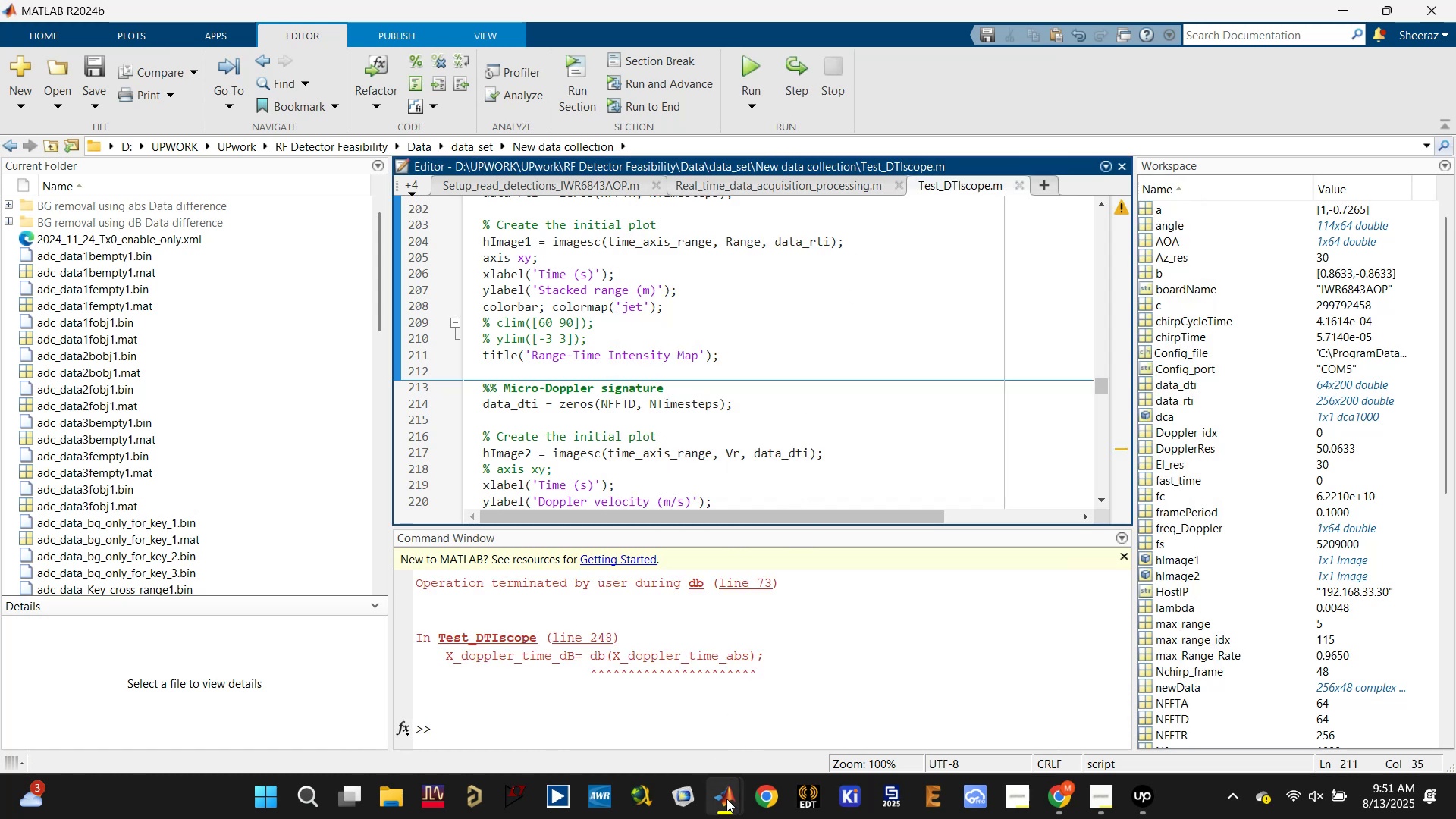 
left_click([811, 701])
 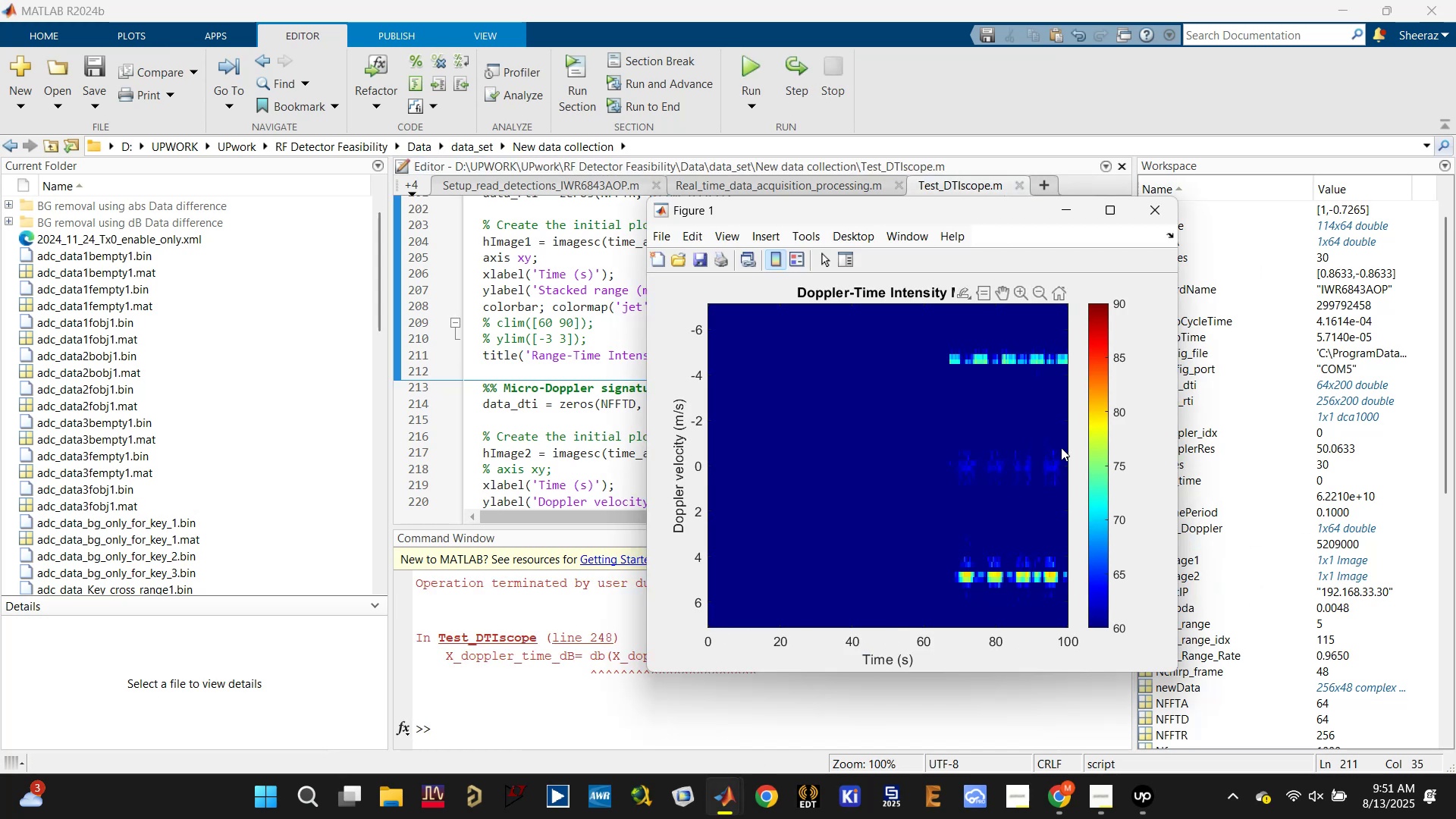 
wait(8.28)
 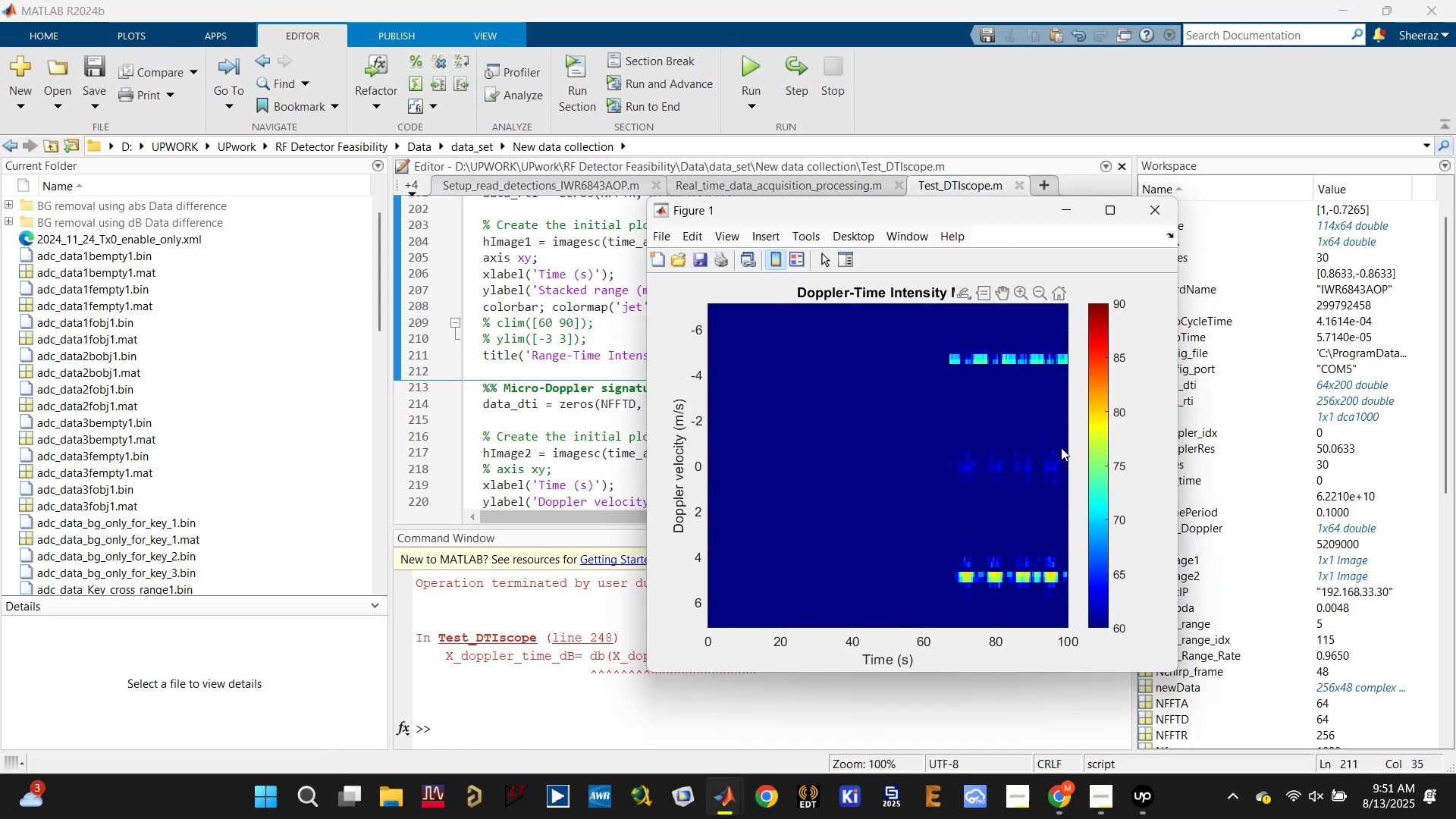 
left_click([1148, 212])
 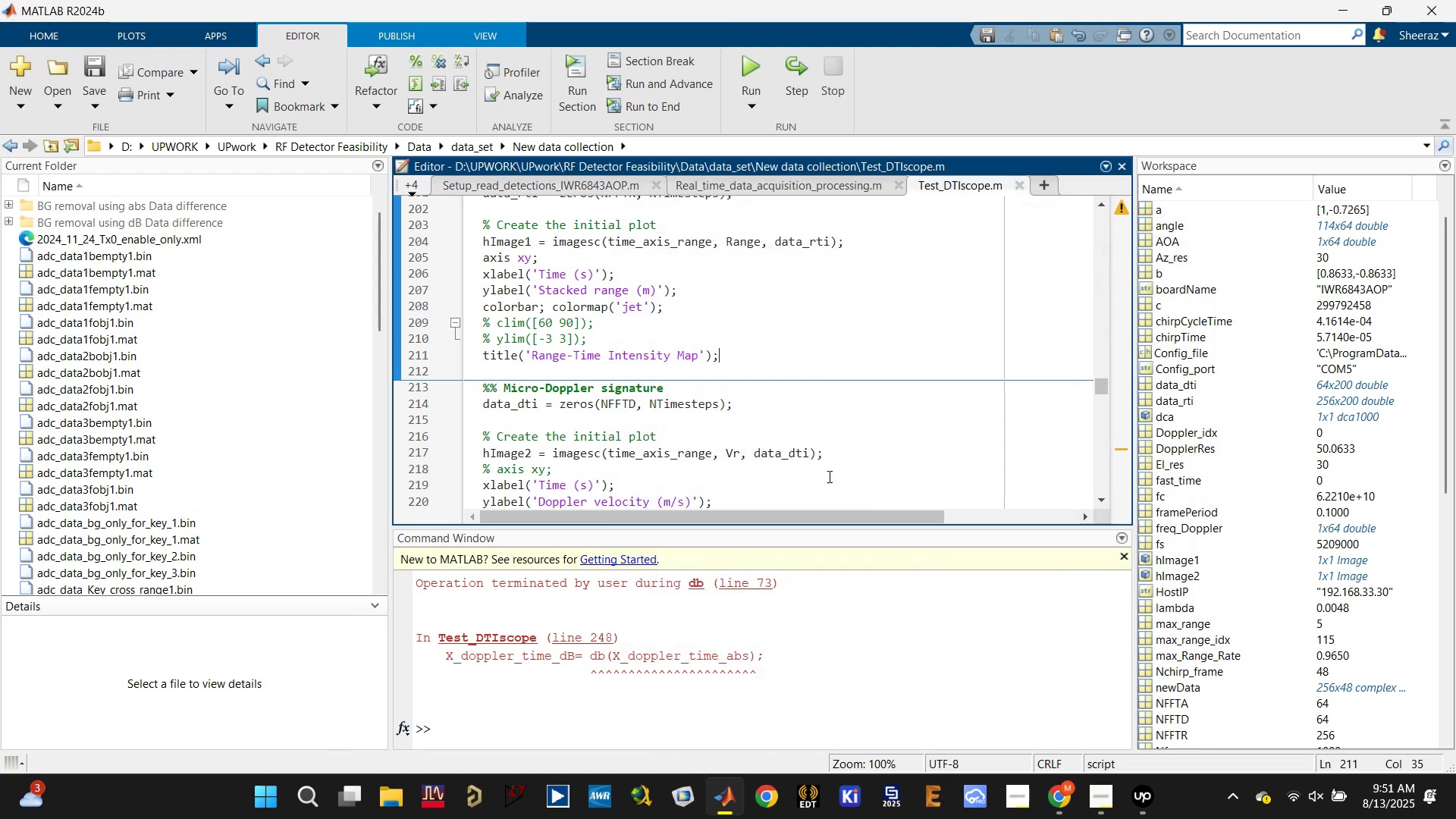 
left_click([840, 441])
 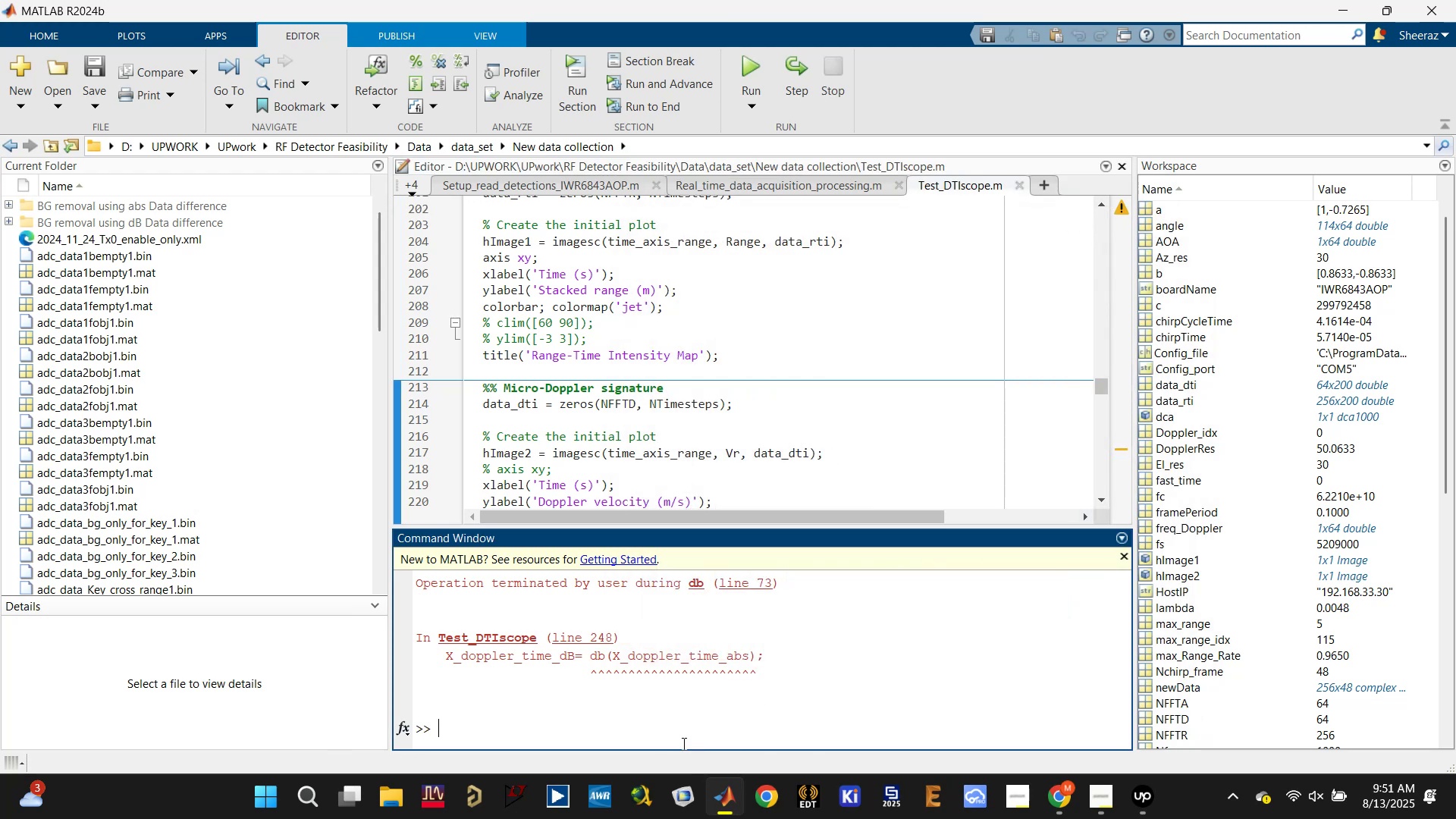 
type(clc)
 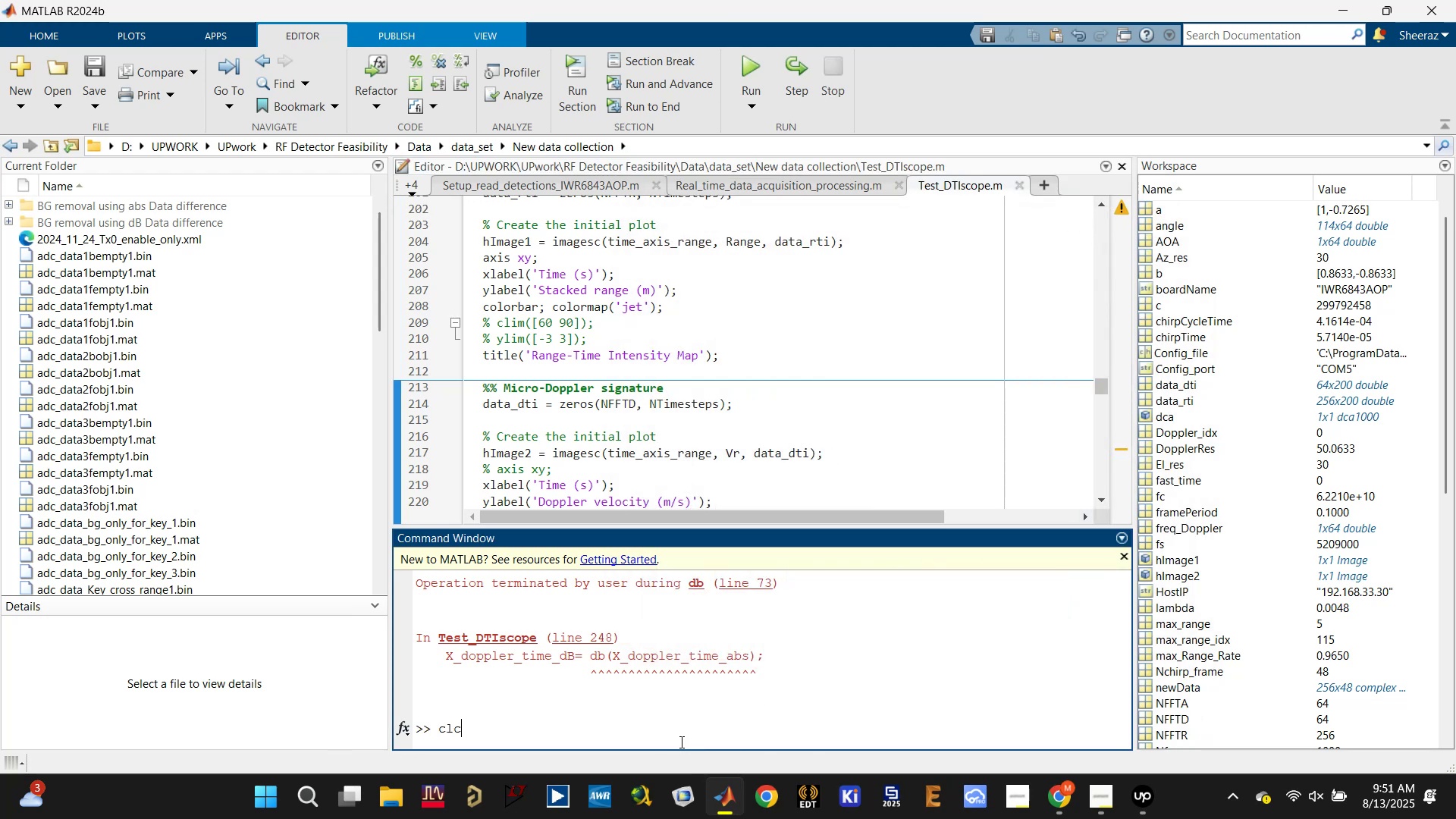 
key(Enter)
 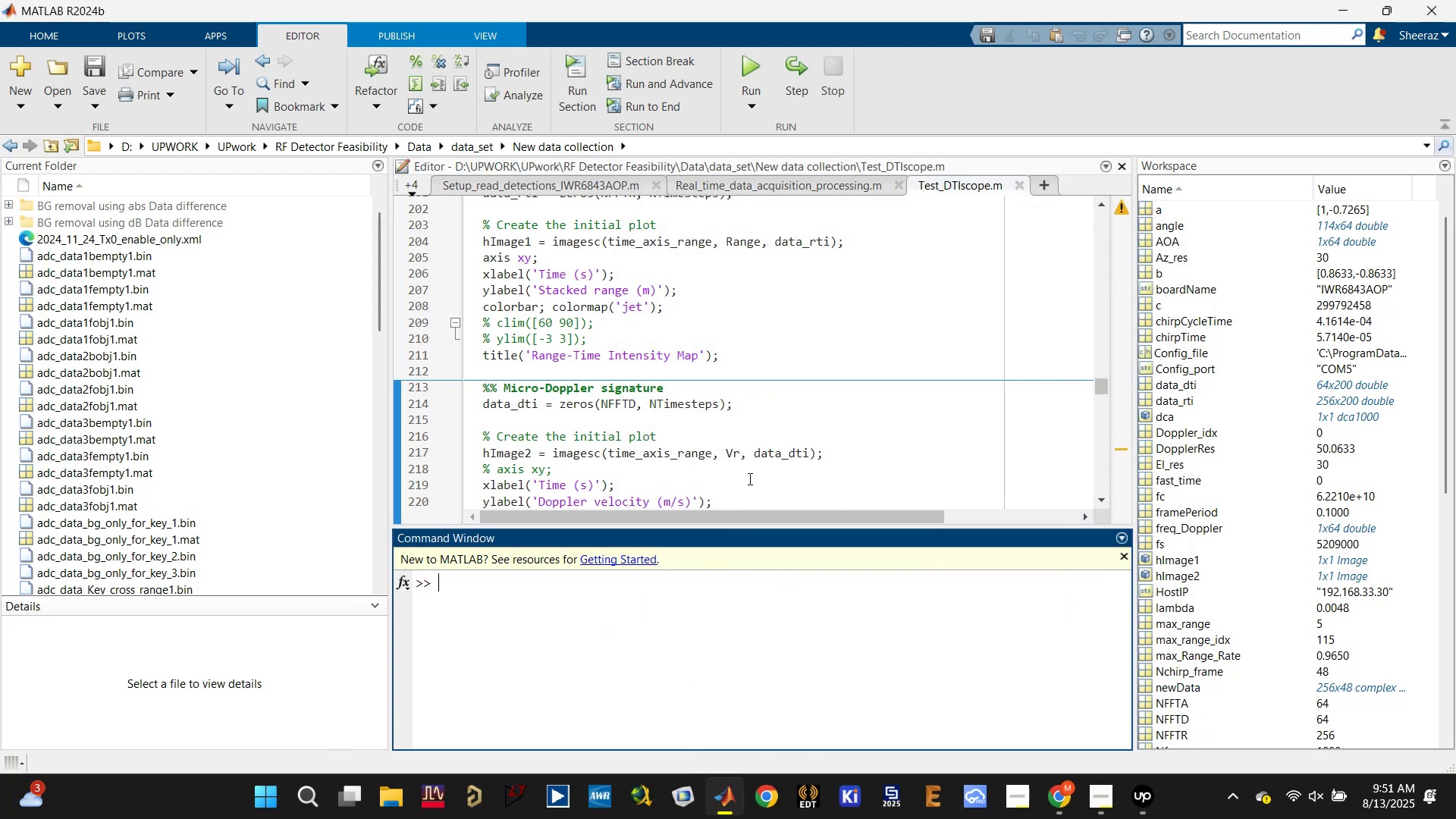 
key(Control+S)
 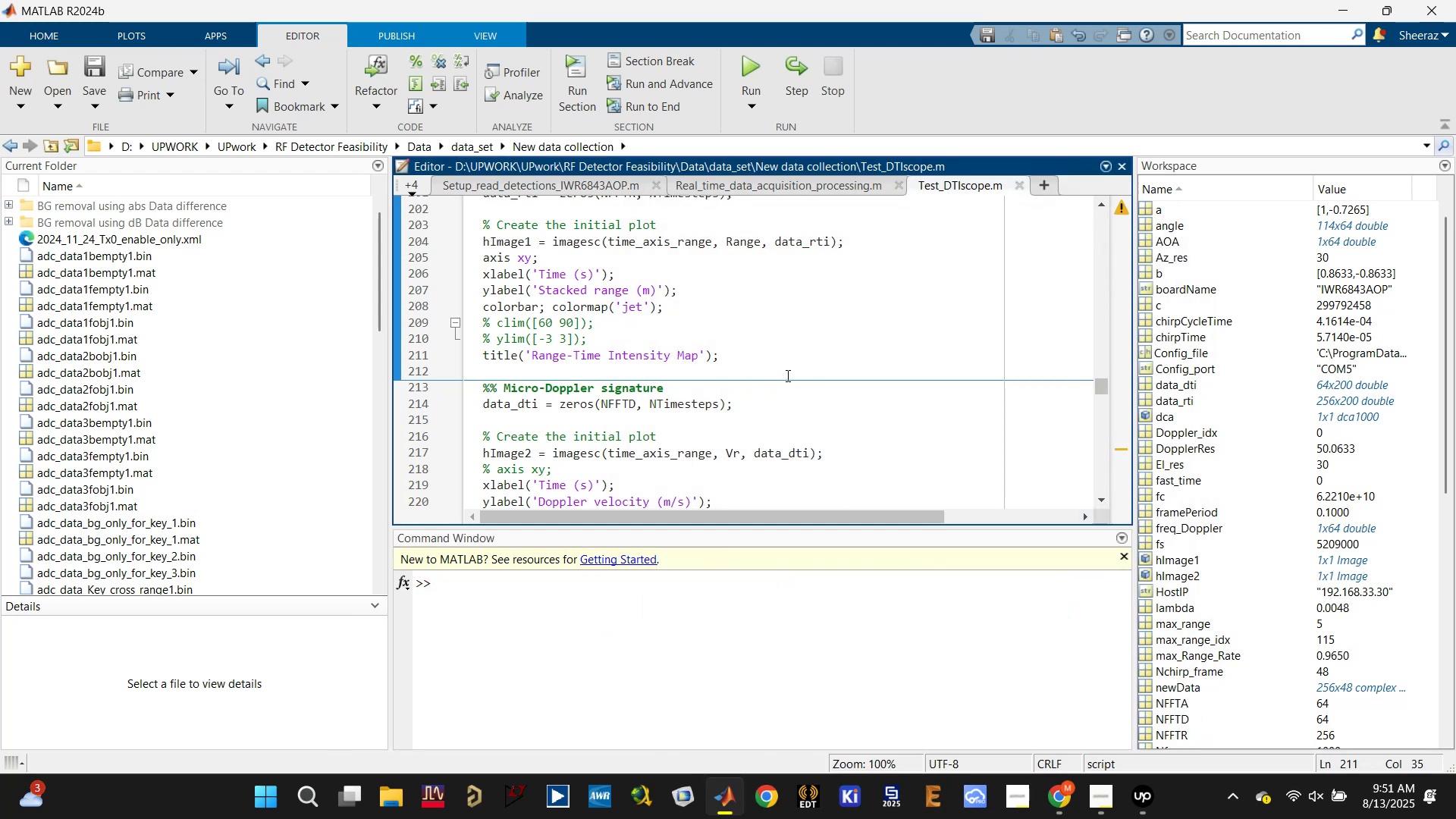 
scroll: coordinate [786, 375], scroll_direction: up, amount: 1.0
 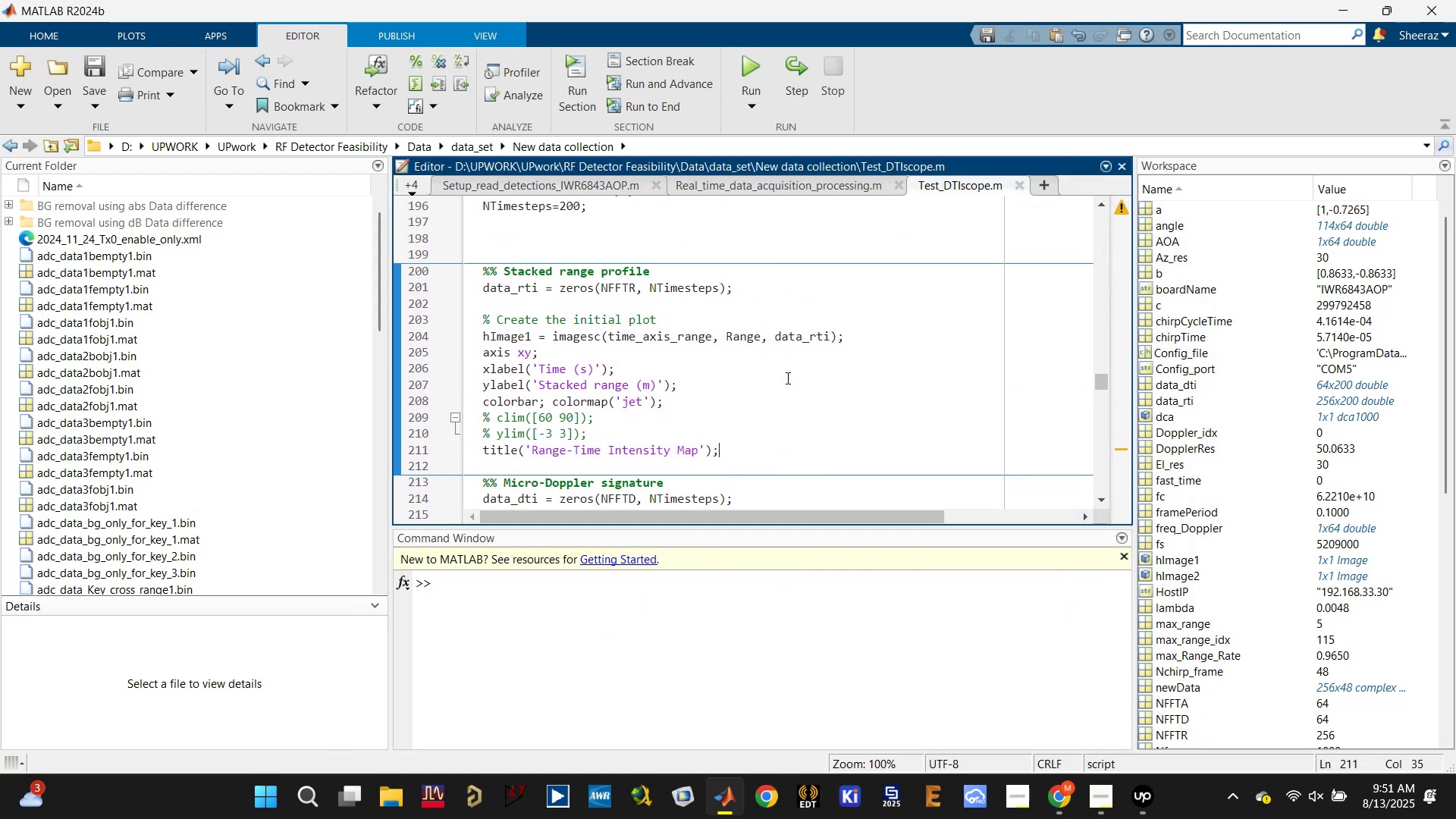 
scroll: coordinate [776, 443], scroll_direction: down, amount: 10.0
 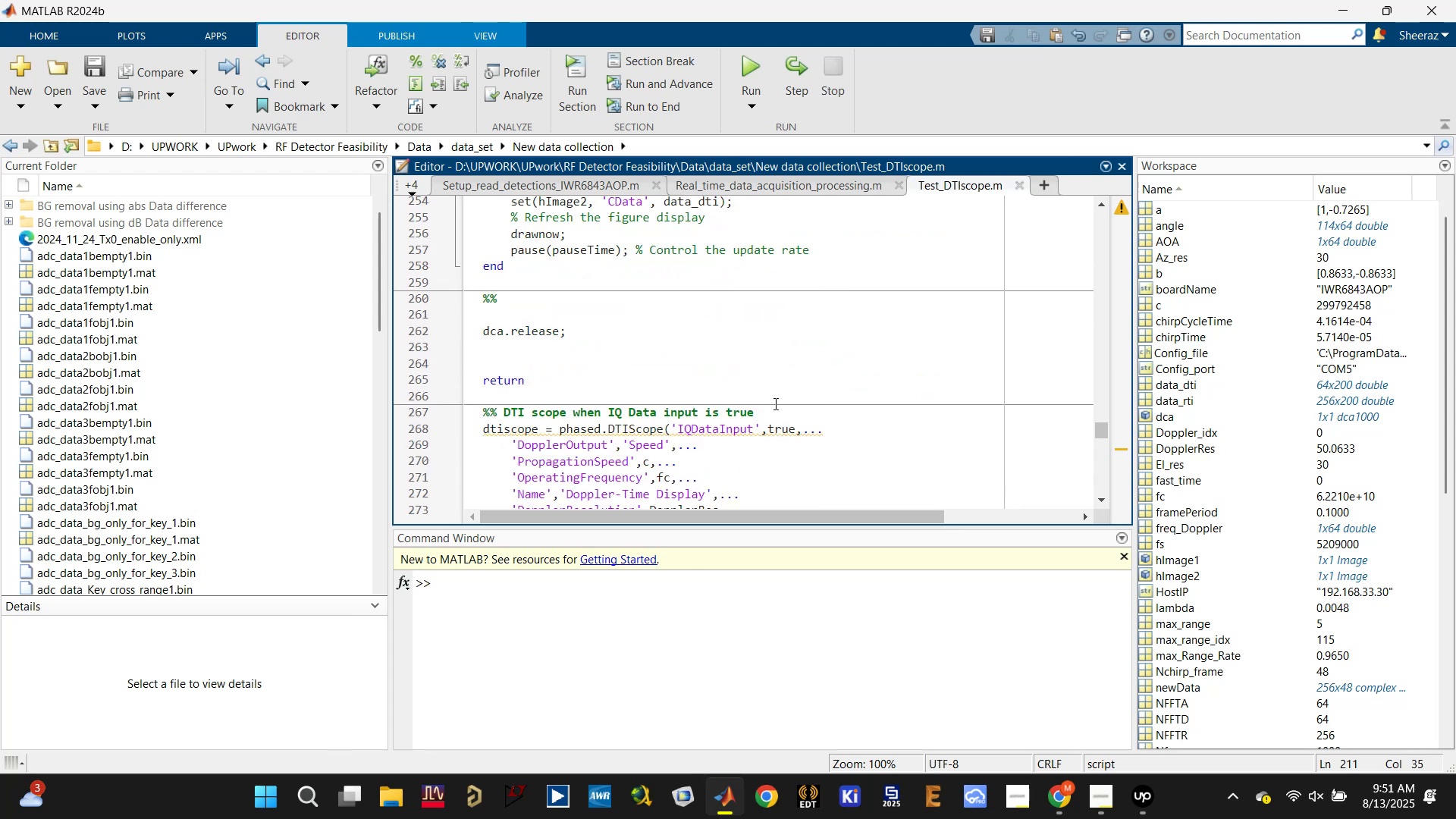 
left_click([767, 350])
 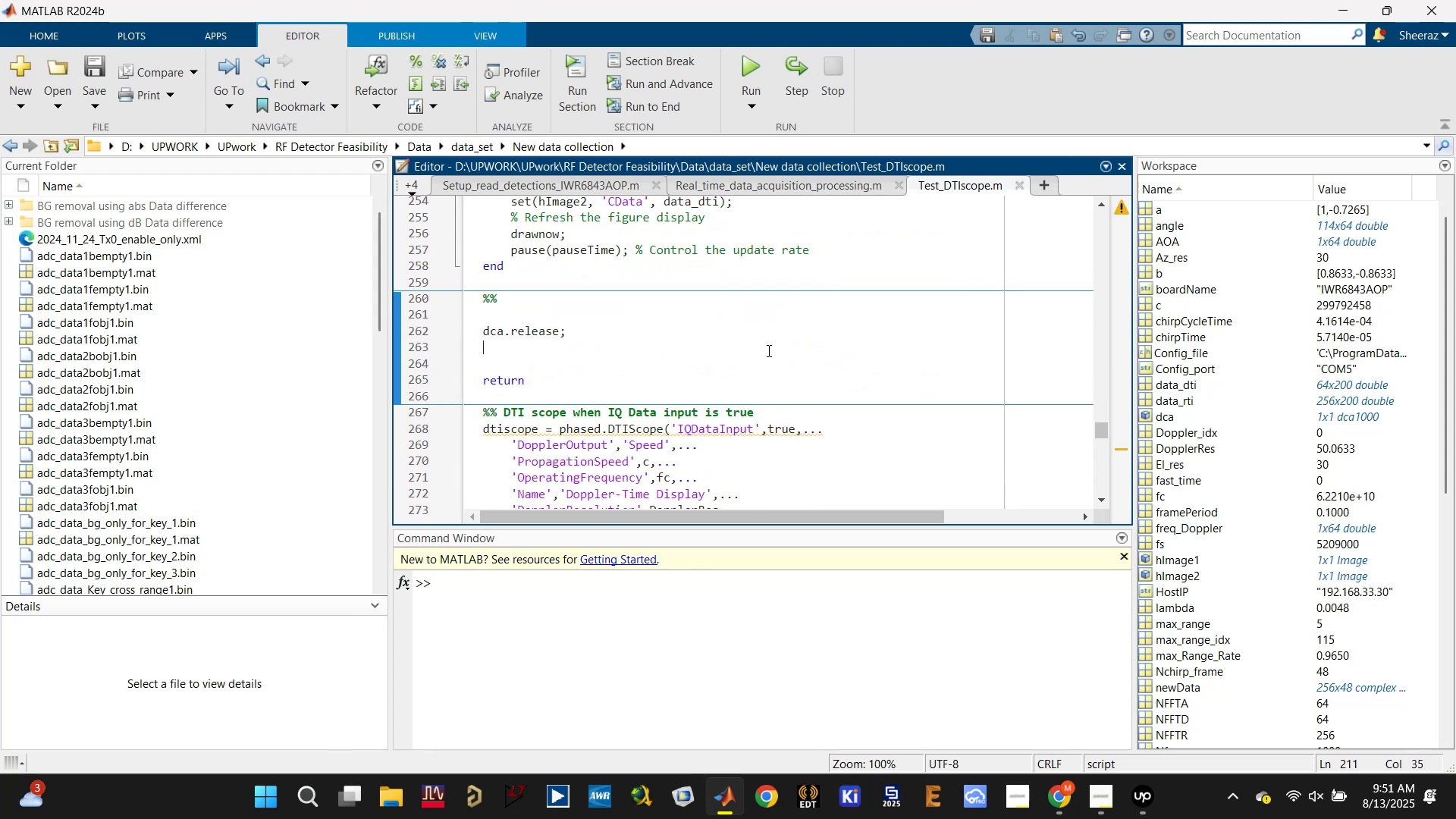 
key(Control+Enter)
 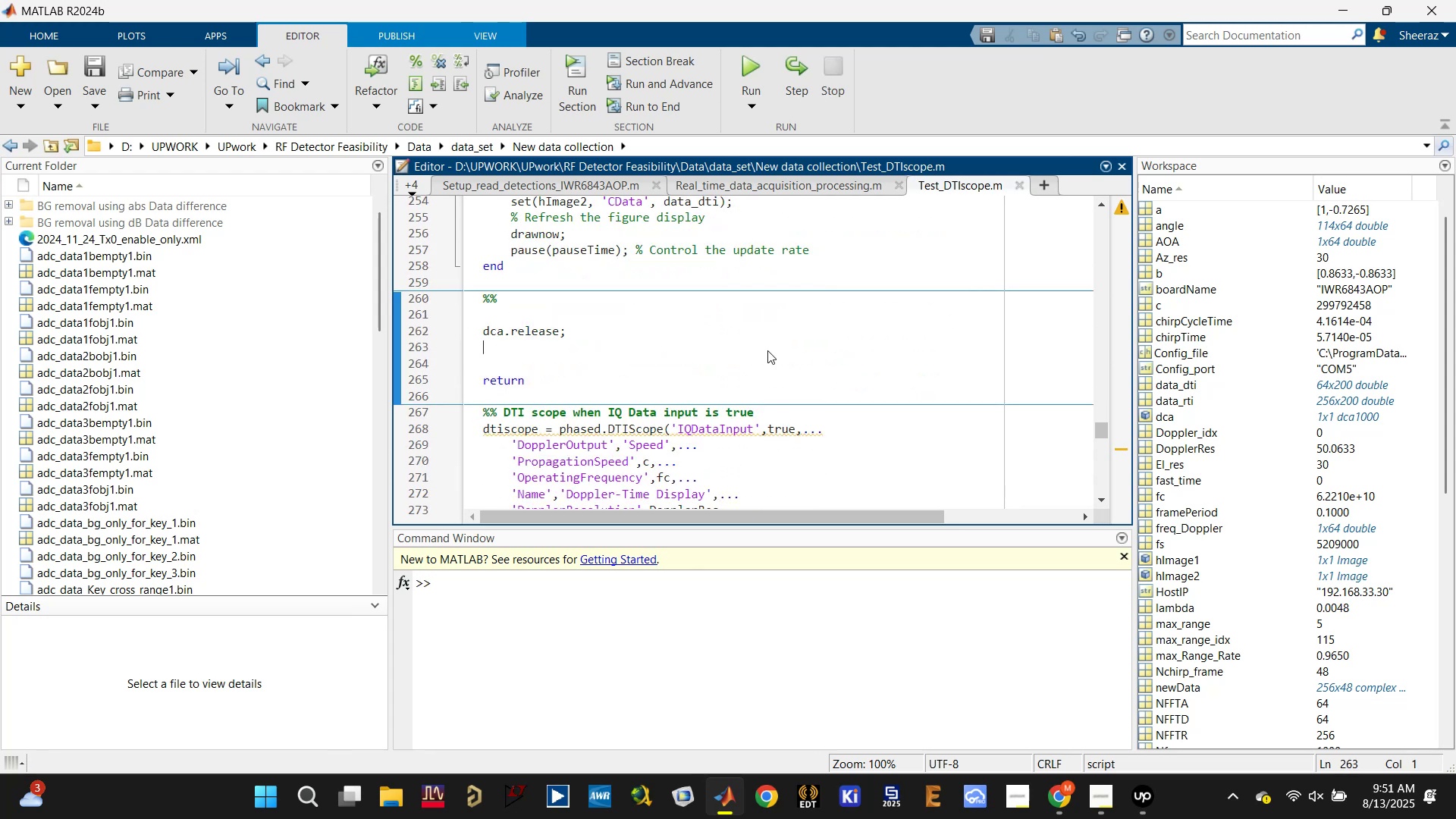 
scroll: coordinate [767, 350], scroll_direction: up, amount: 4.0
 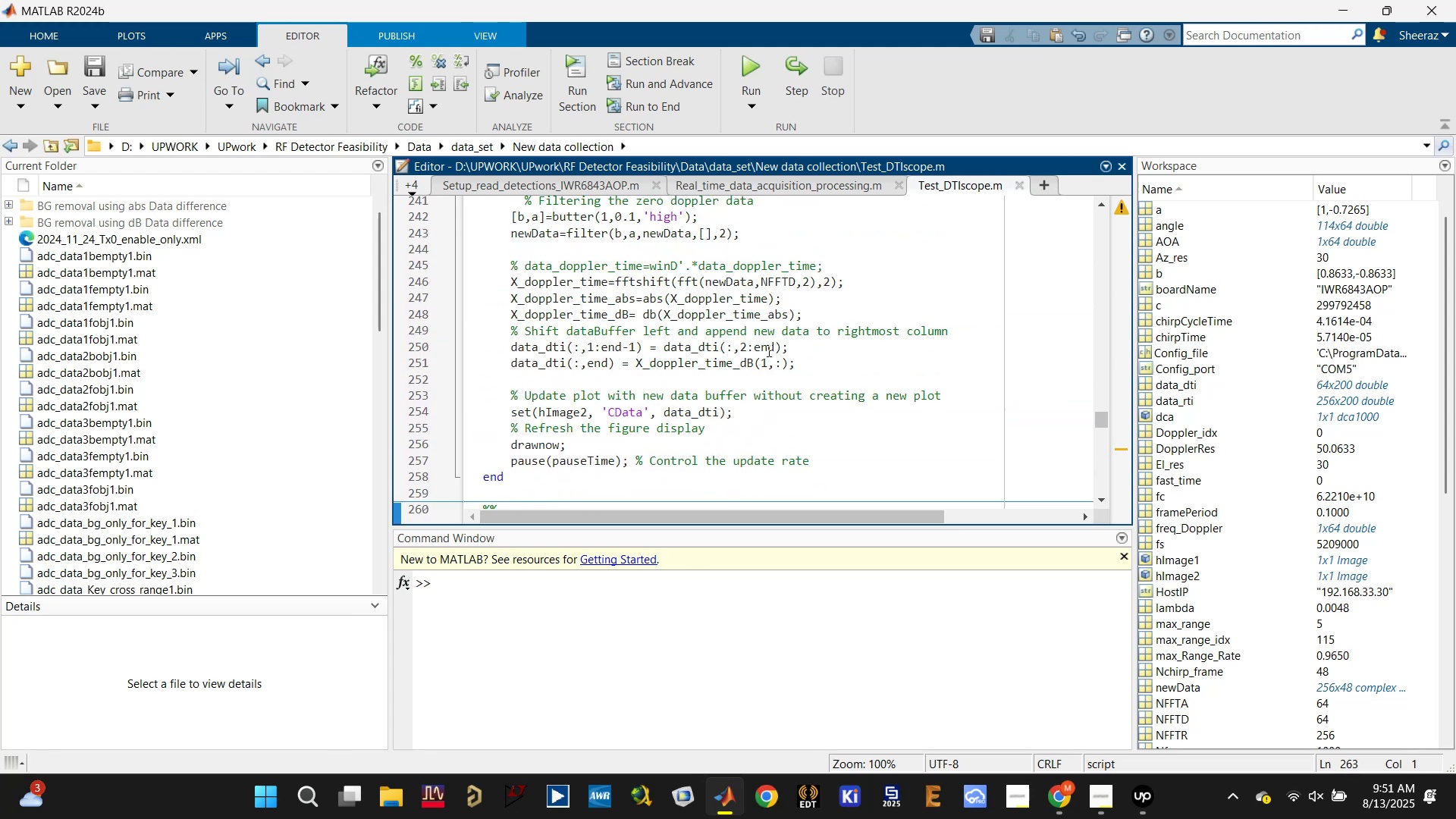 
key(Control+S)
 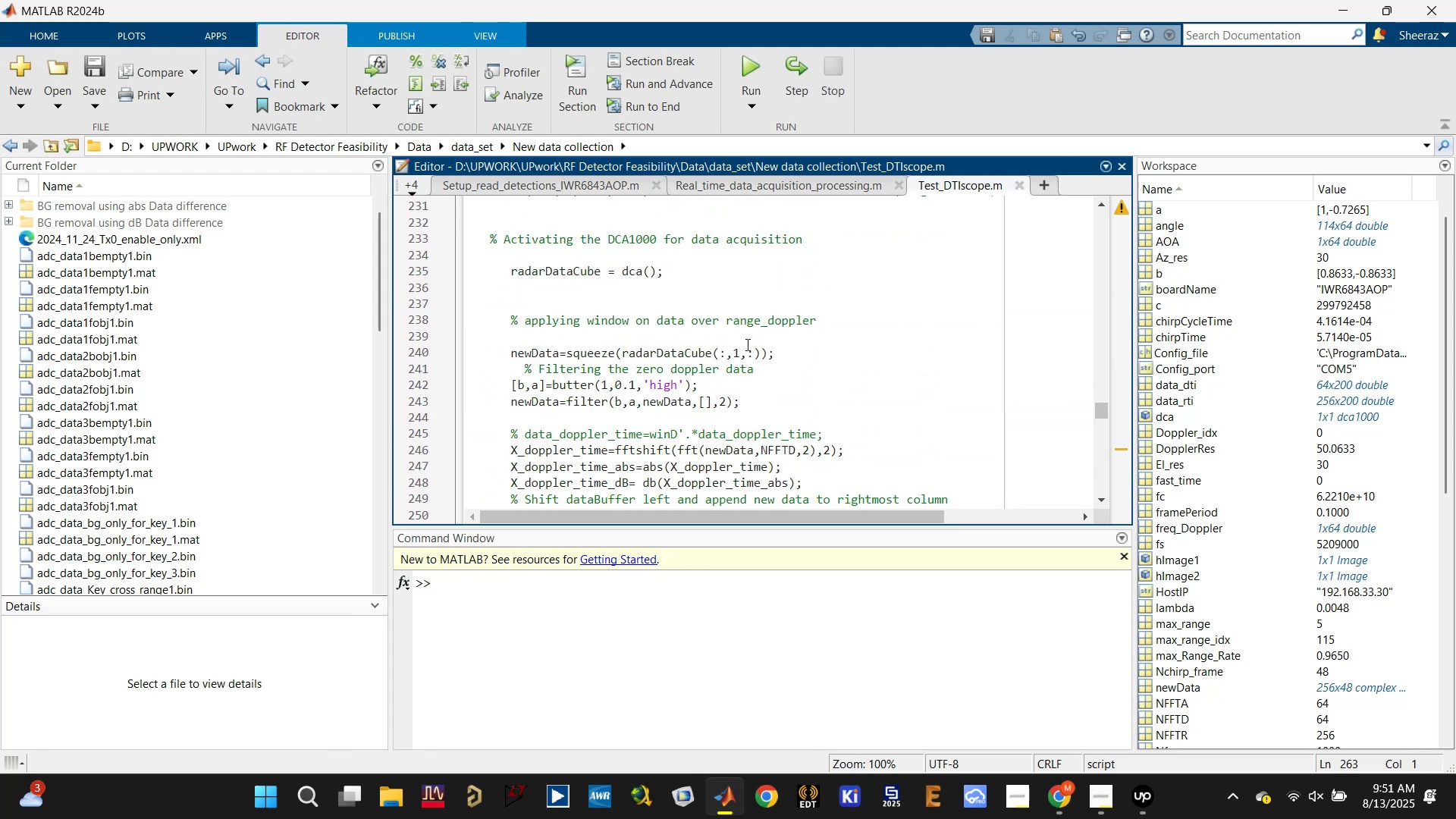 
scroll: coordinate [739, 344], scroll_direction: up, amount: 3.0
 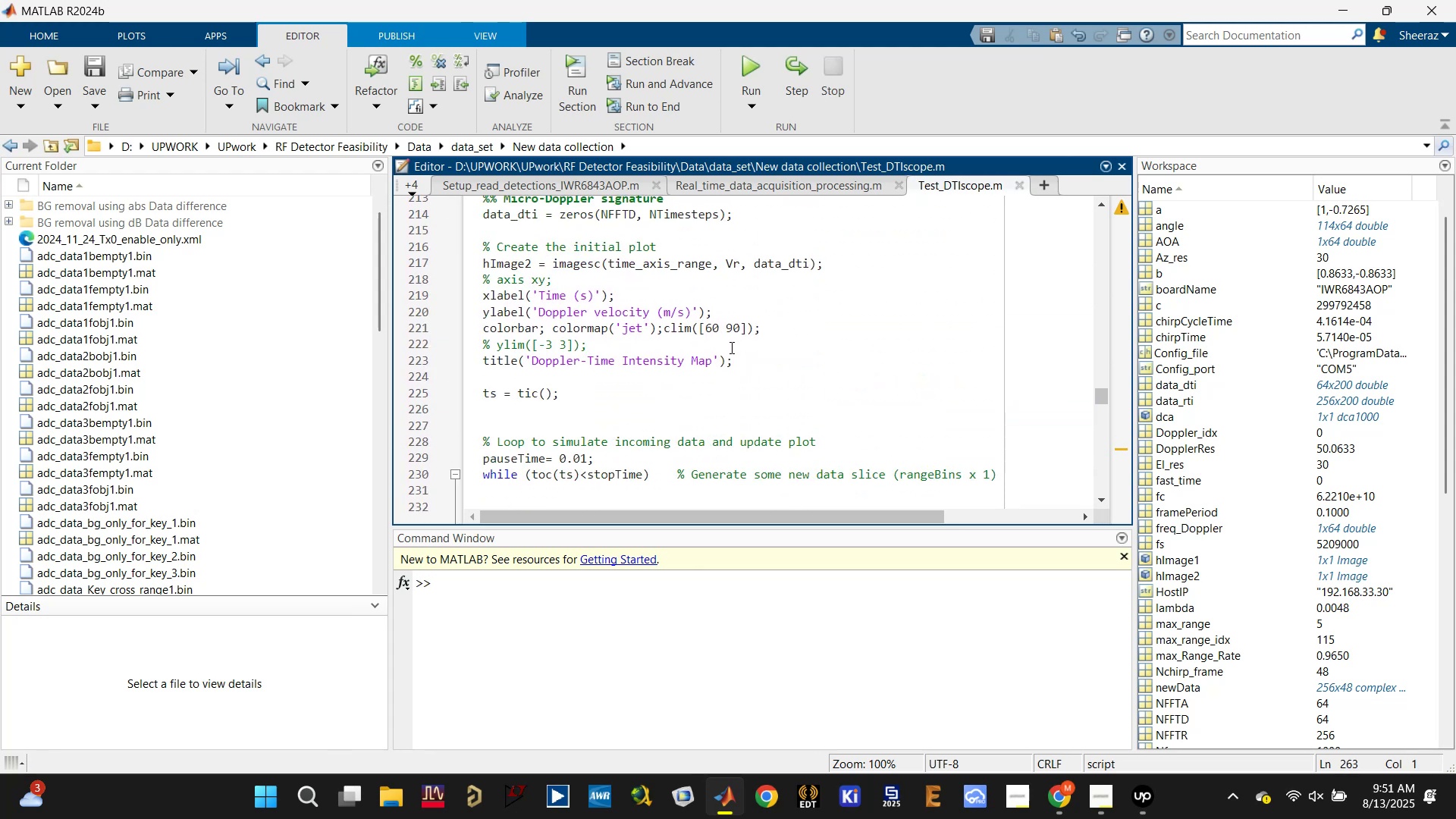 
scroll: coordinate [571, 375], scroll_direction: down, amount: 3.0
 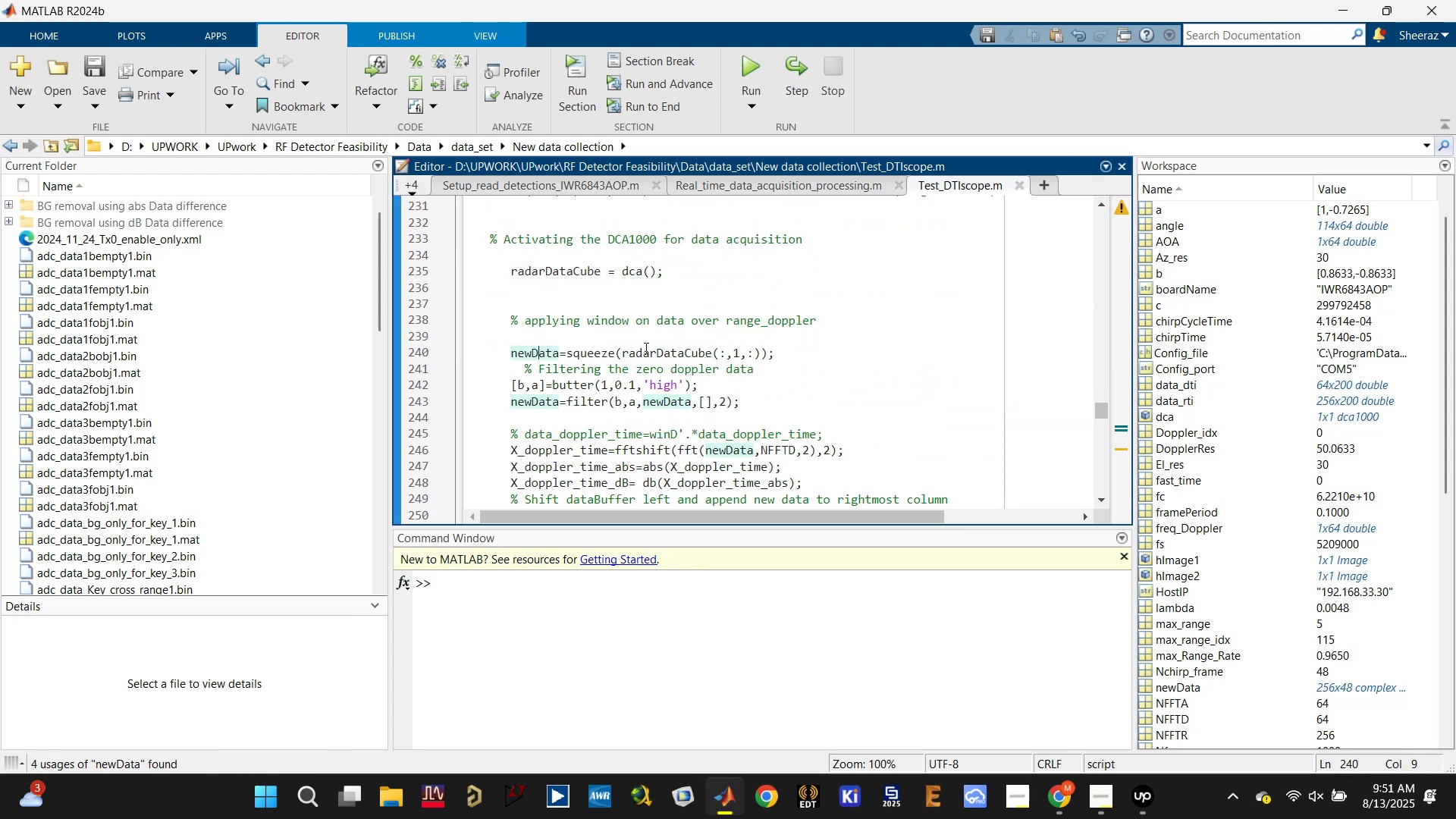 
left_click([657, 350])
 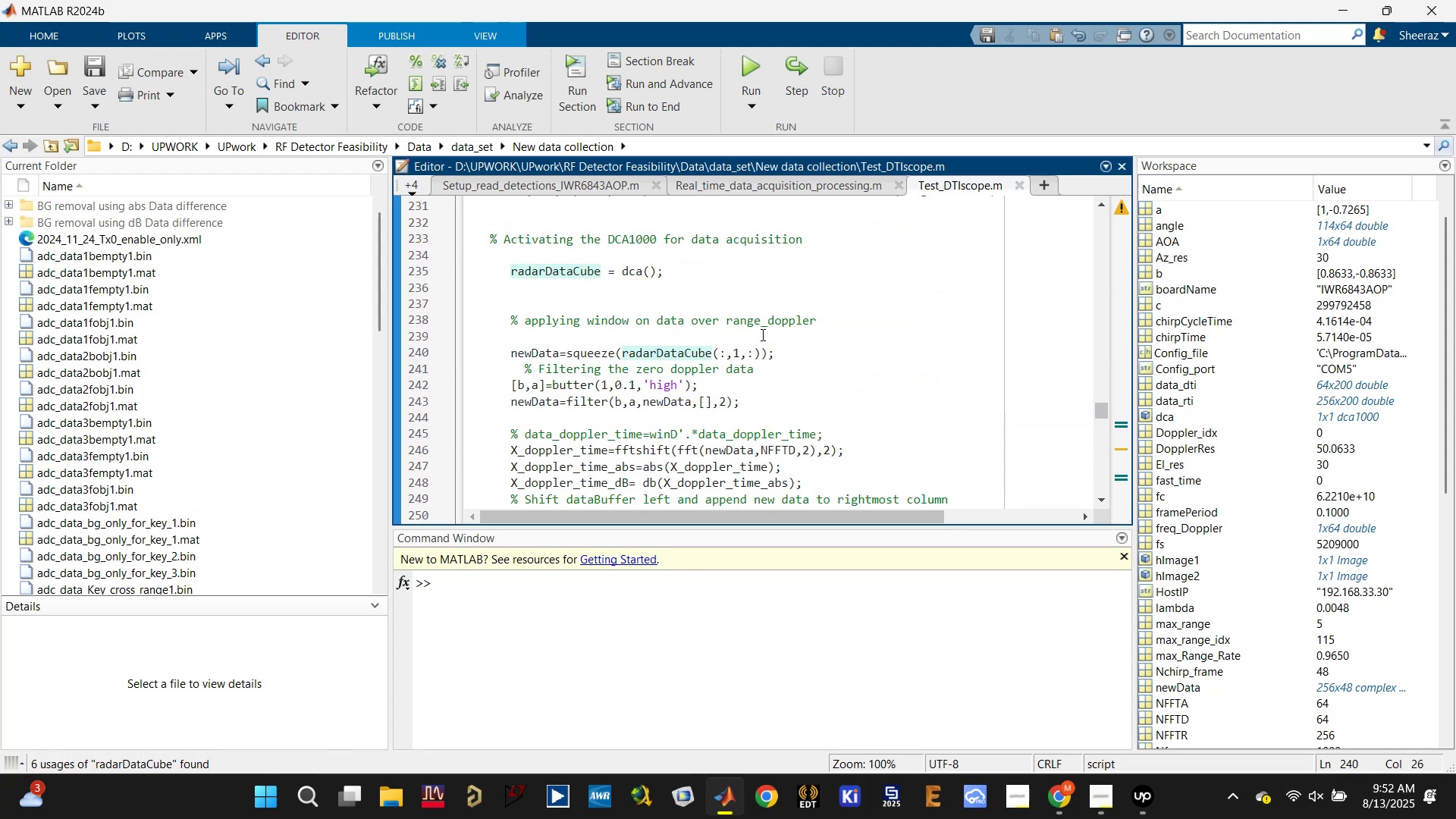 
double_click([761, 323])
 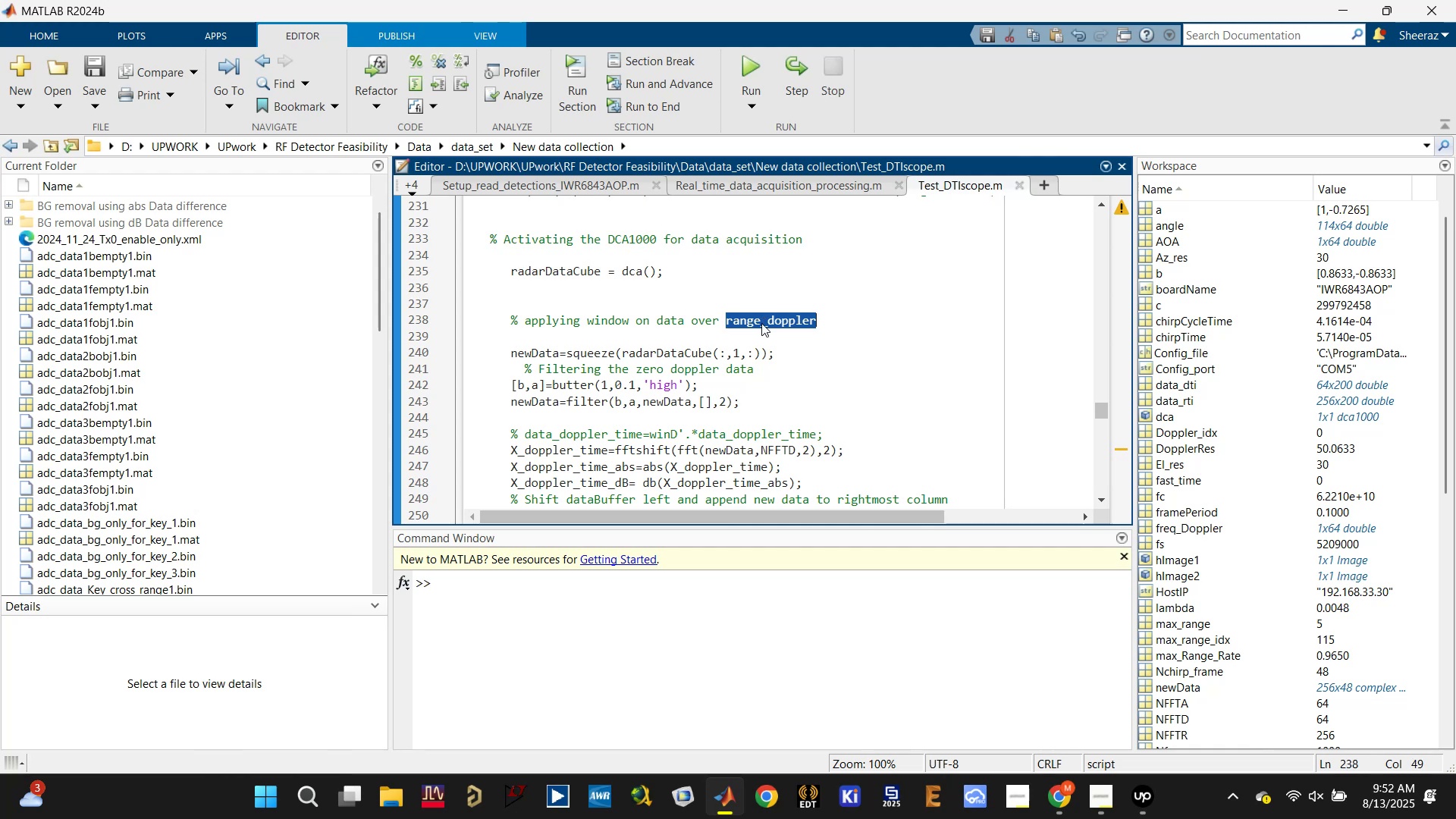 
left_click([761, 323])
 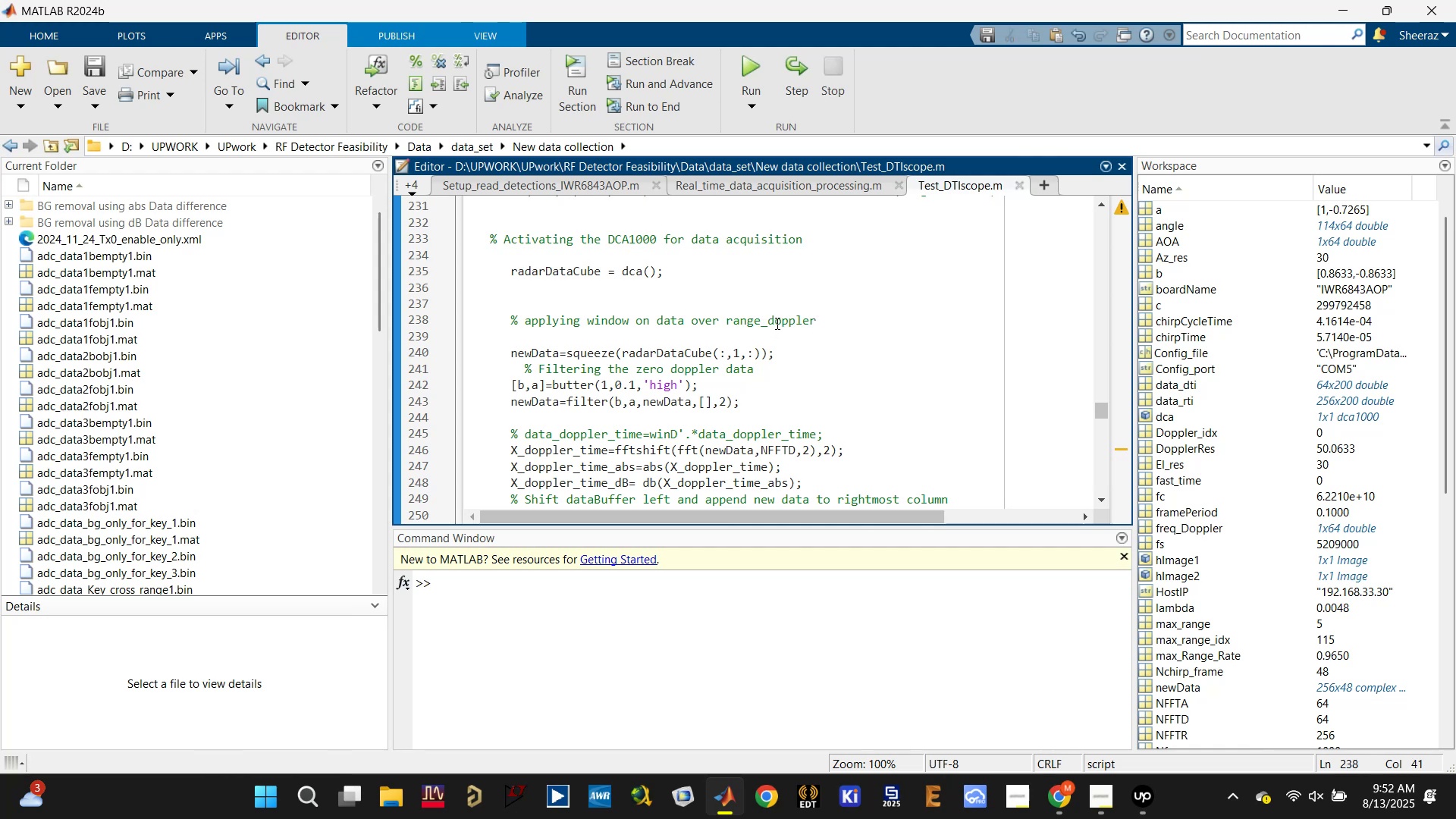 
double_click([776, 323])
 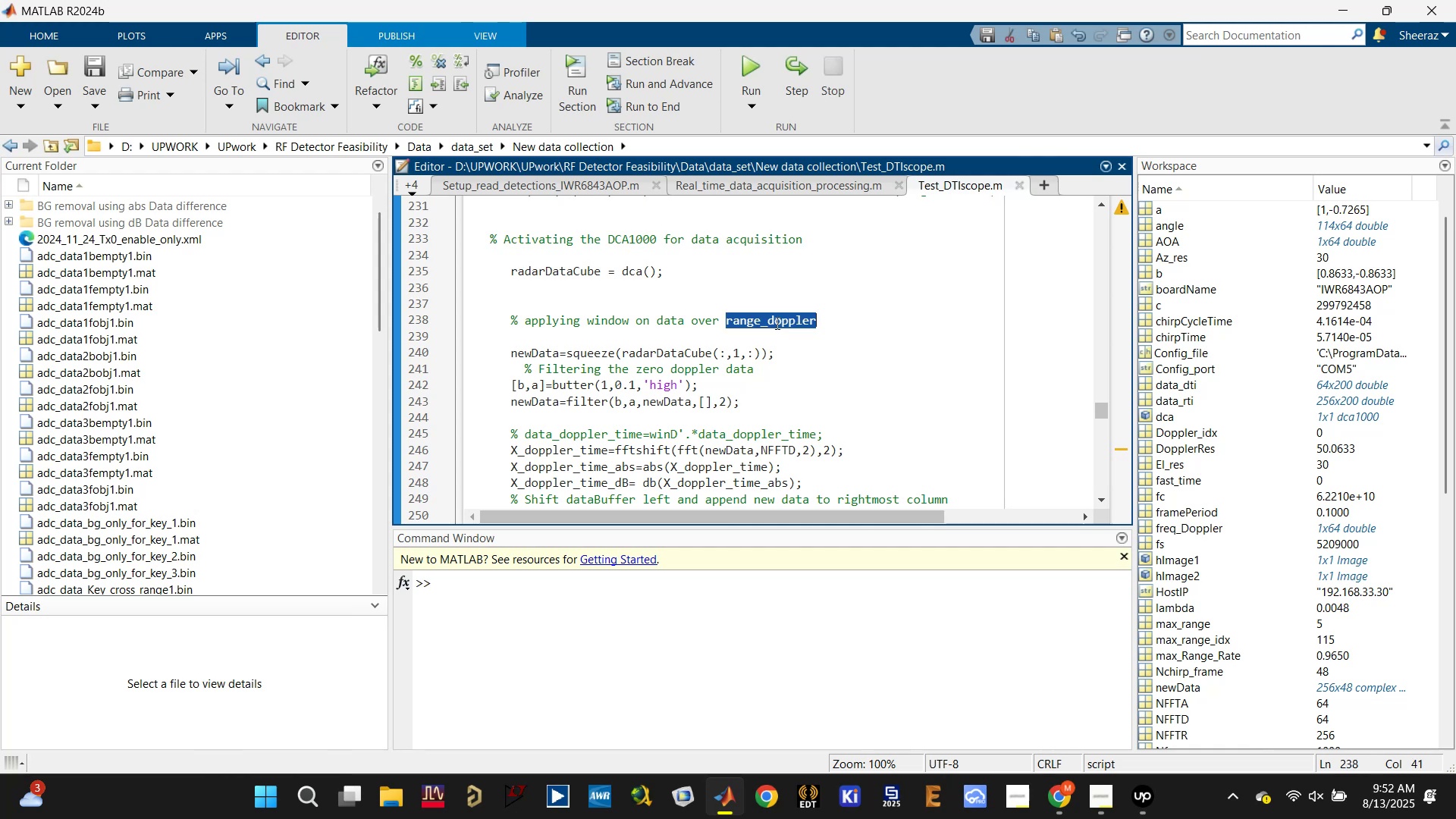 
triple_click([776, 323])
 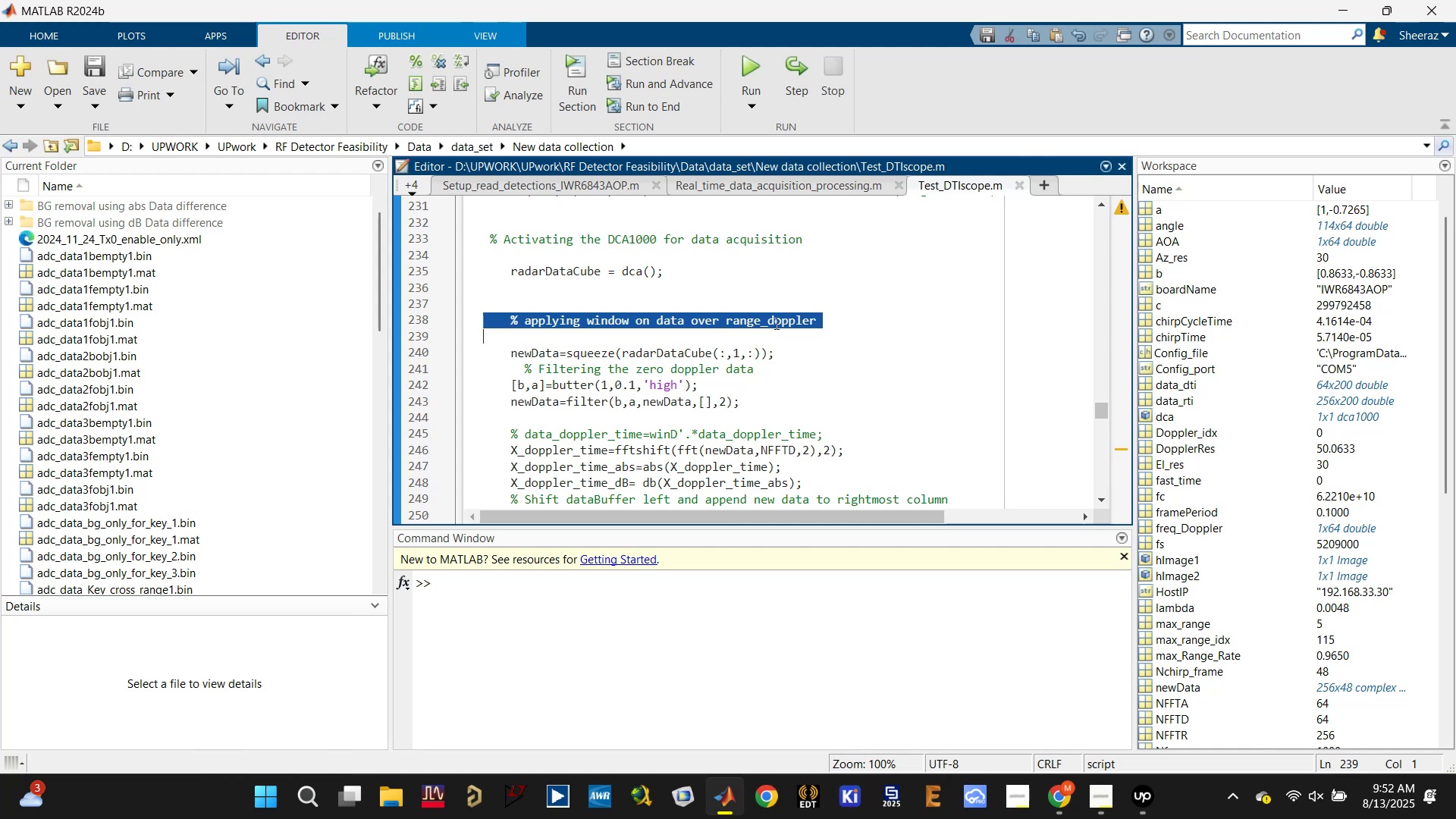 
key(Control+X)
 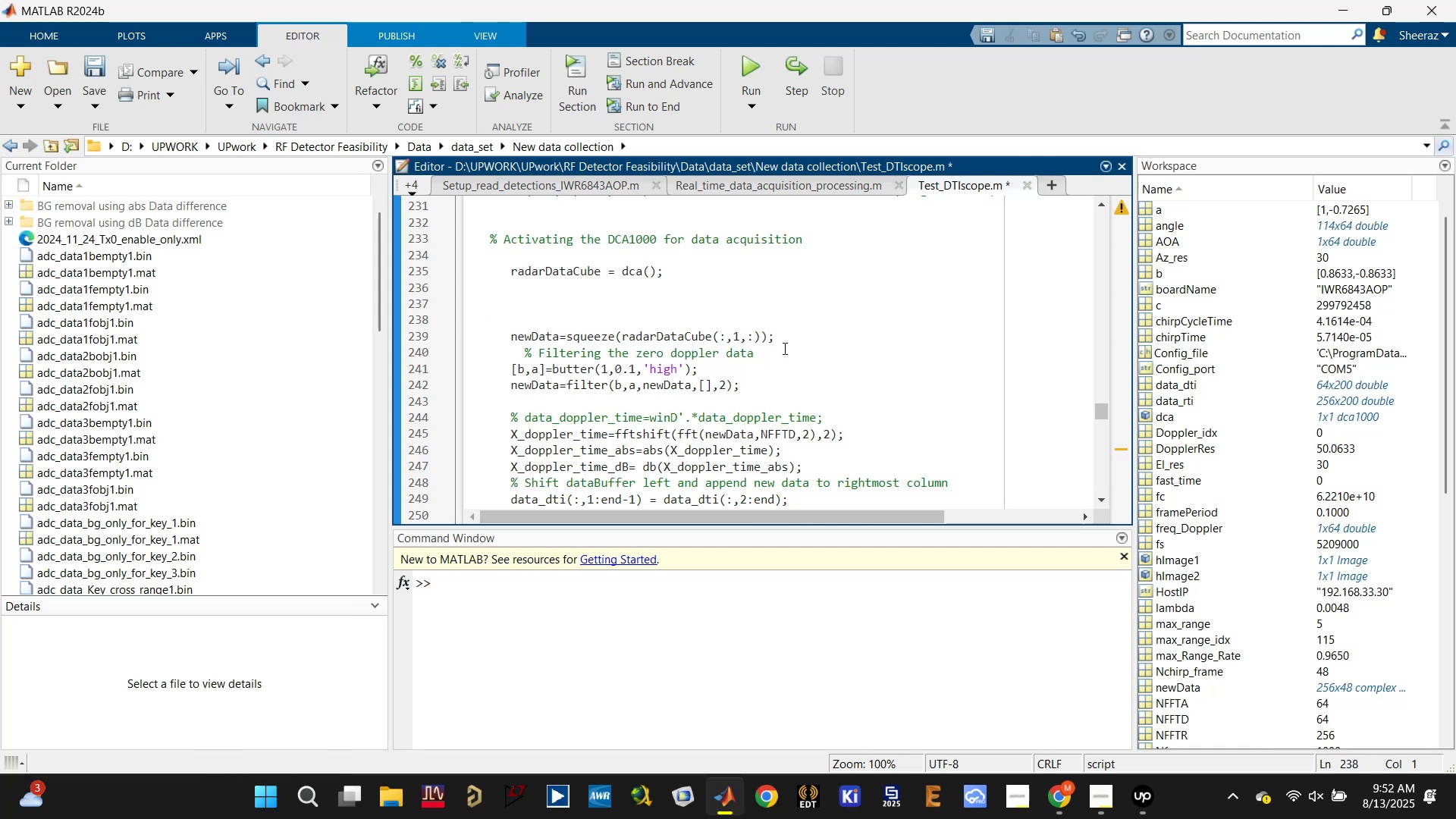 
left_click([795, 336])
 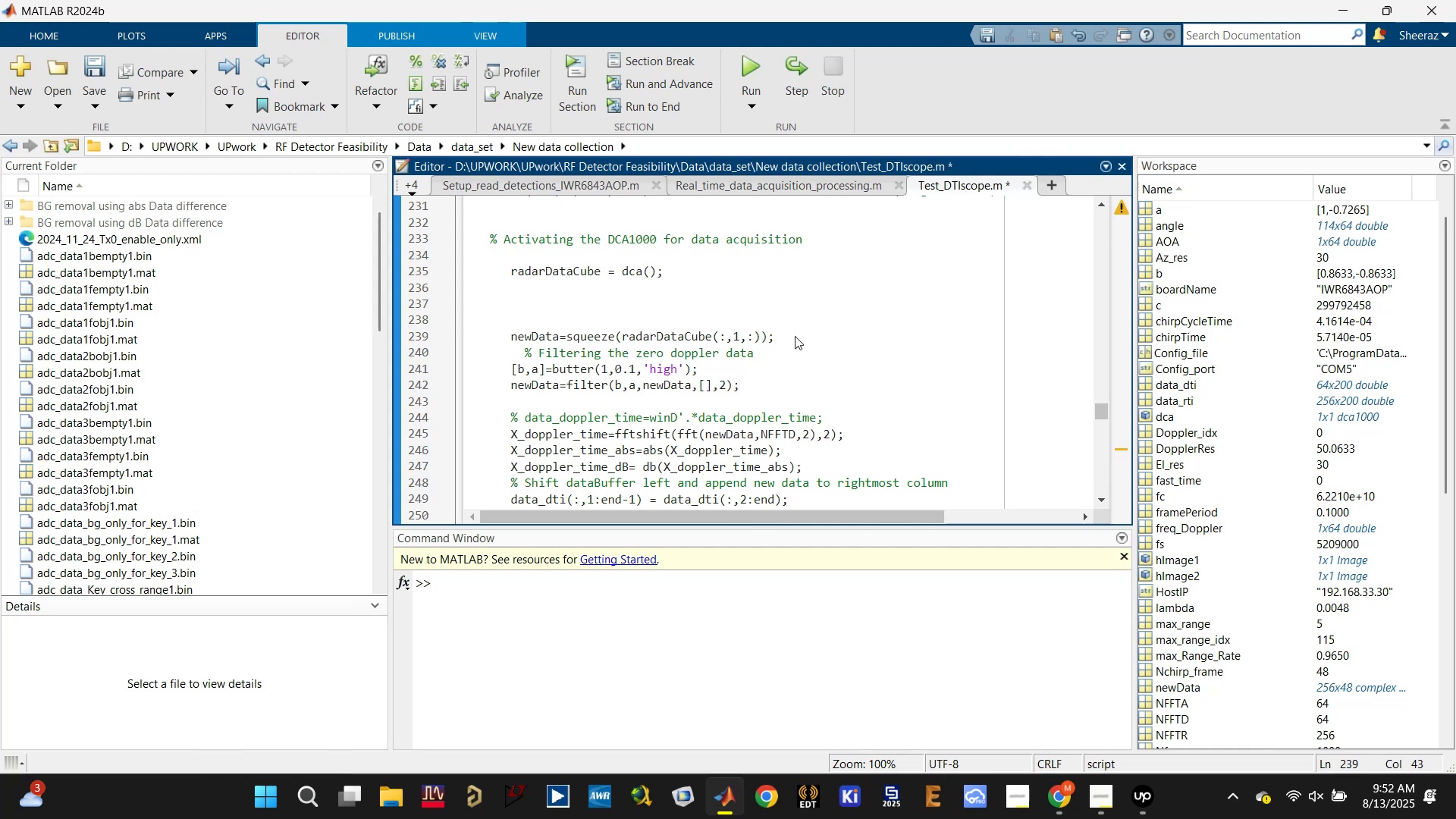 
key(Enter)
 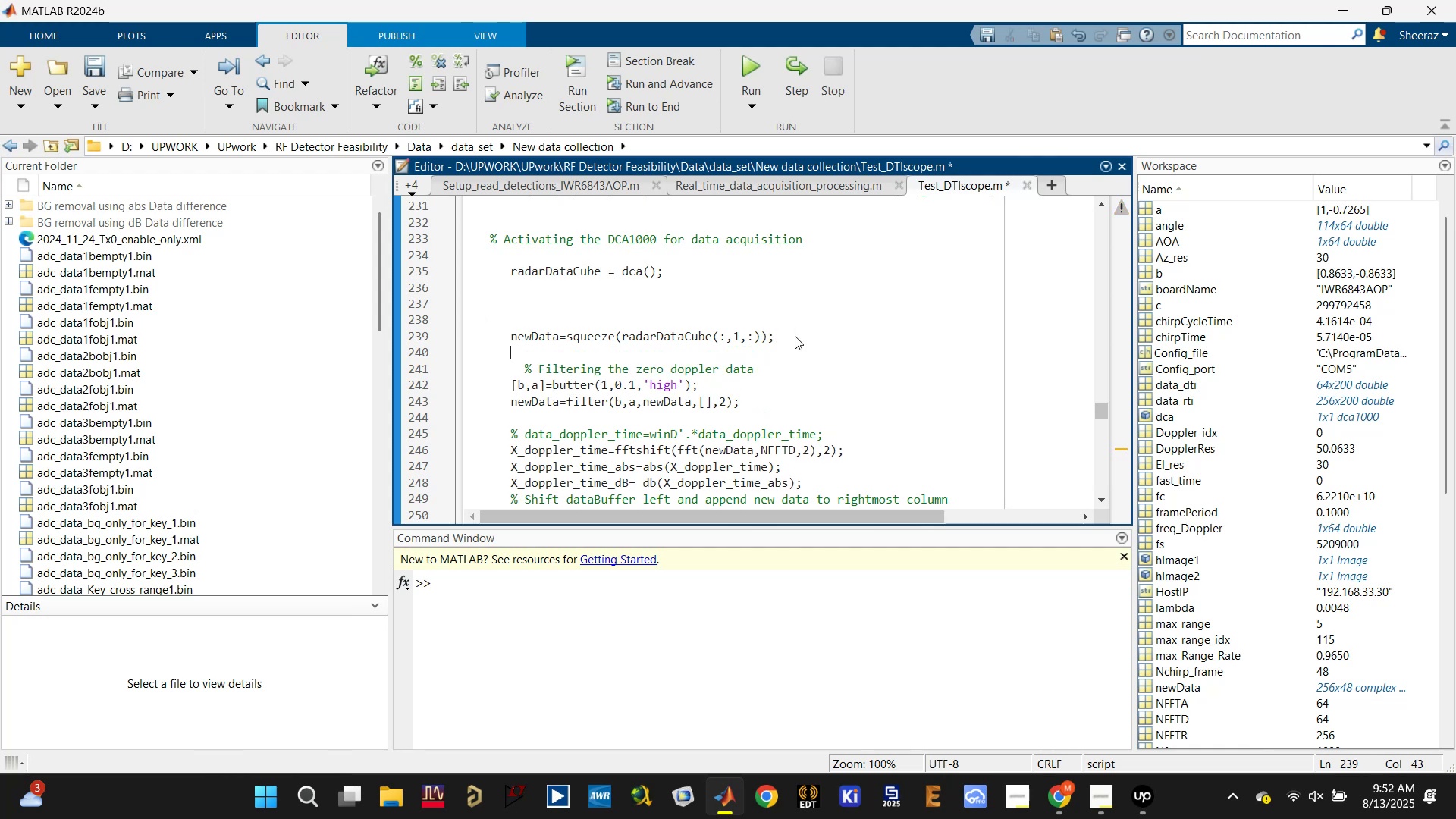 
key(Control+V)
 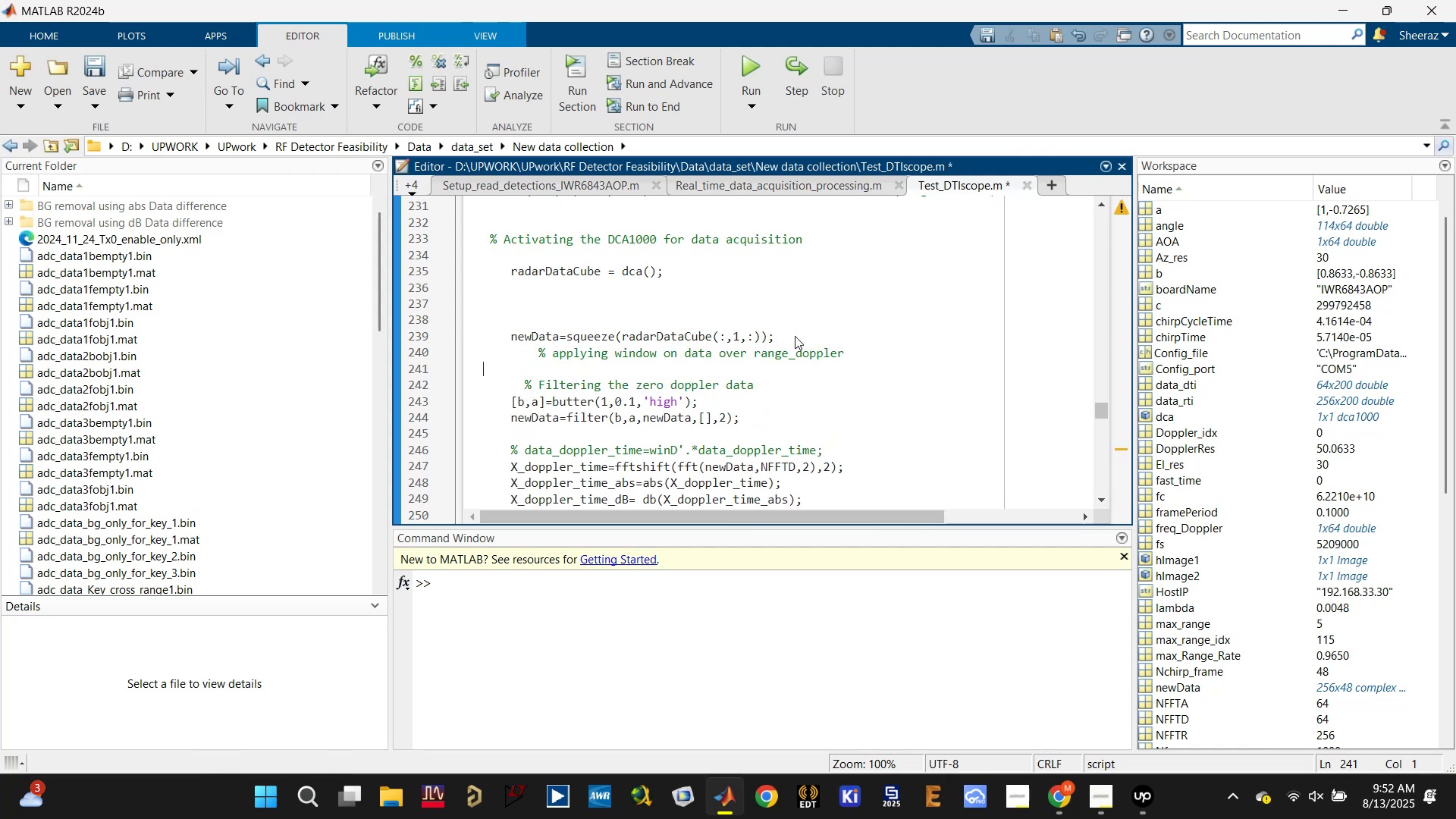 
key(Control+S)
 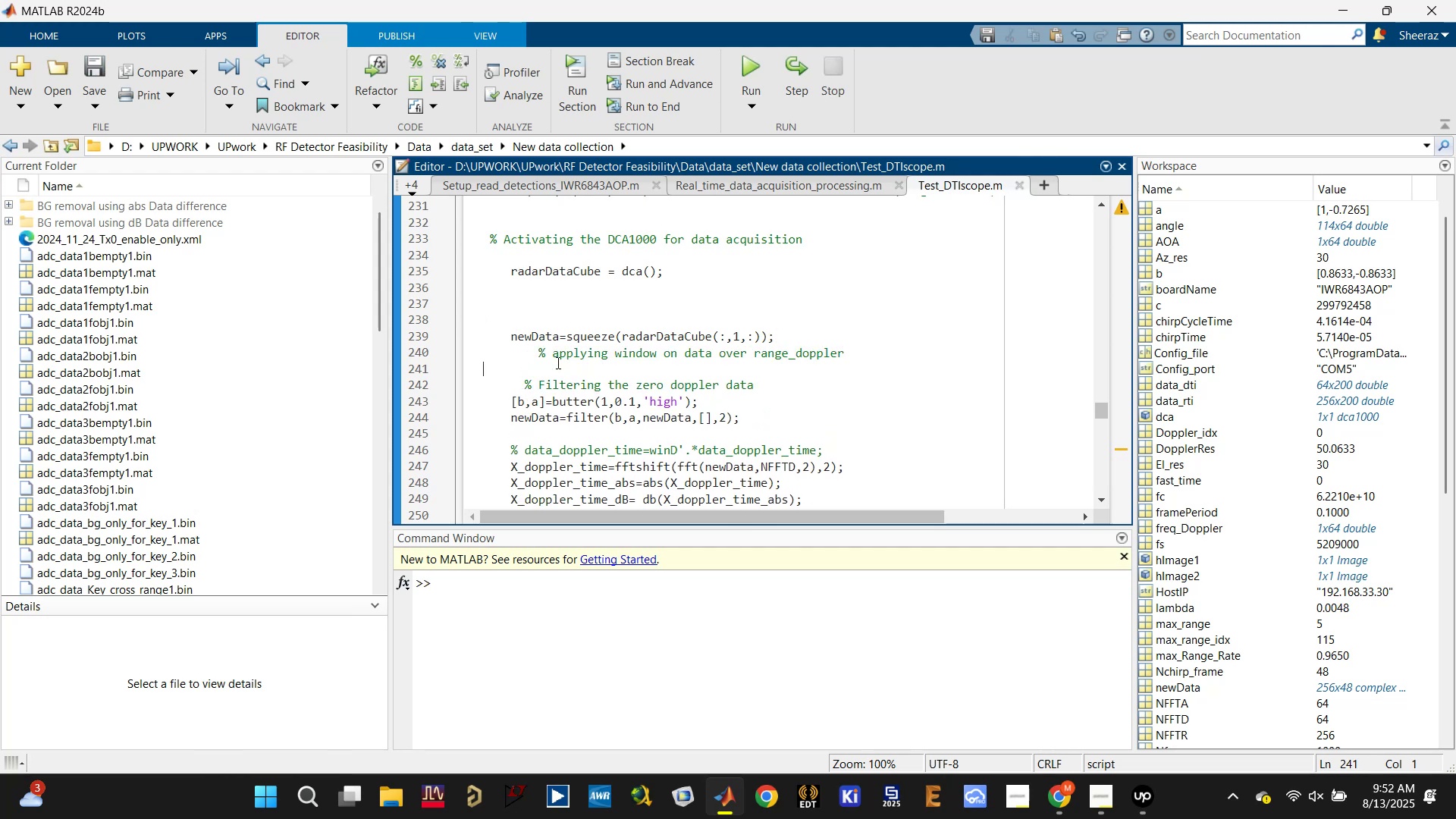 
left_click_drag(start_coordinate=[532, 354], to_coordinate=[506, 350])
 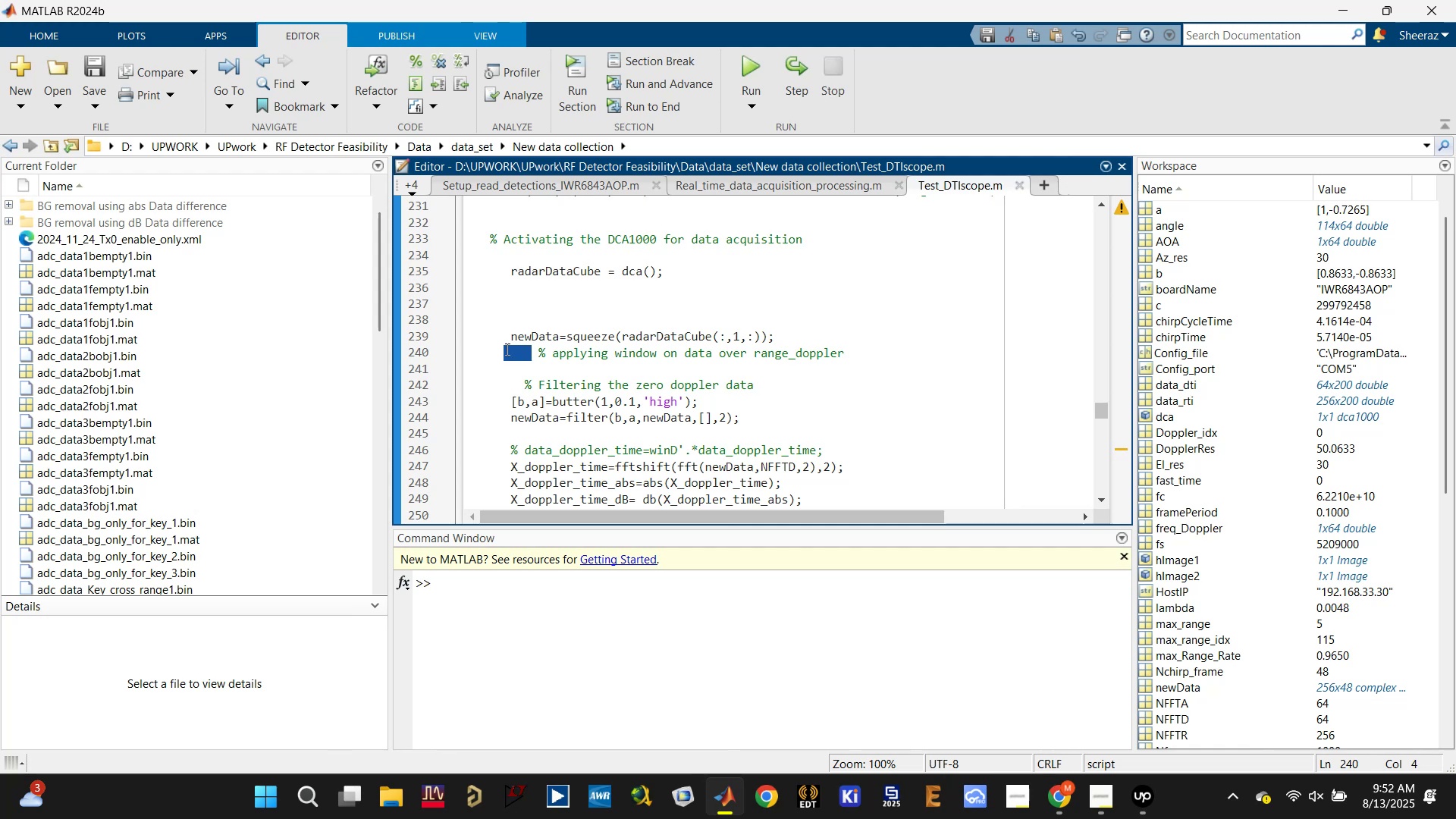 
key(Delete)
 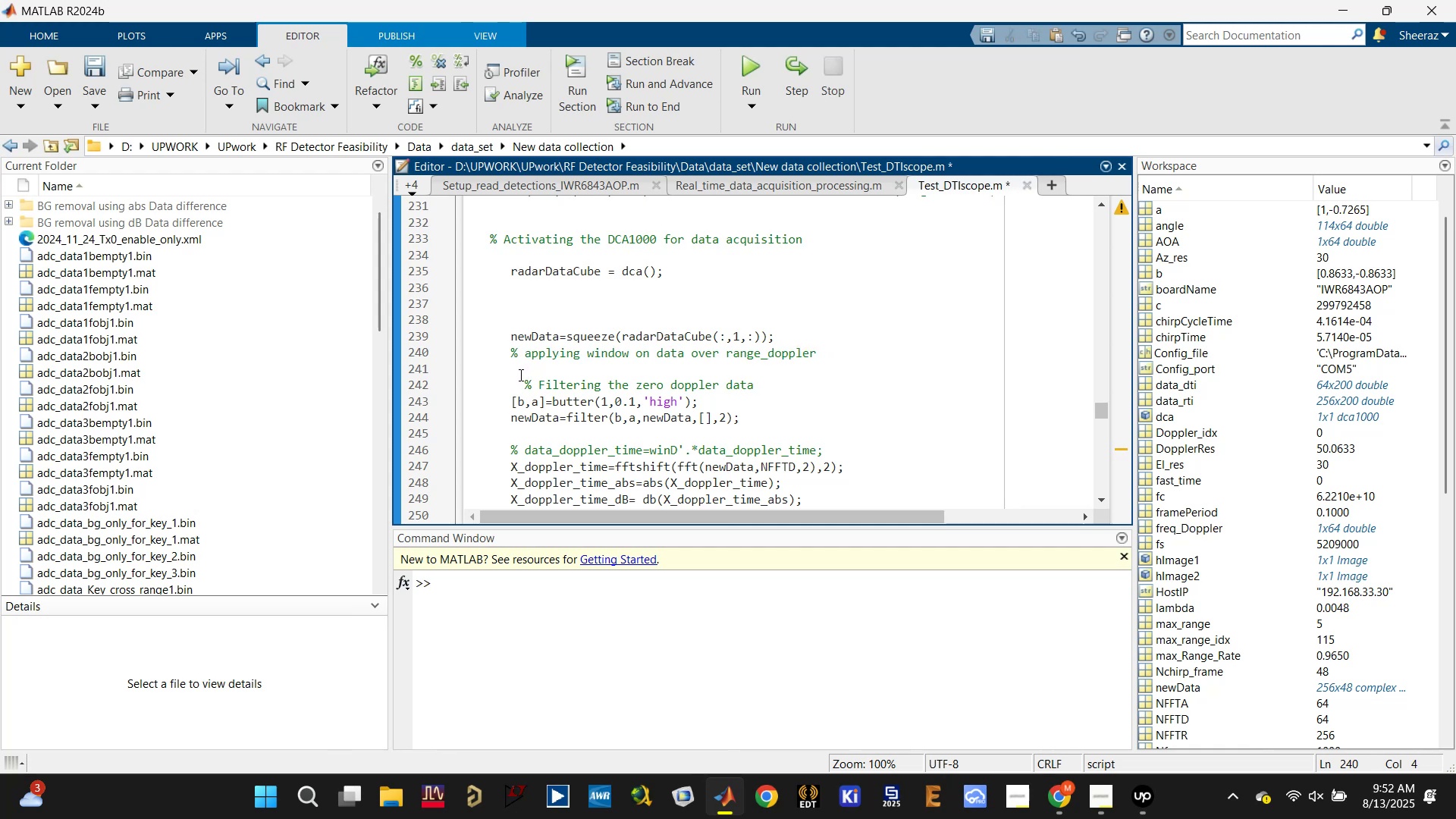 
left_click_drag(start_coordinate=[524, 380], to_coordinate=[510, 380])
 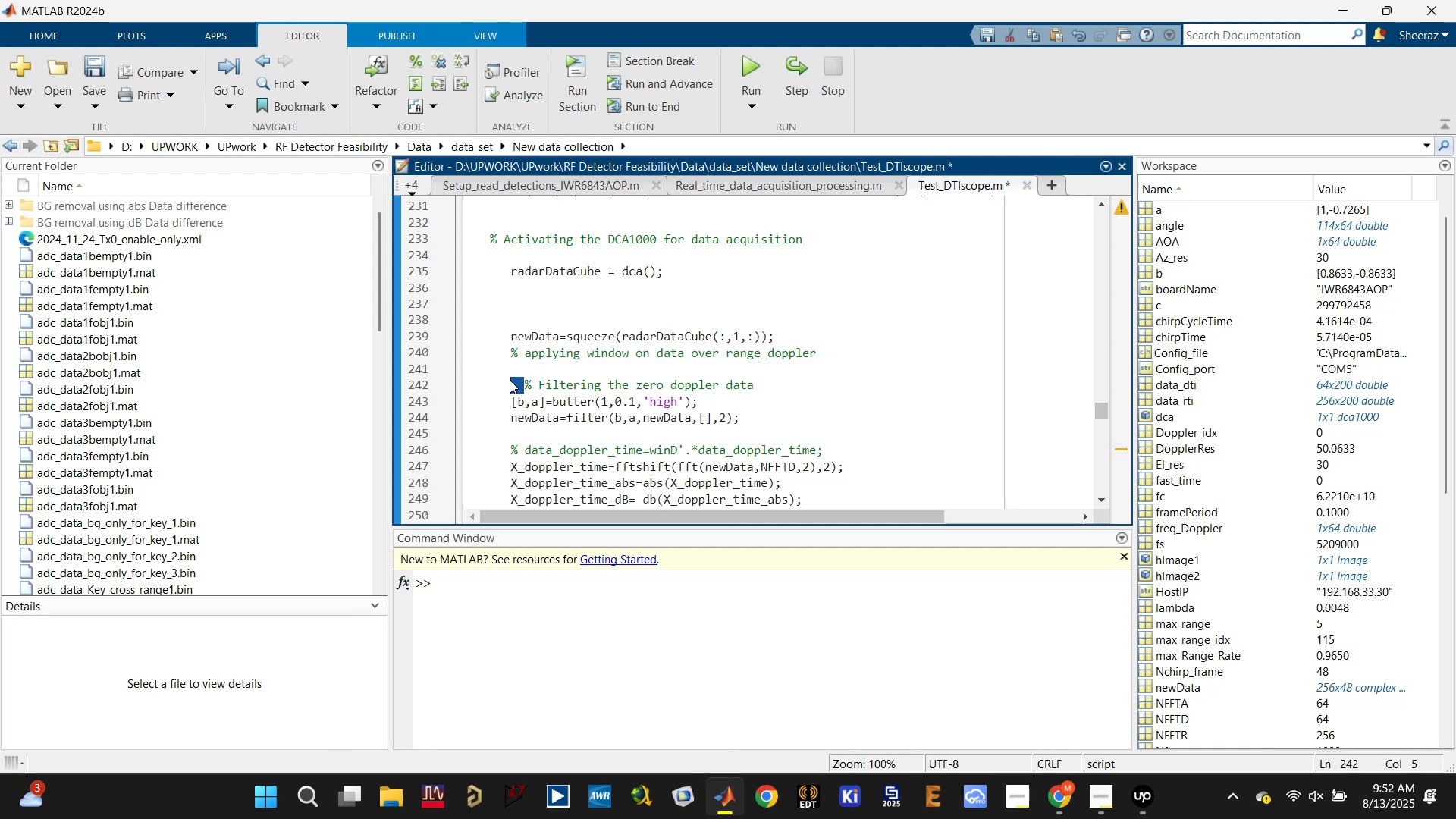 
key(Delete)
 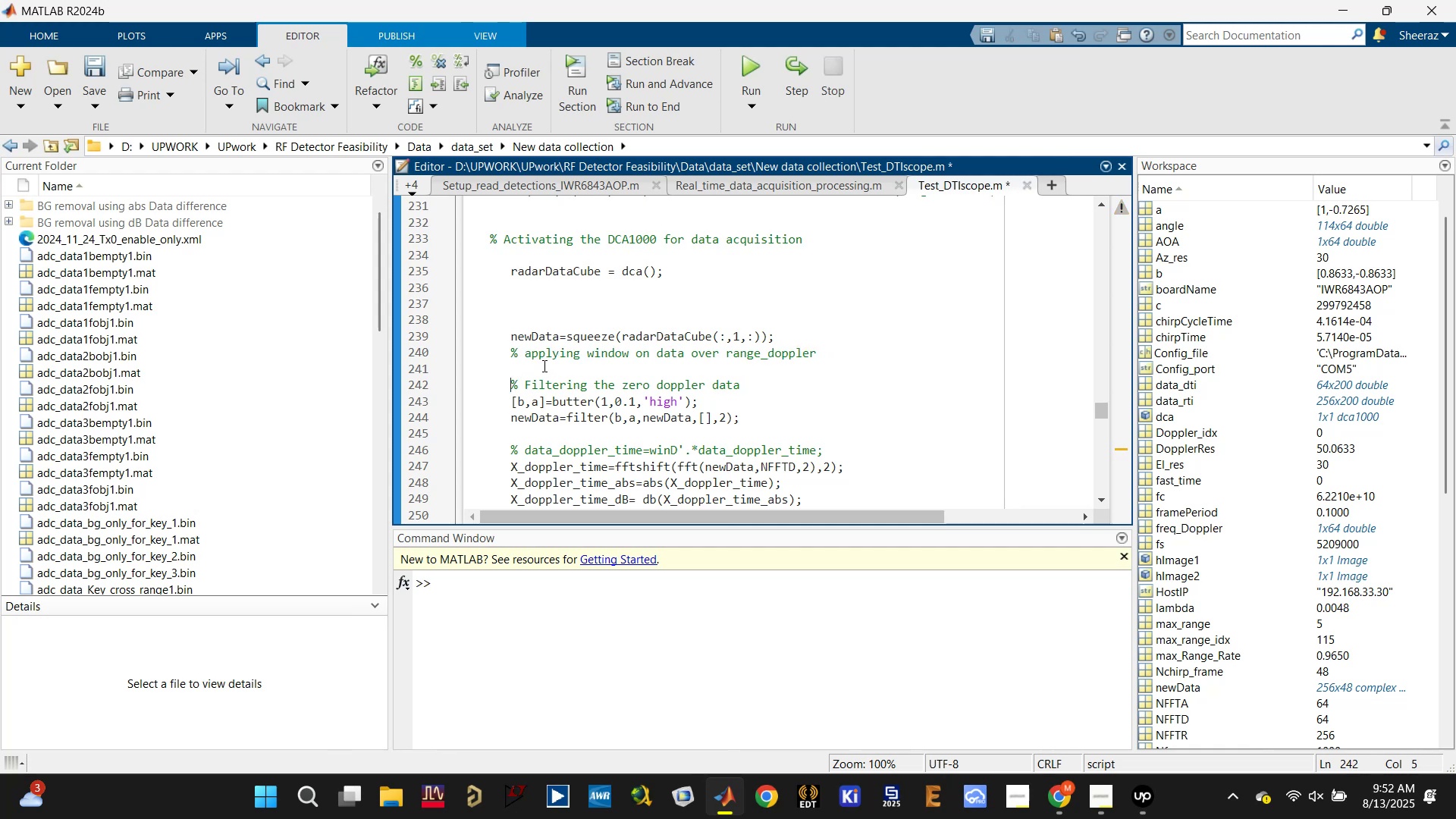 
left_click([544, 366])
 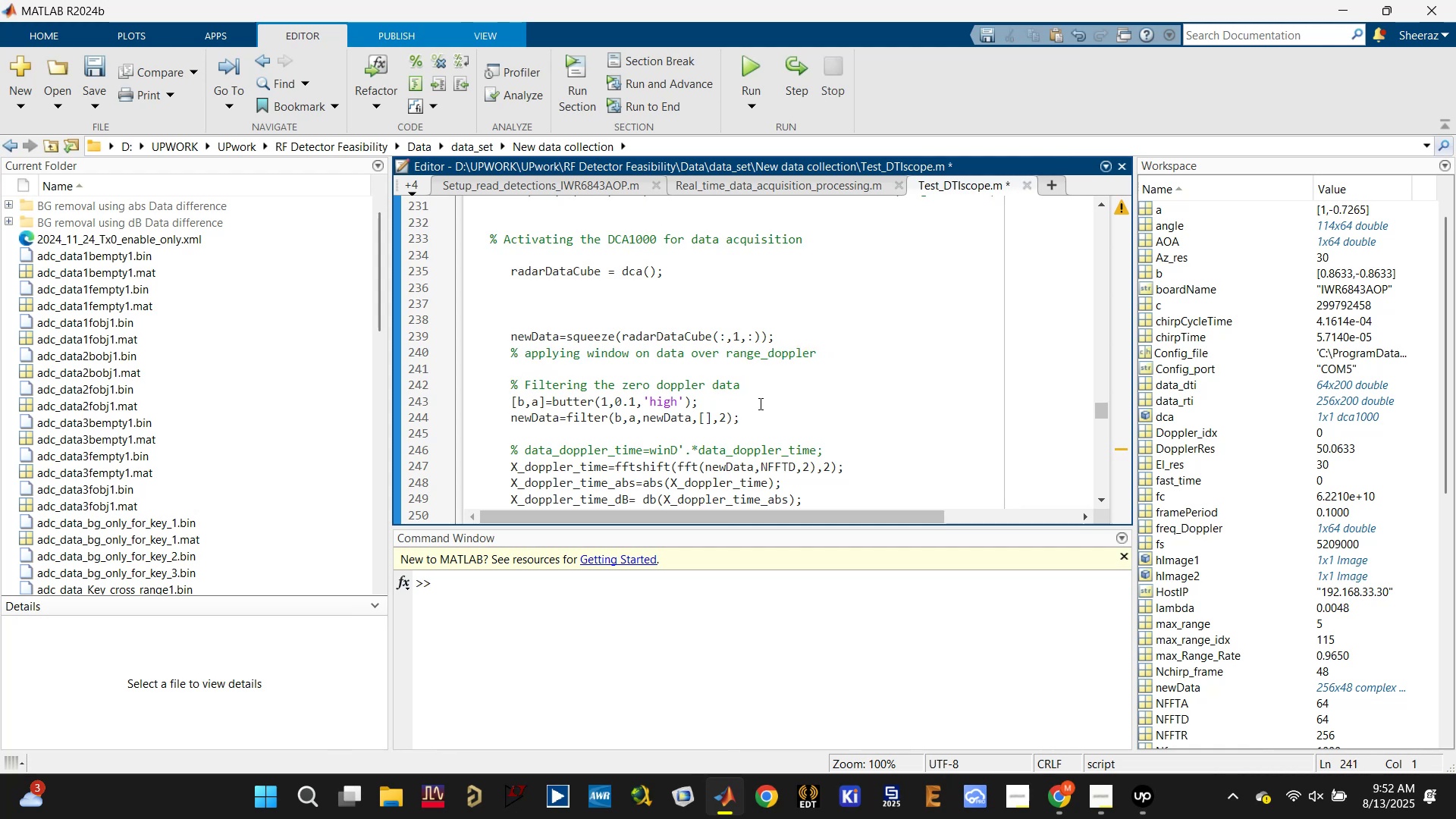 
left_click([760, 392])
 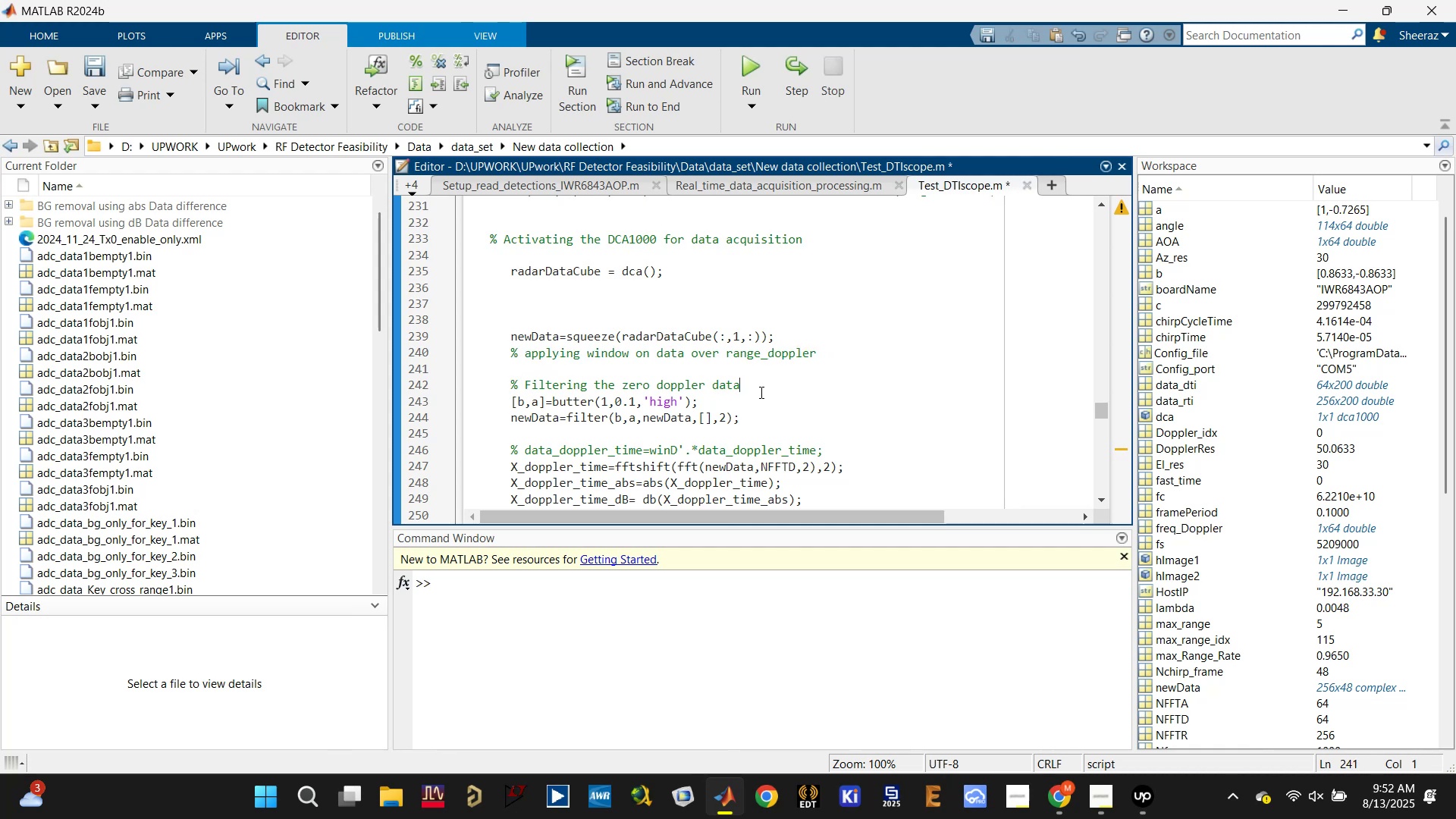 
key(Control+S)
 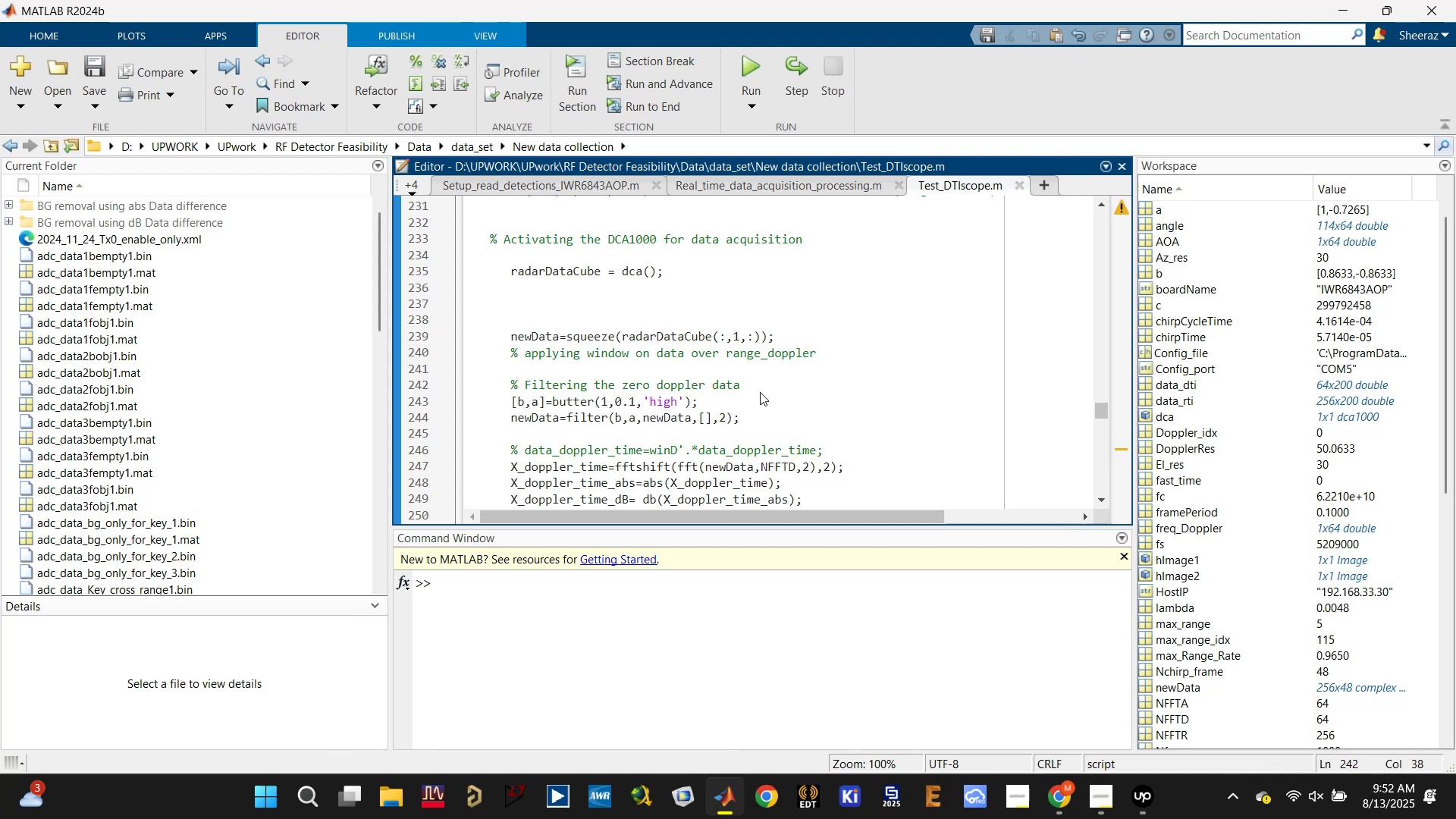 
key(Enter)
 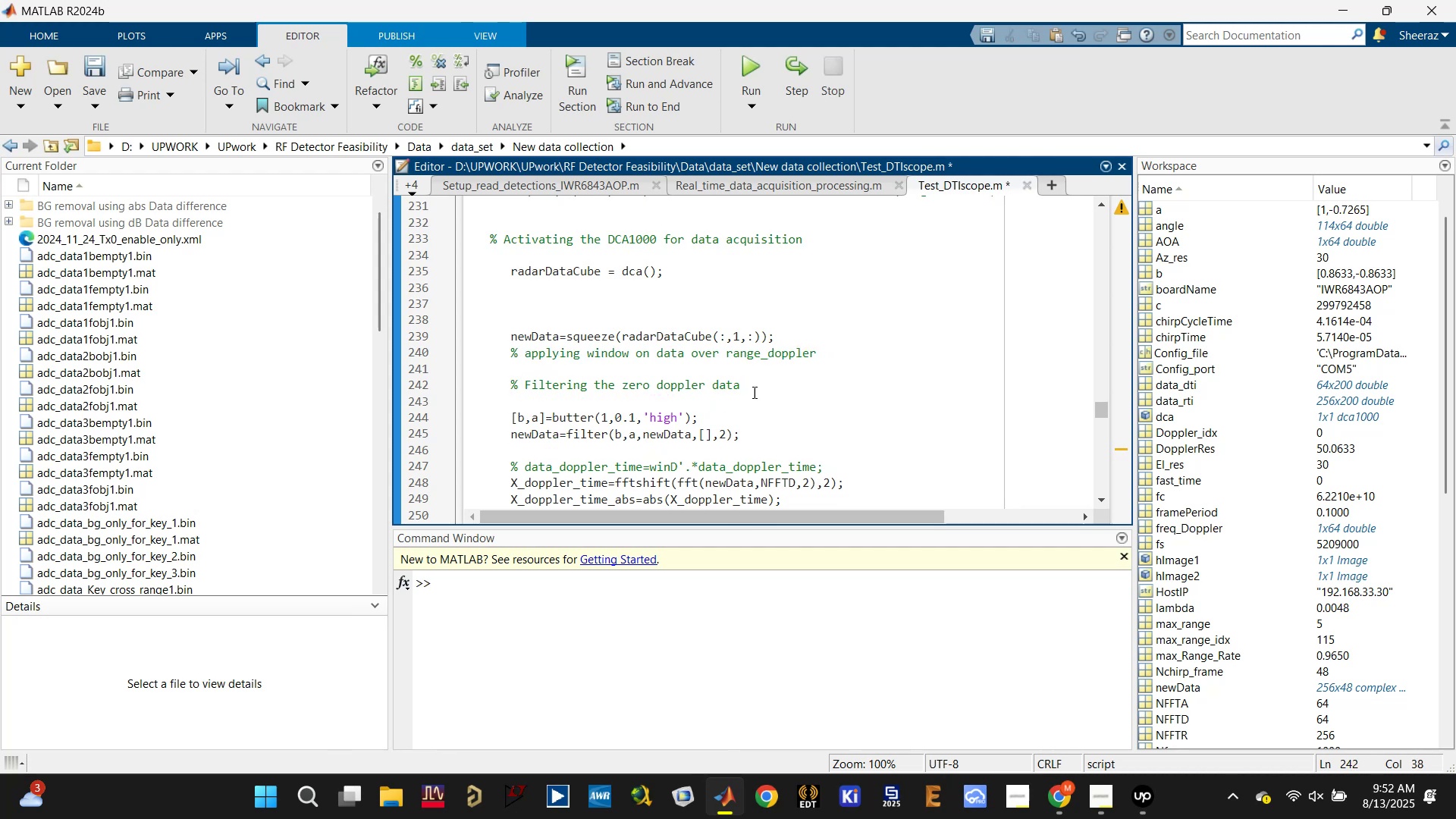 
scroll: coordinate [673, 406], scroll_direction: down, amount: 1.0
 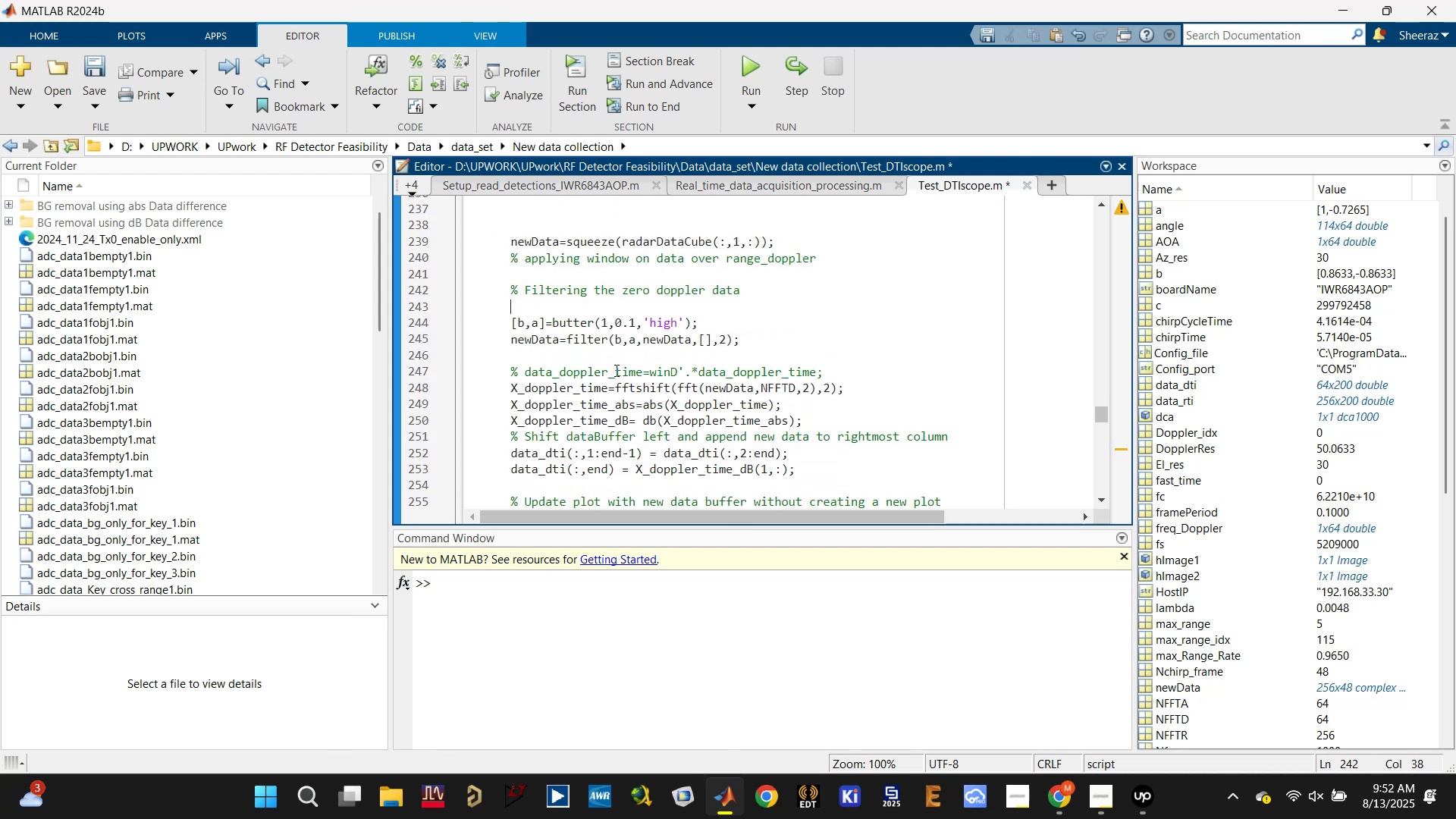 
left_click([578, 384])
 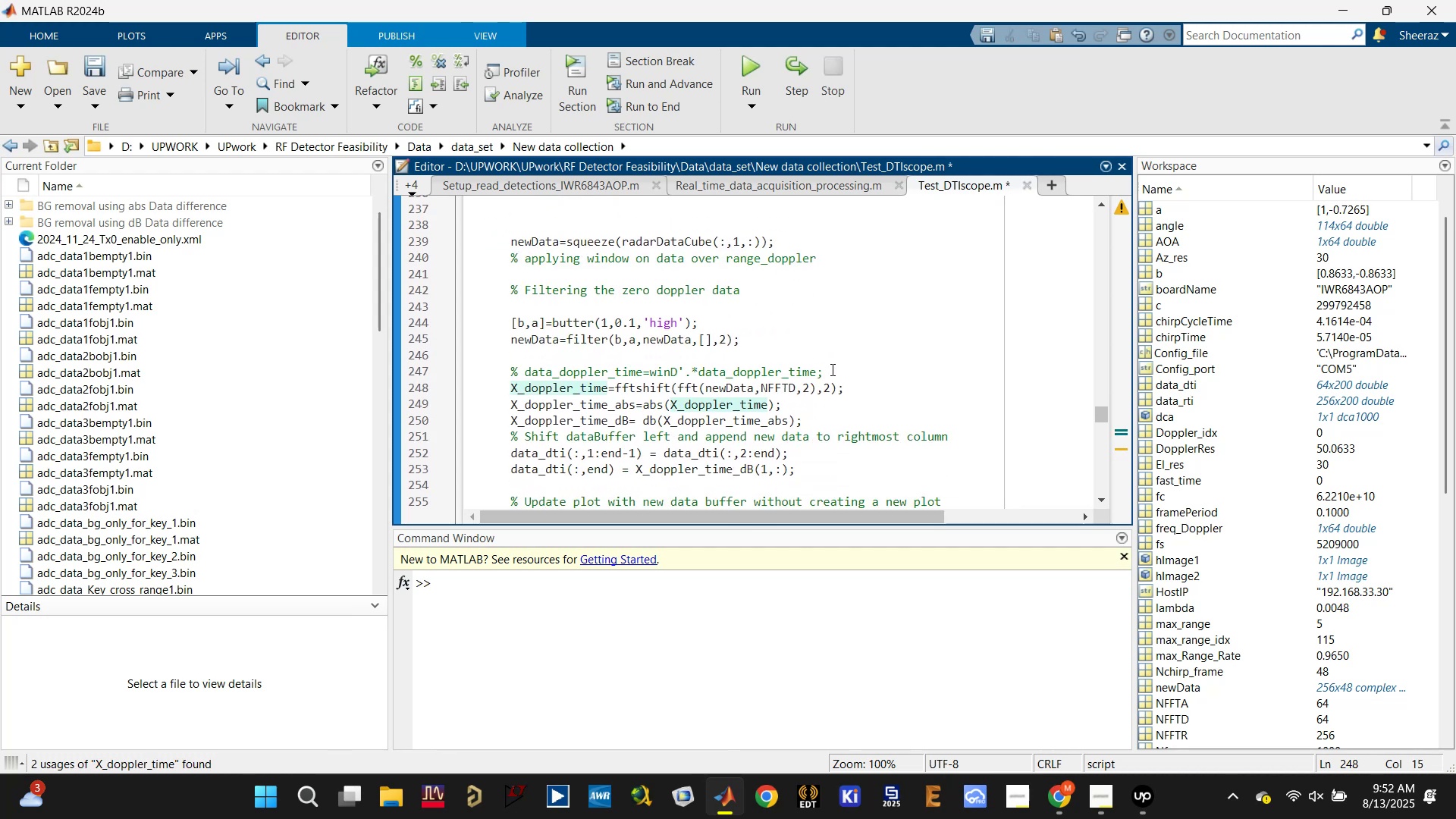 
left_click([834, 367])
 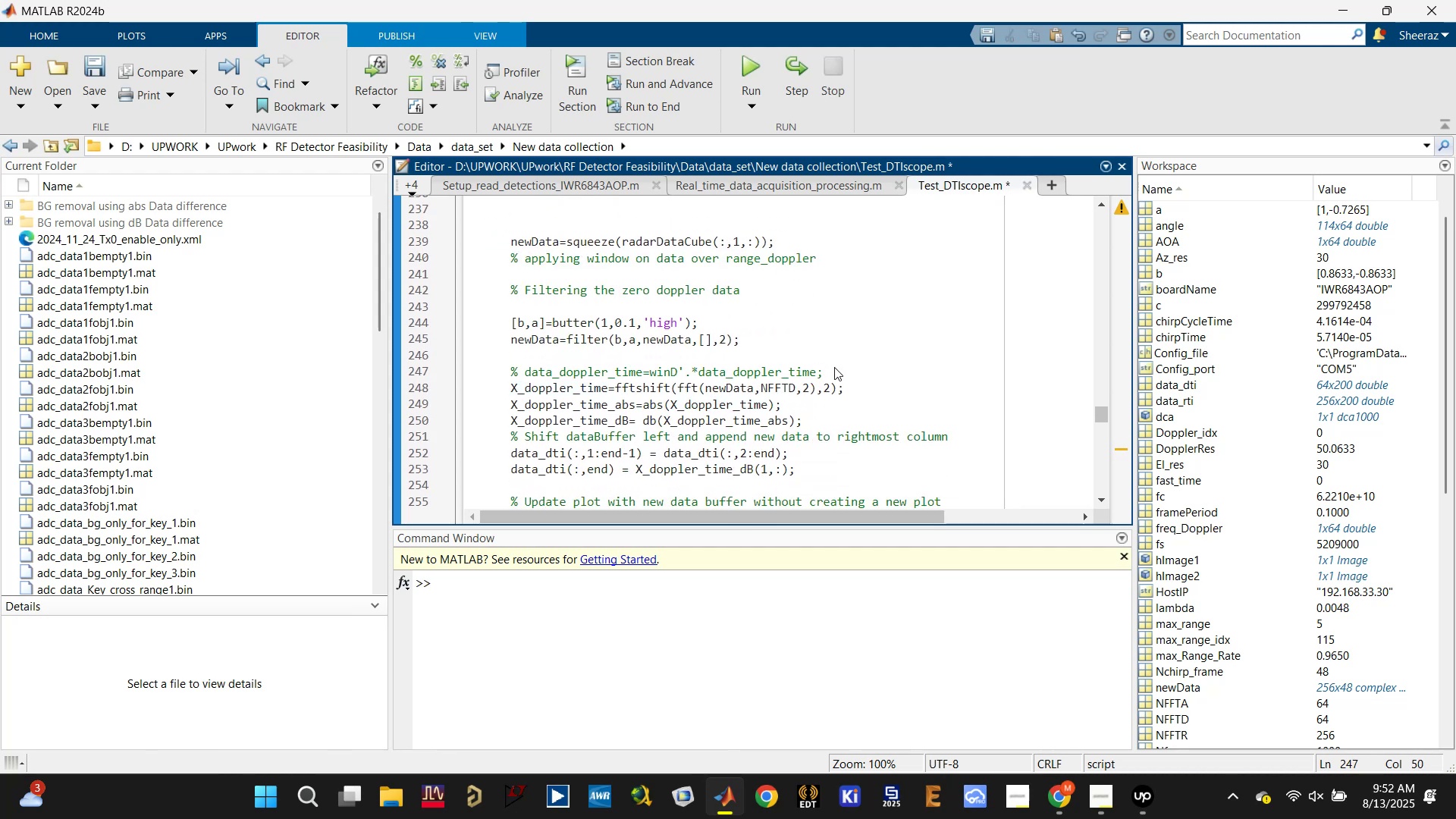 
key(Enter)
 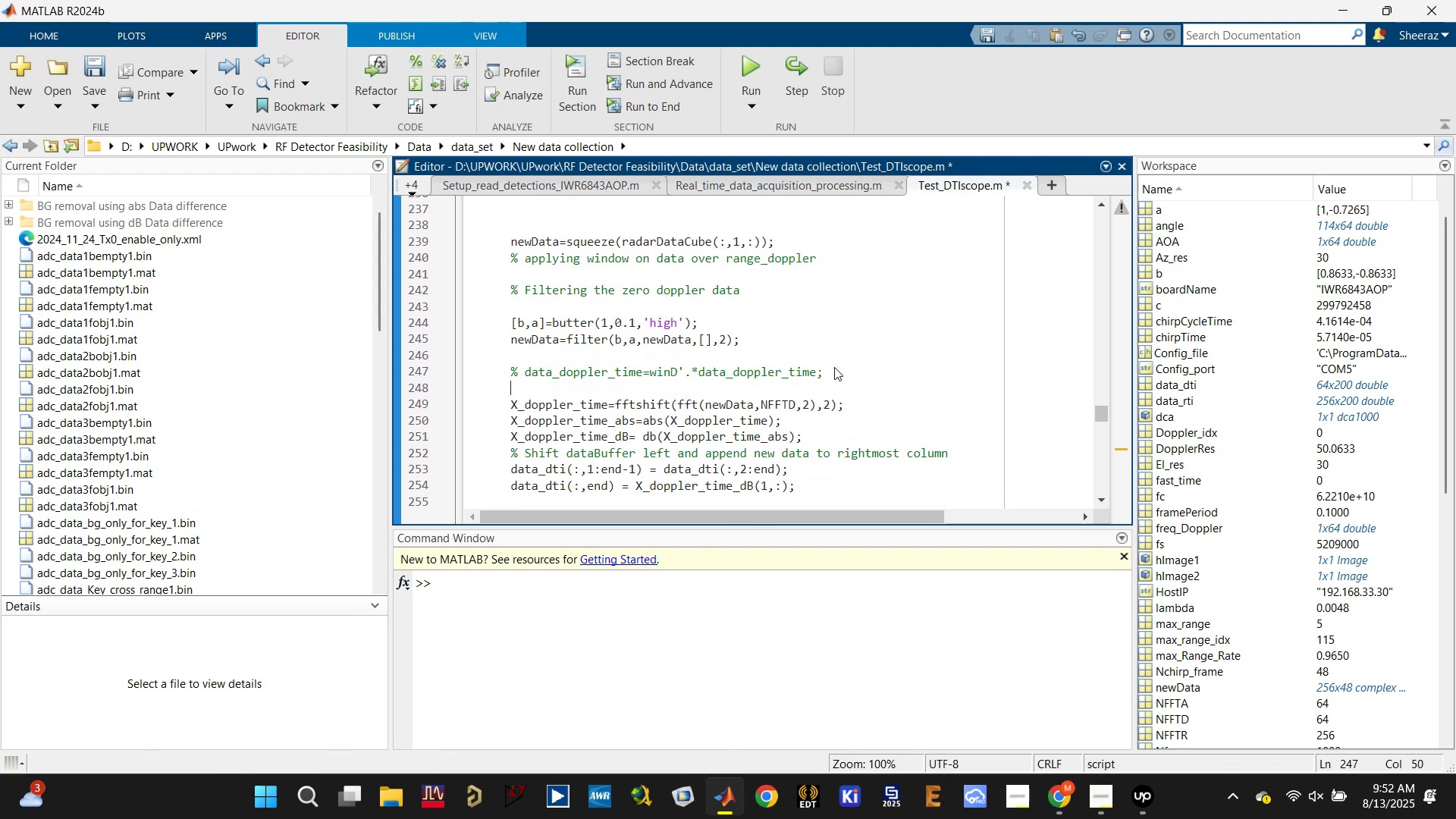 
key(Control+S)
 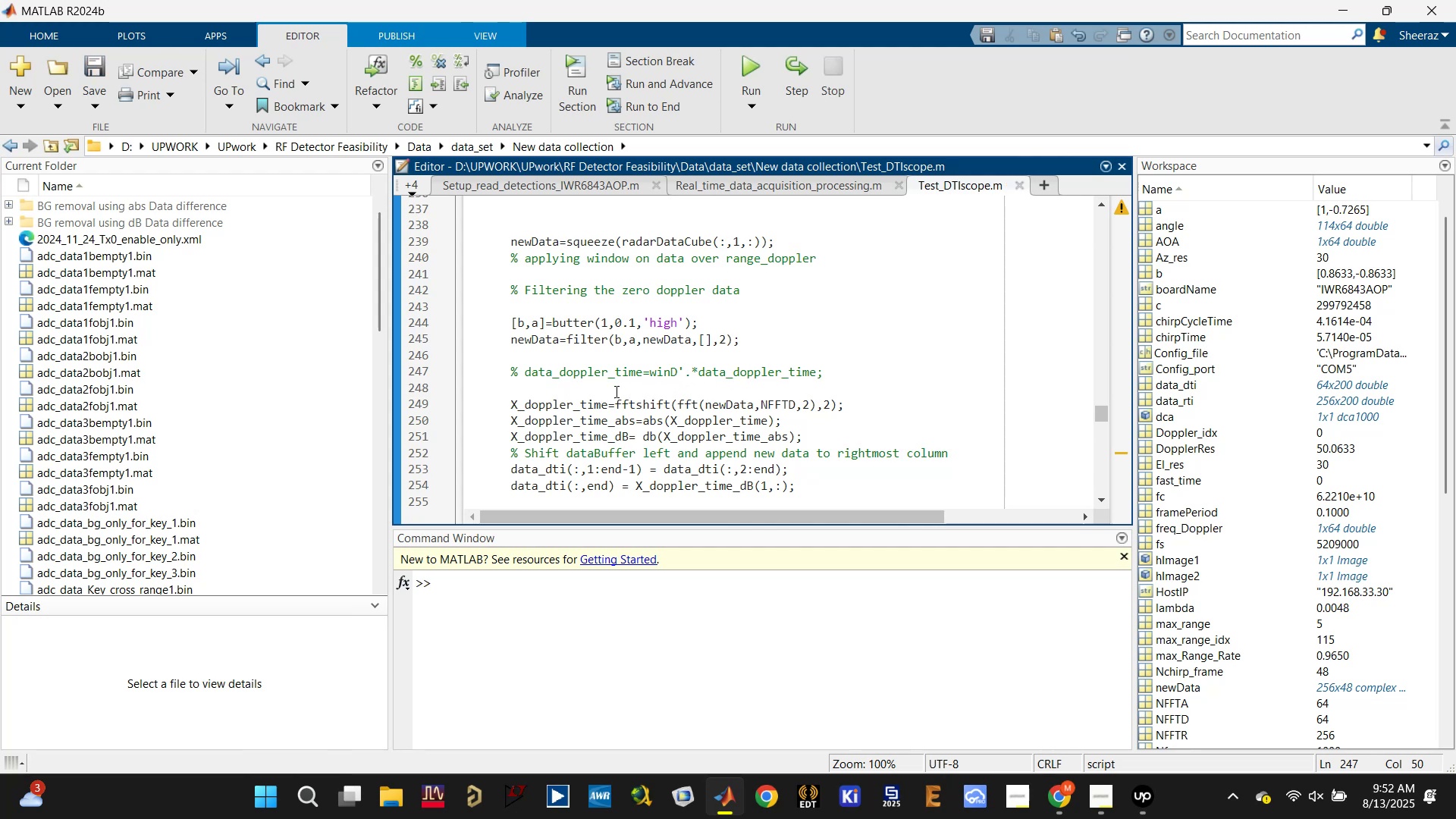 
double_click([573, 400])
 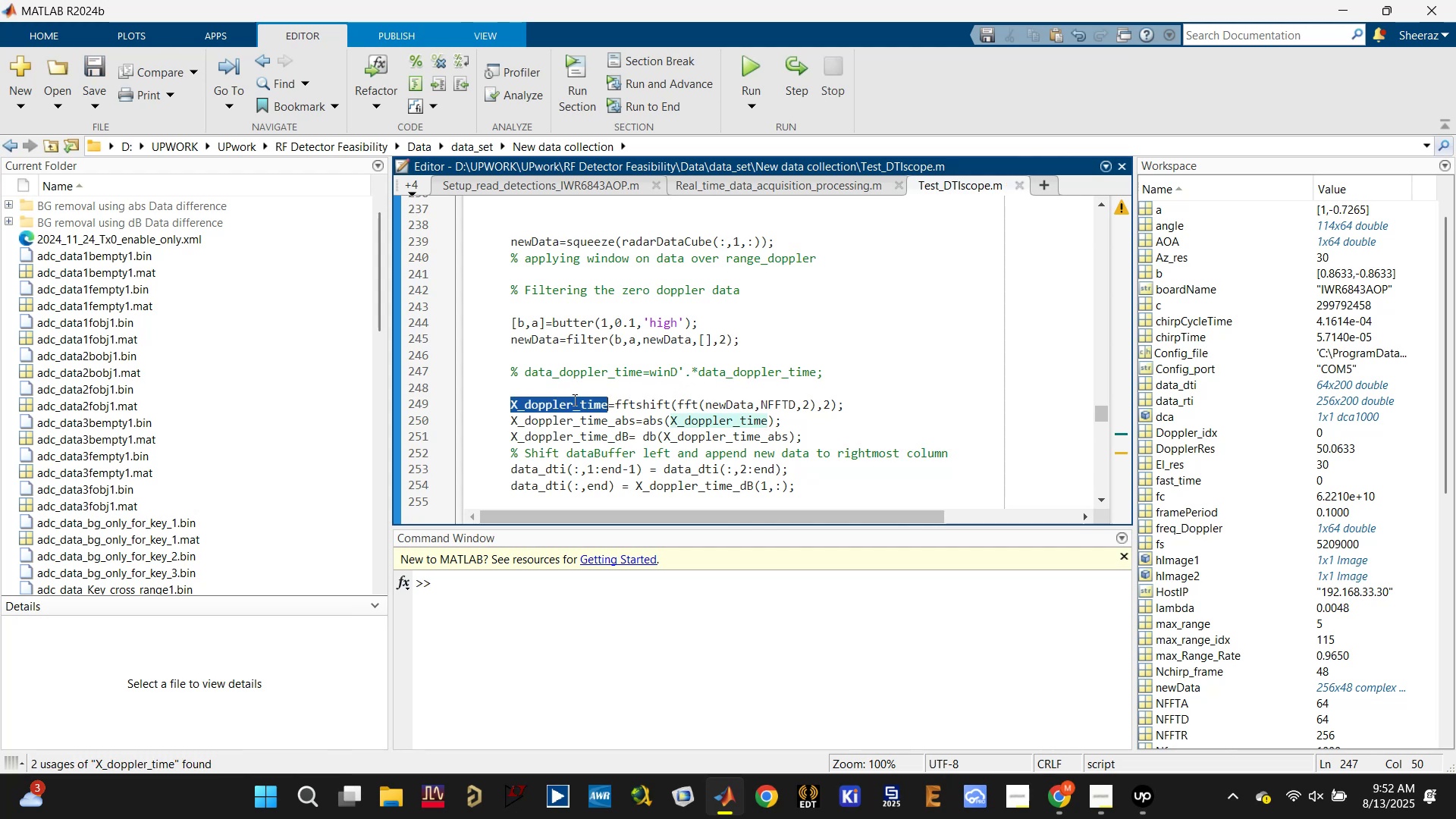 
key(Control+C)
 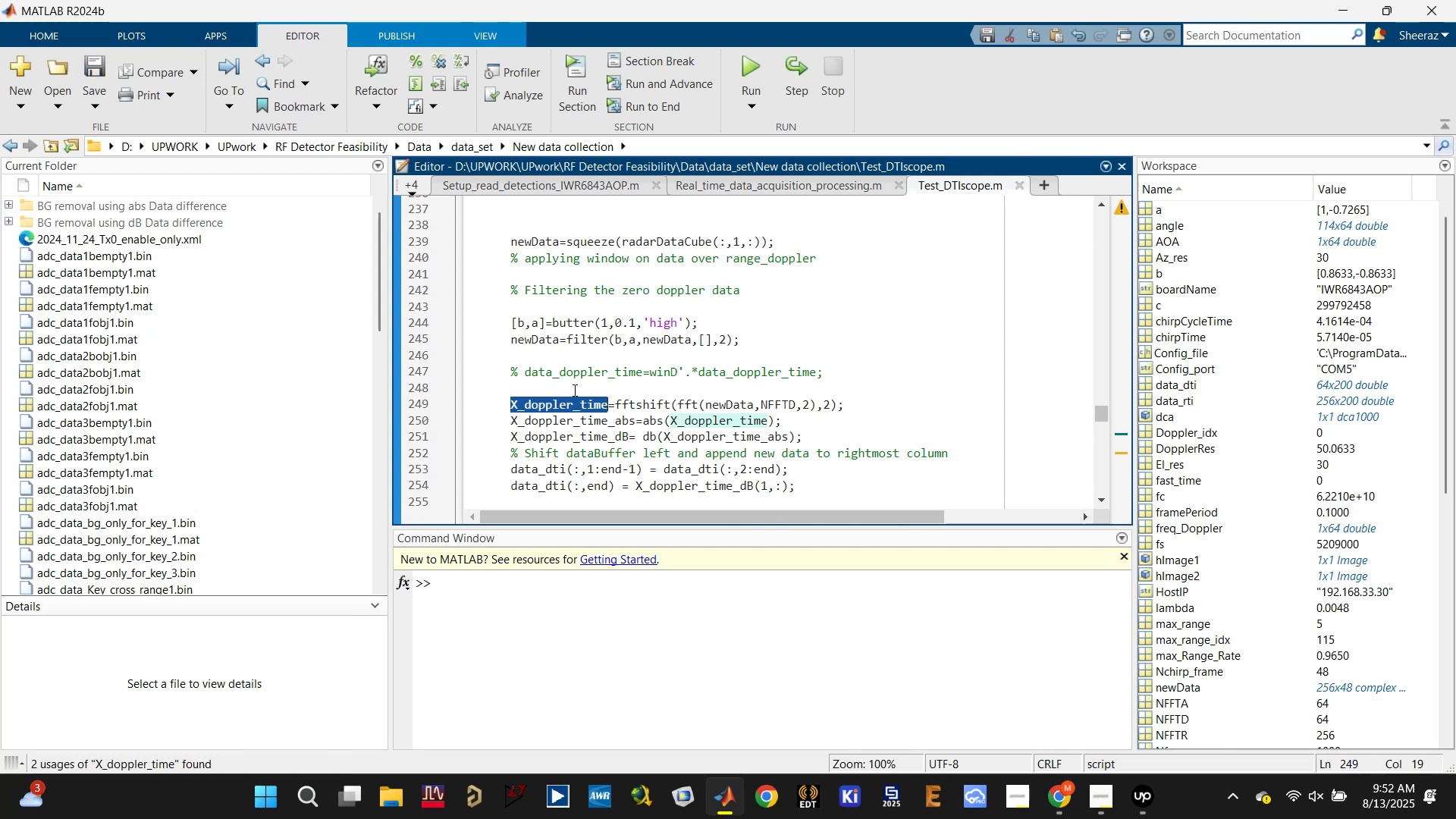 
left_click([573, 389])
 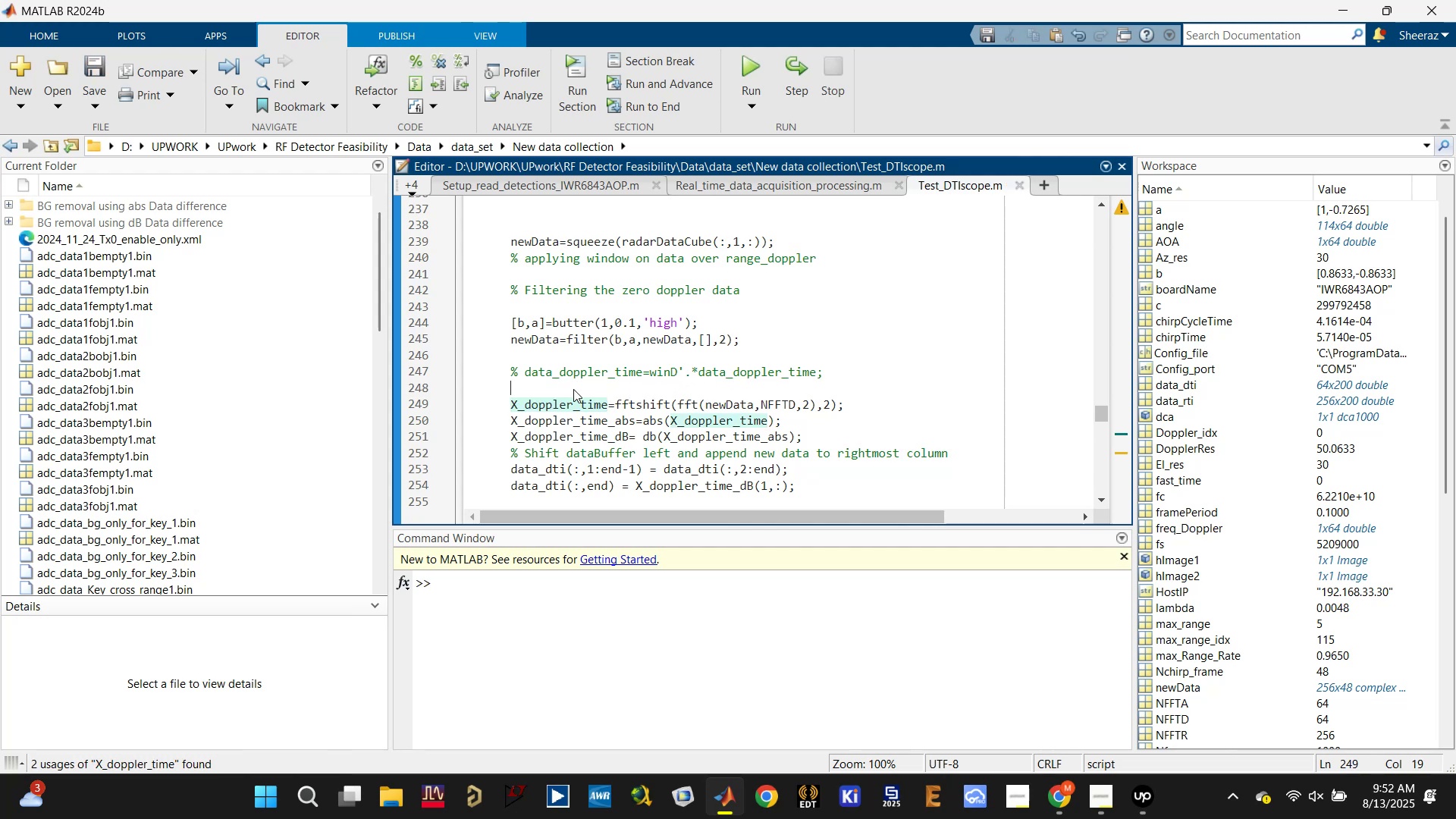 
key(Control+V)
 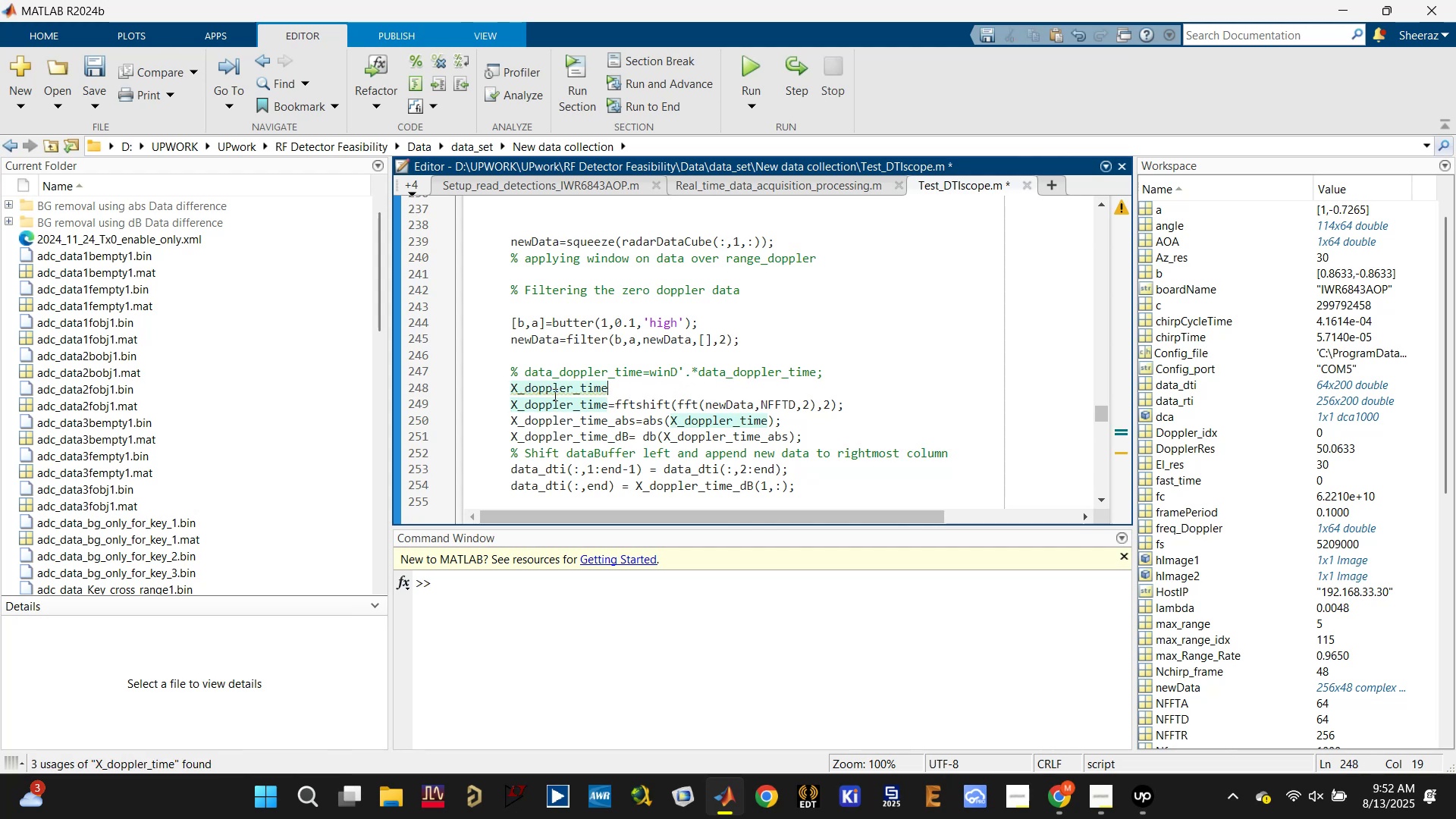 
double_click([554, 393])
 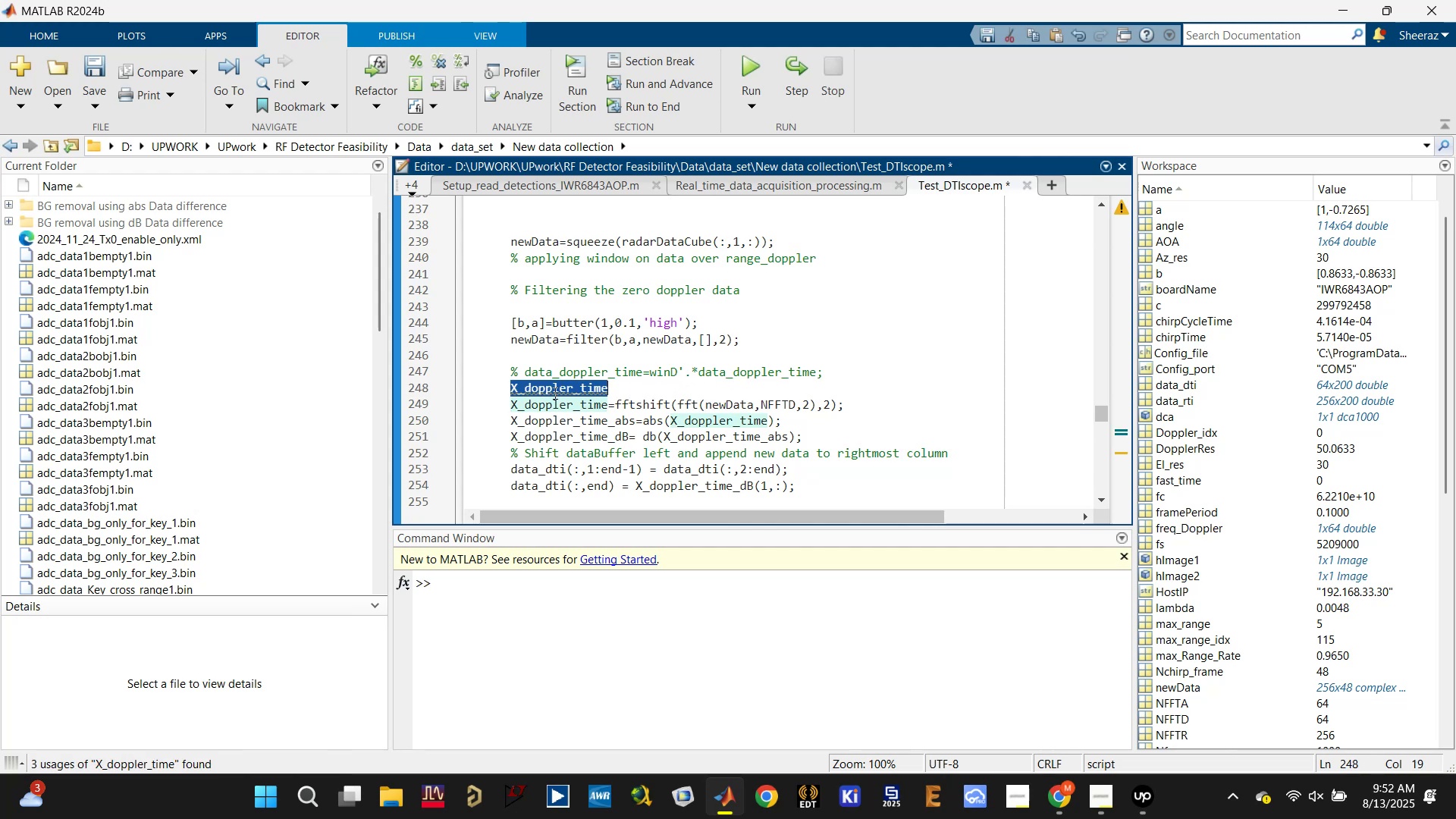 
key(Shift+ShiftLeft)
 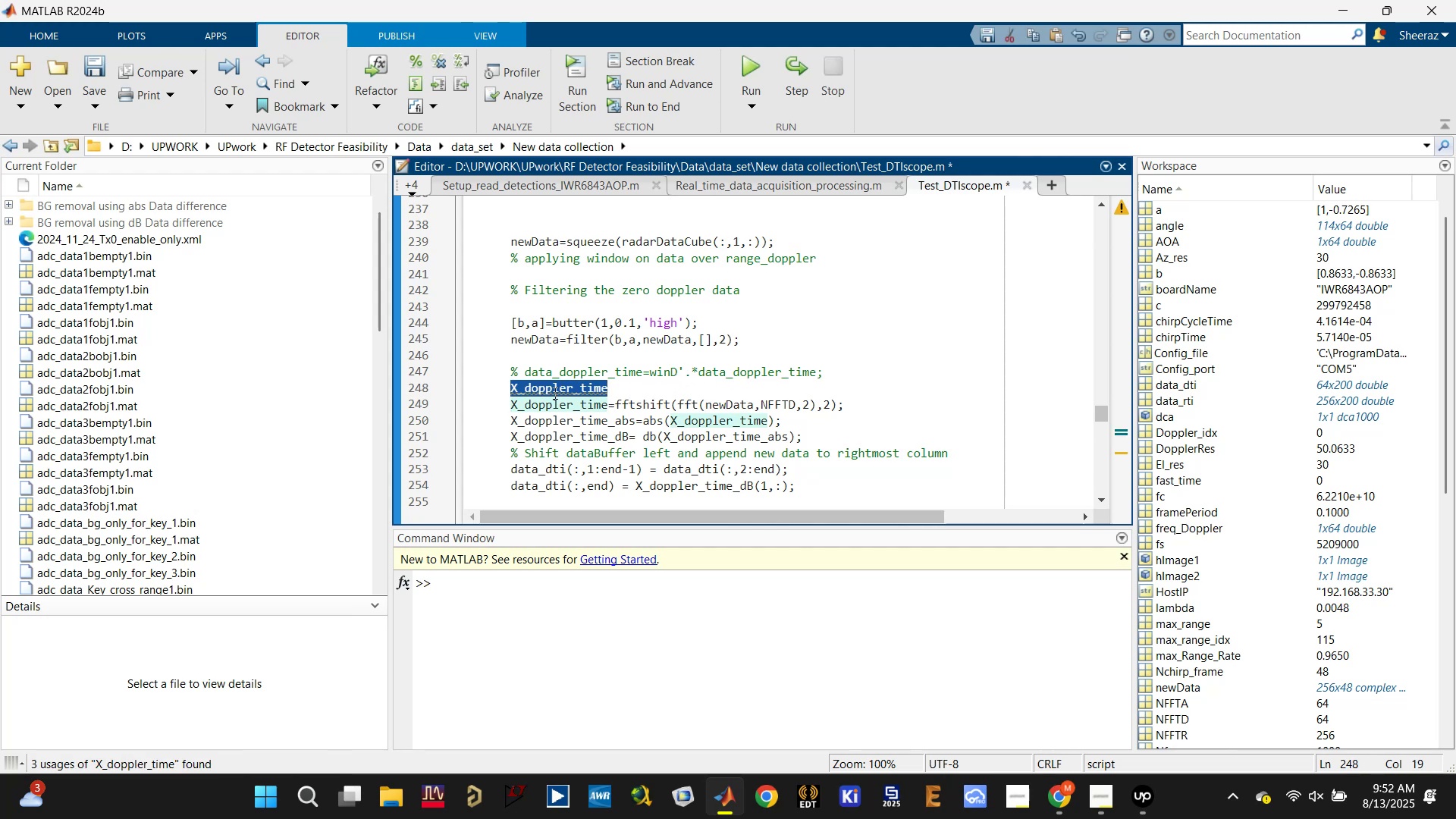 
left_click([554, 393])
 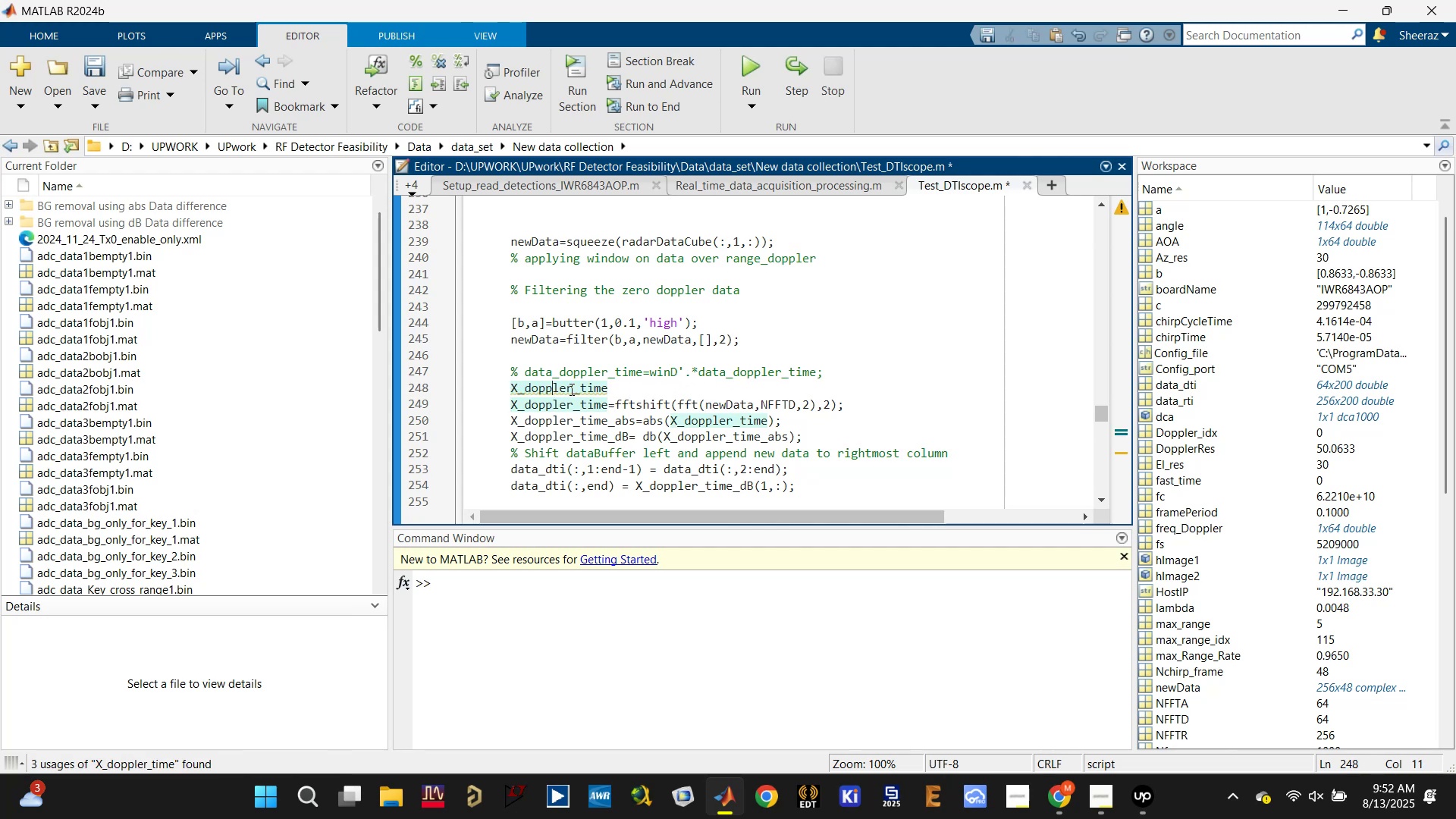 
left_click_drag(start_coordinate=[570, 388], to_coordinate=[522, 391])
 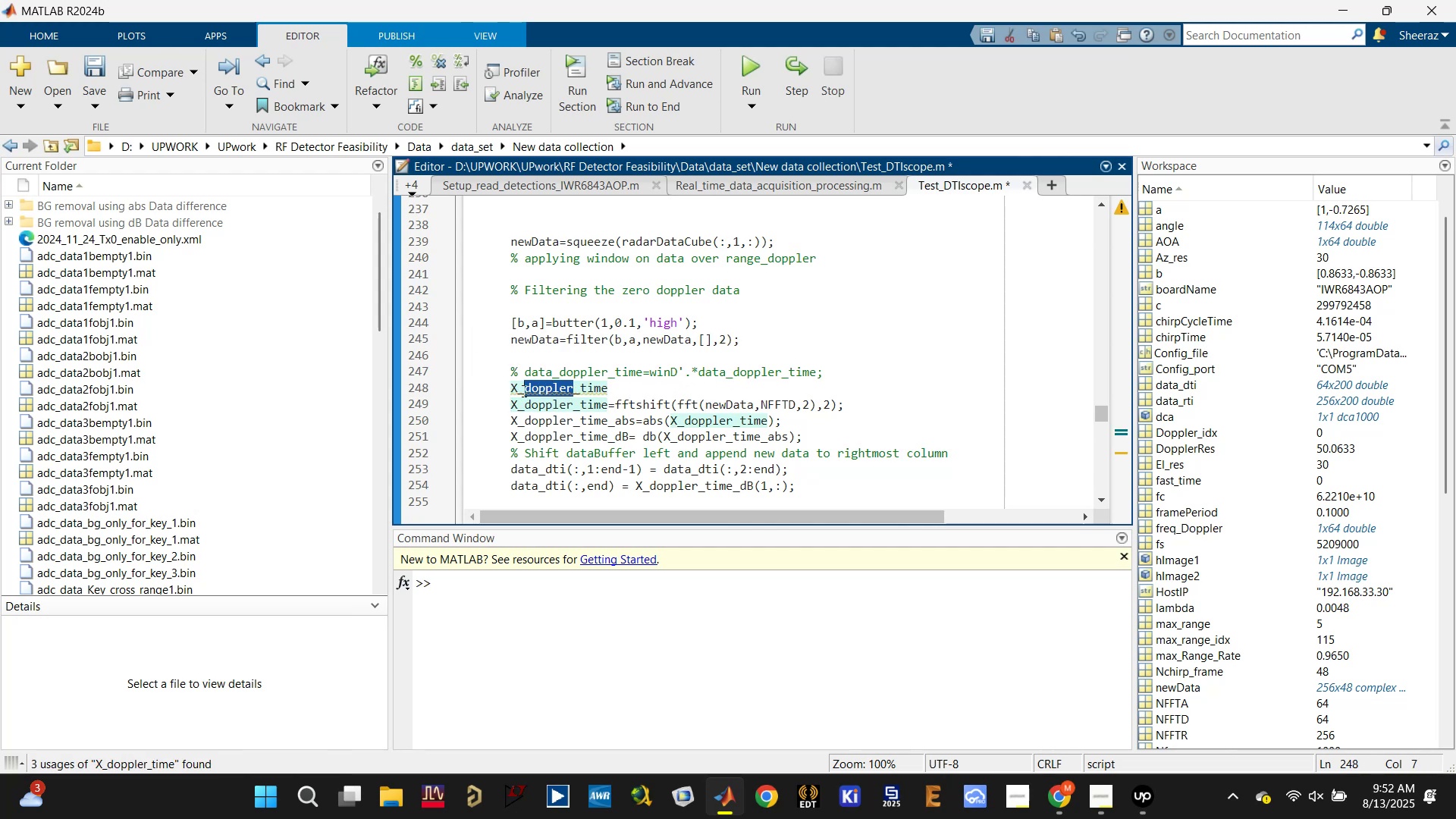 
type(range)
 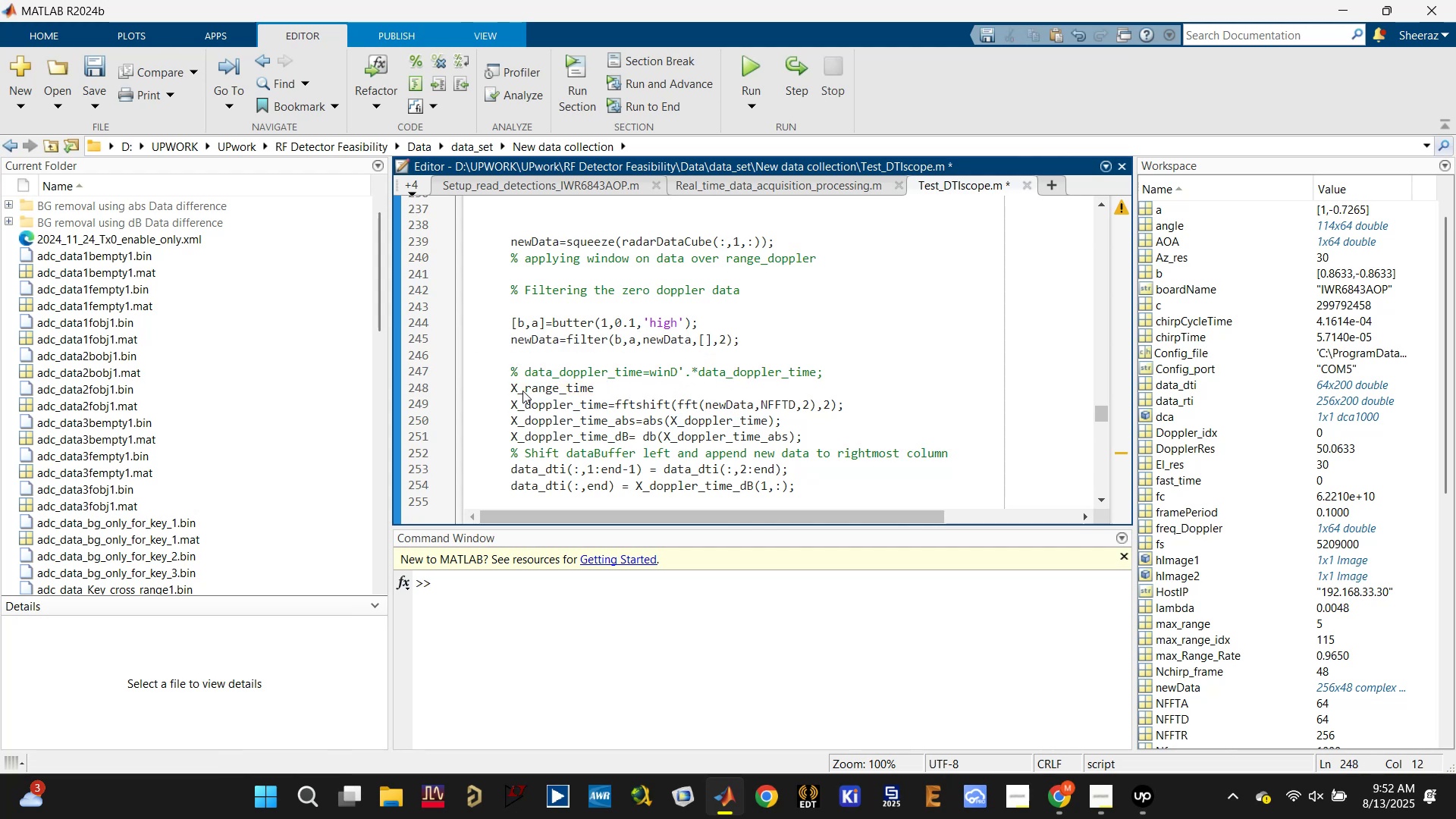 
key(Control+S)
 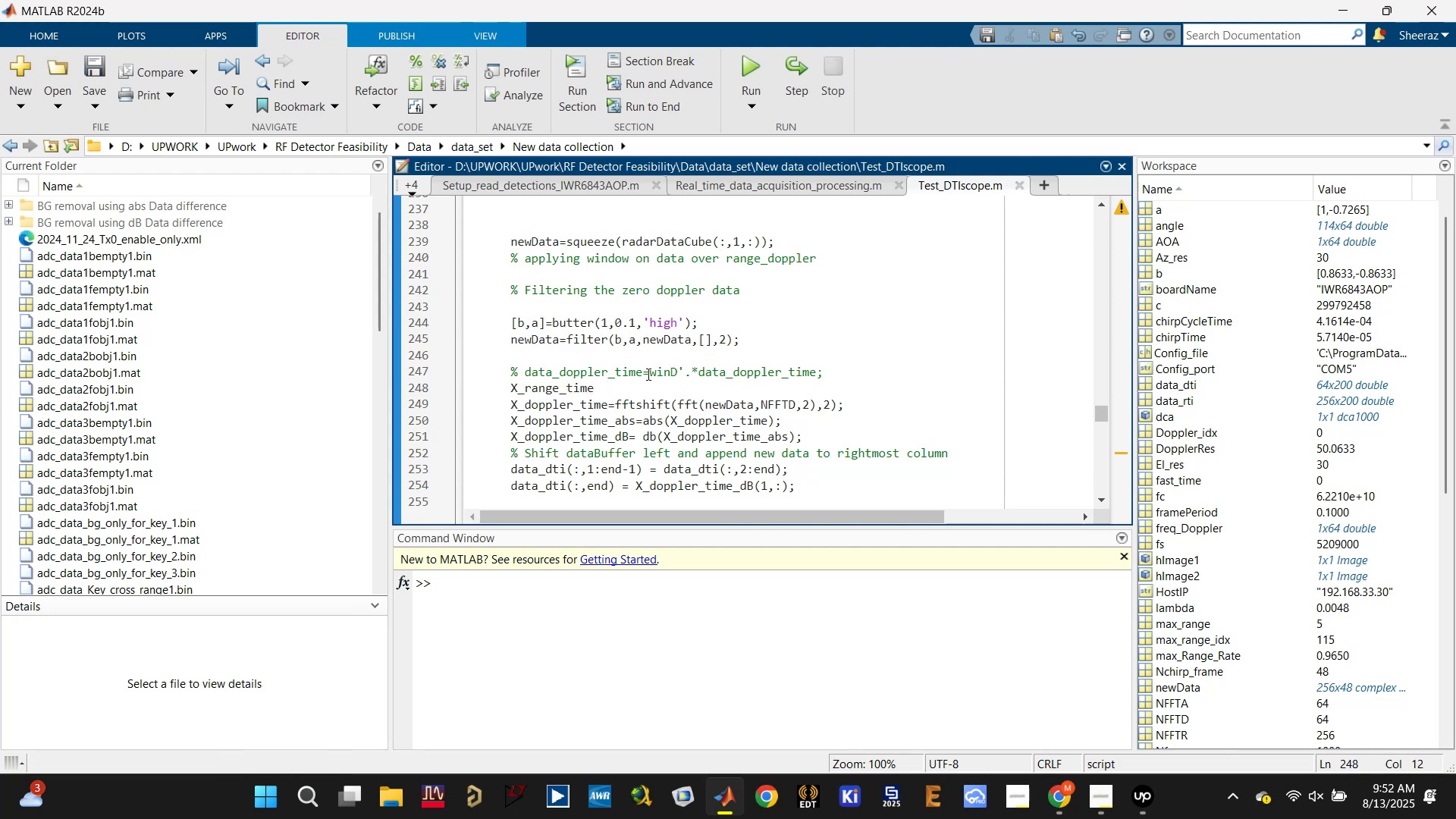 
left_click([633, 382])
 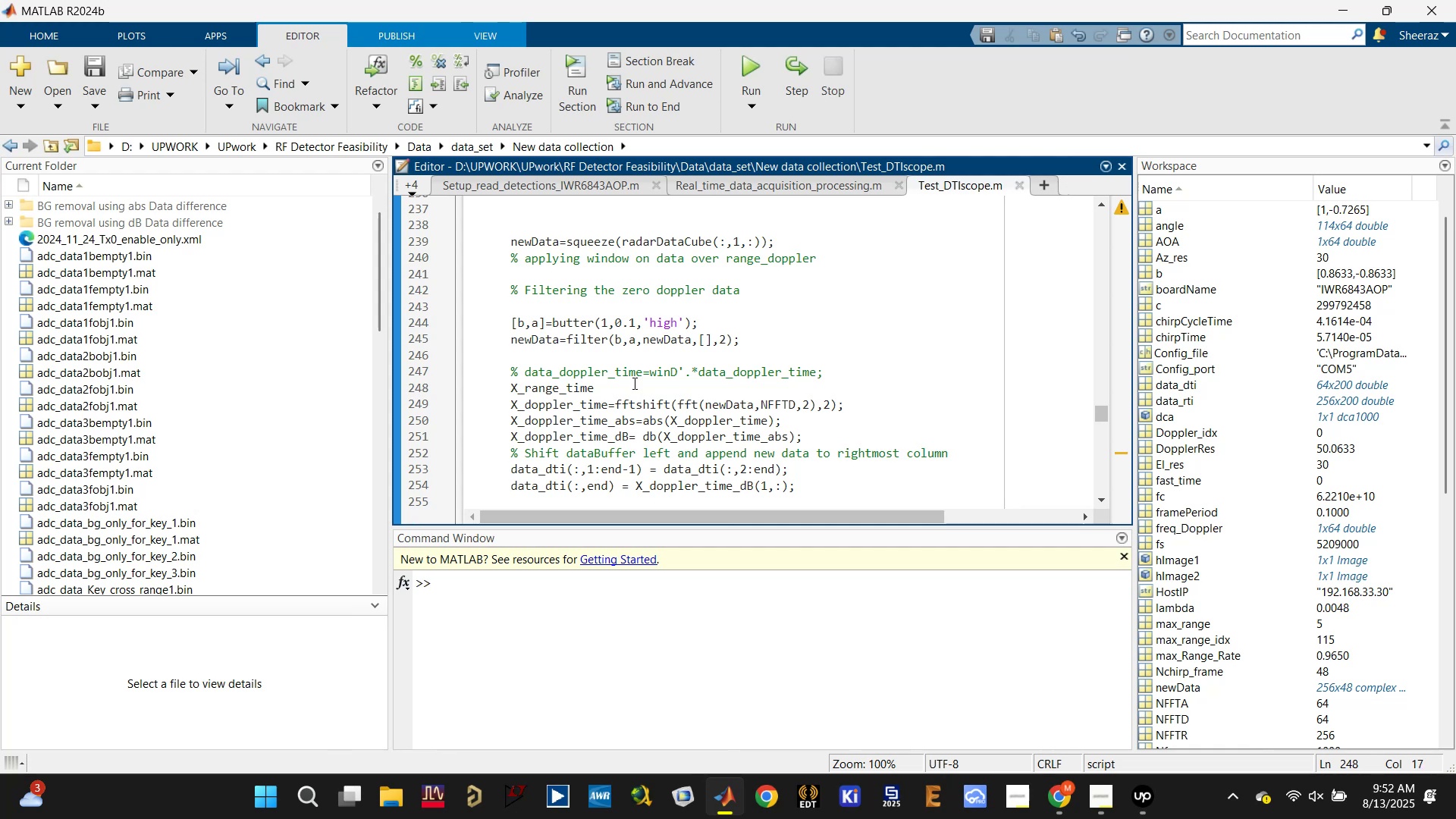 
key(Equal)
 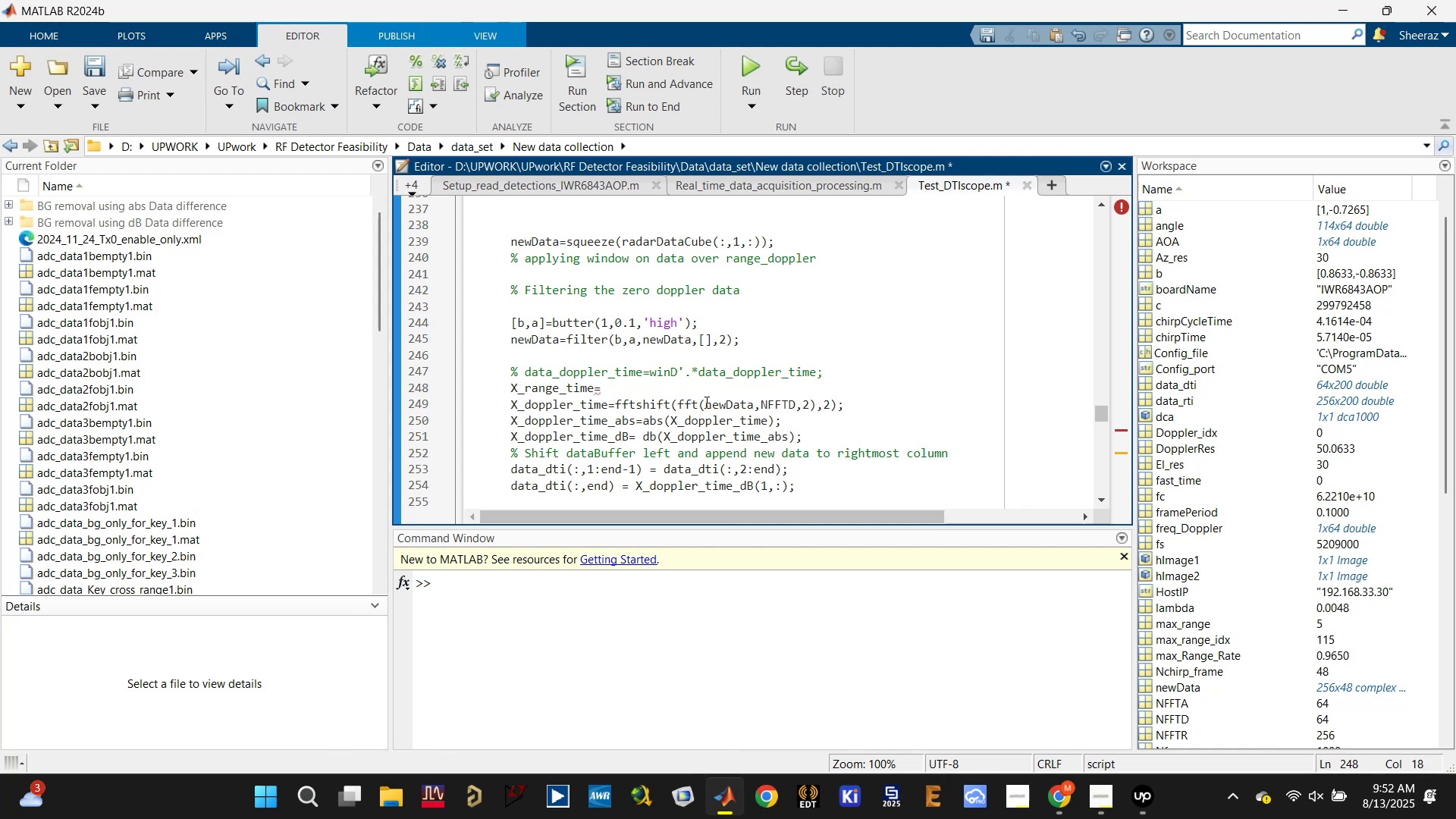 
left_click_drag(start_coordinate=[670, 404], to_coordinate=[832, 402])
 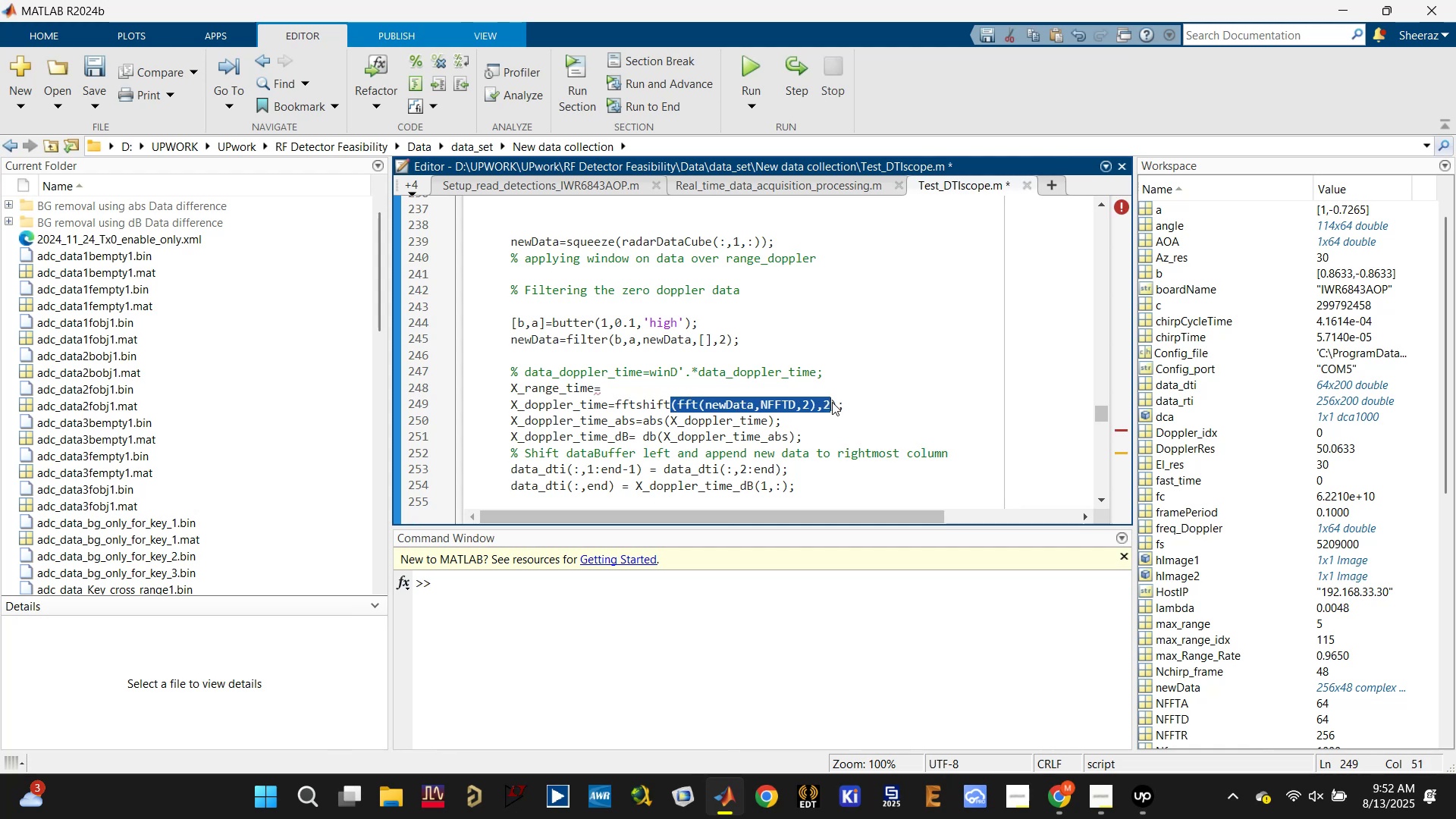 
key(Control+C)
 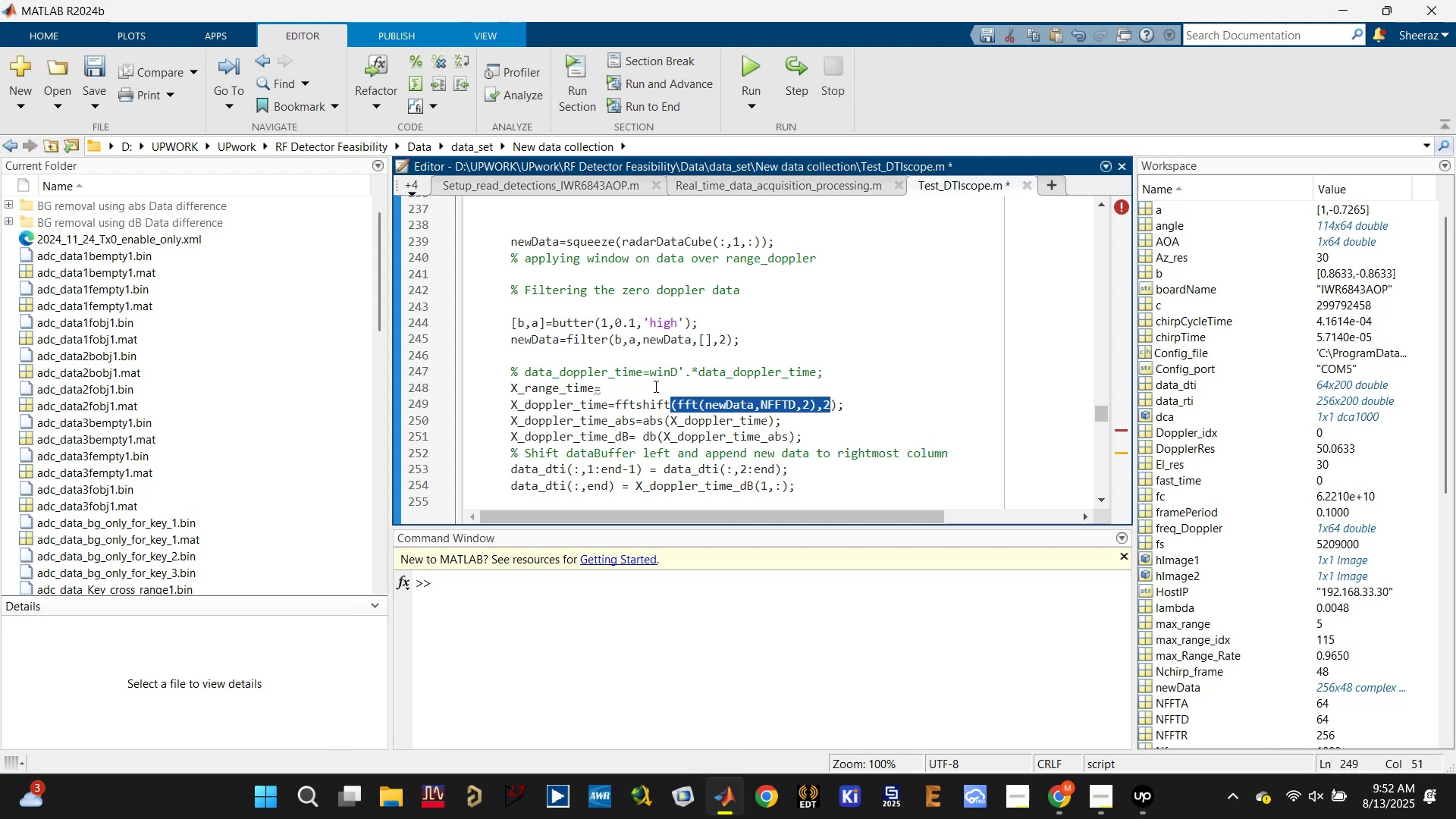 
left_click([654, 384])
 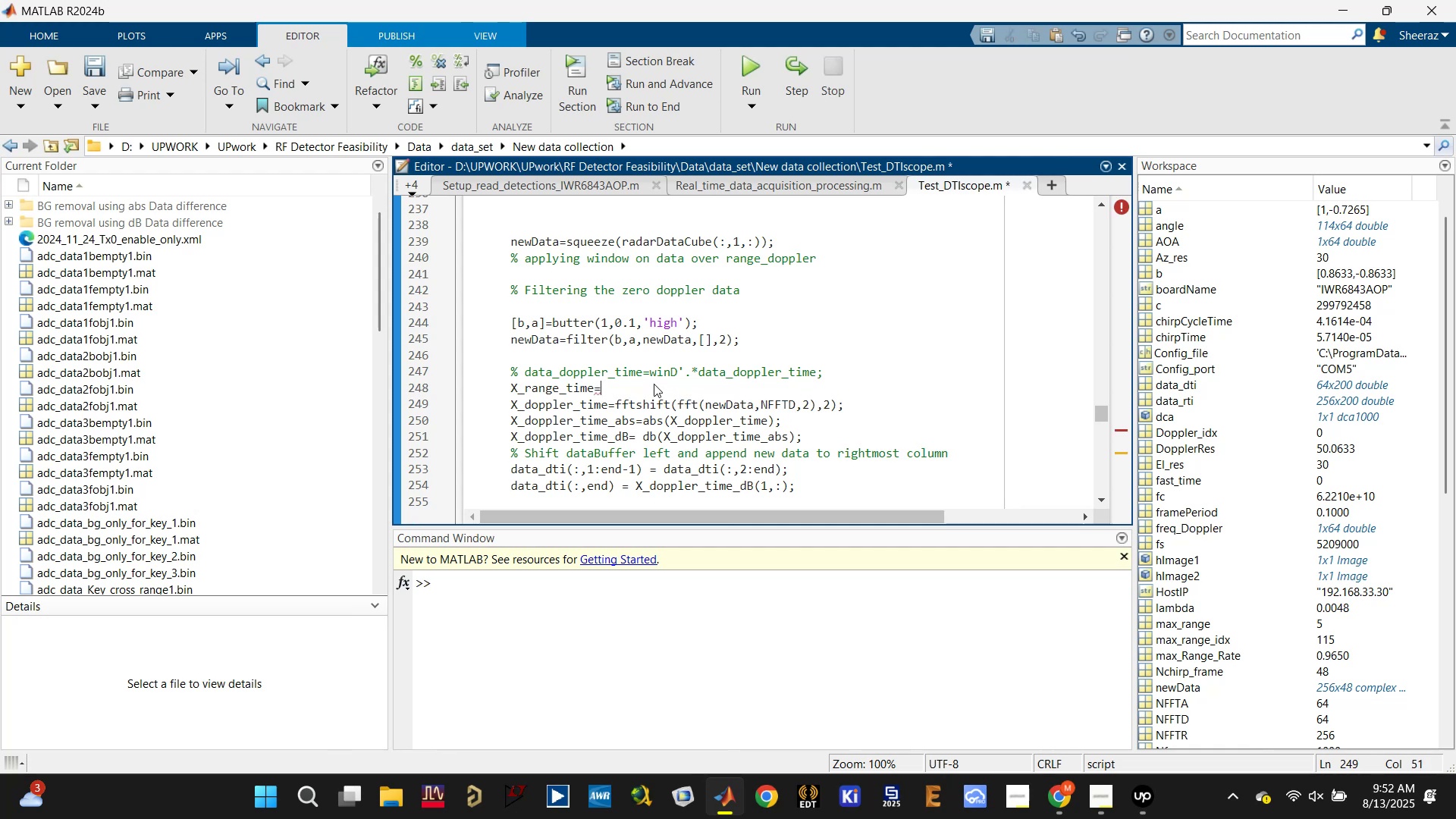 
key(Control+V)
 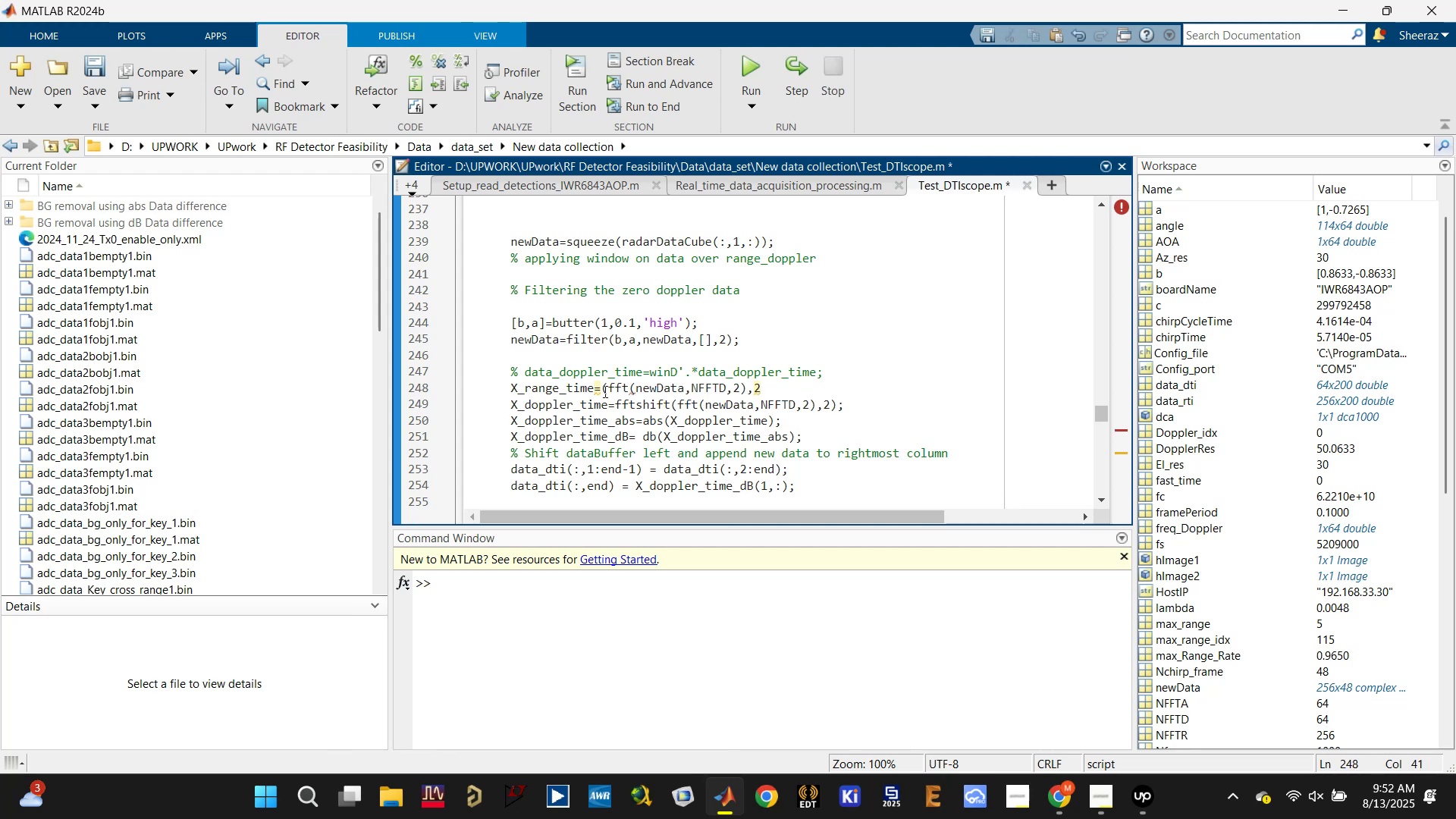 
left_click([607, 388])
 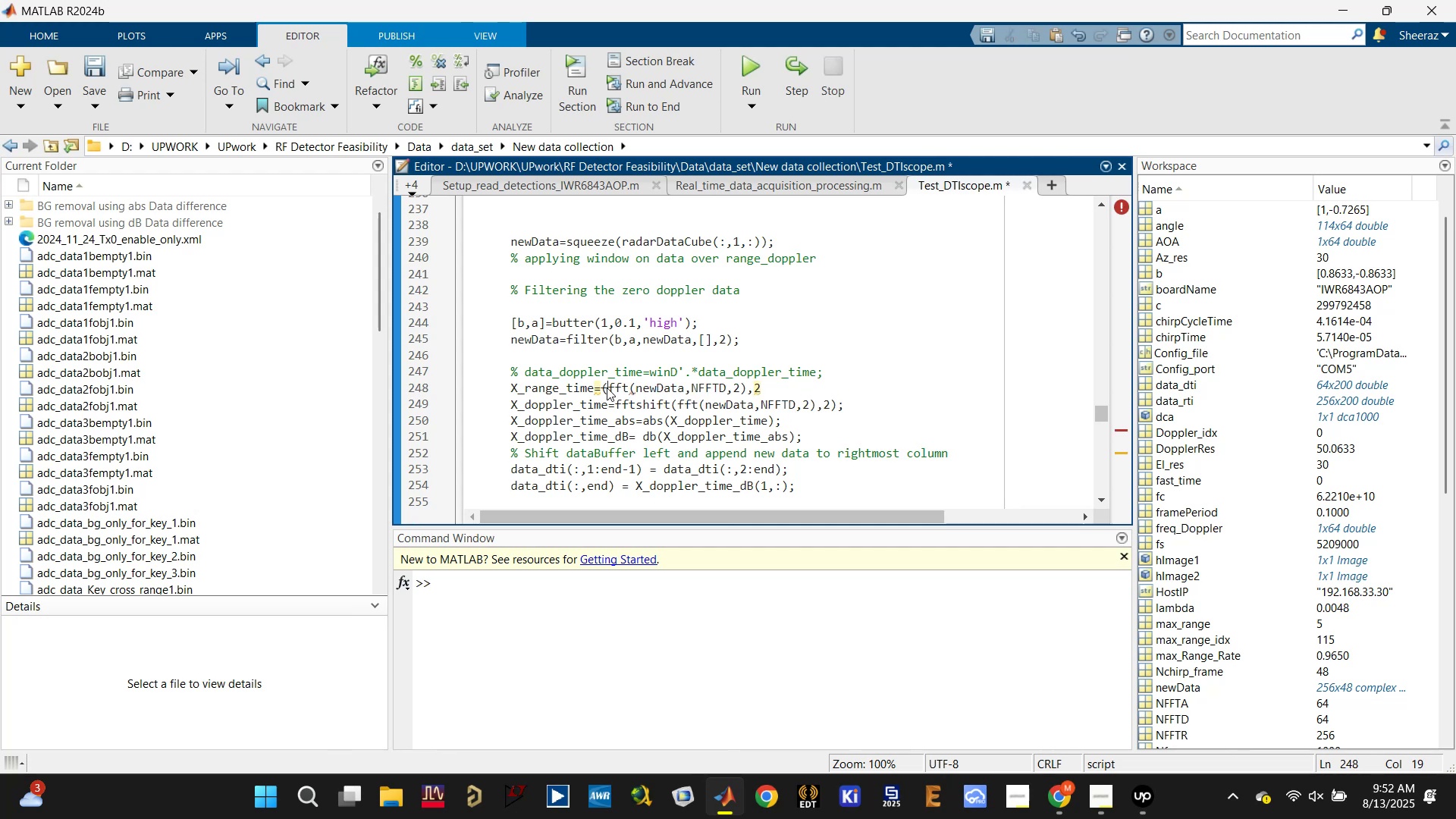 
key(Backspace)
 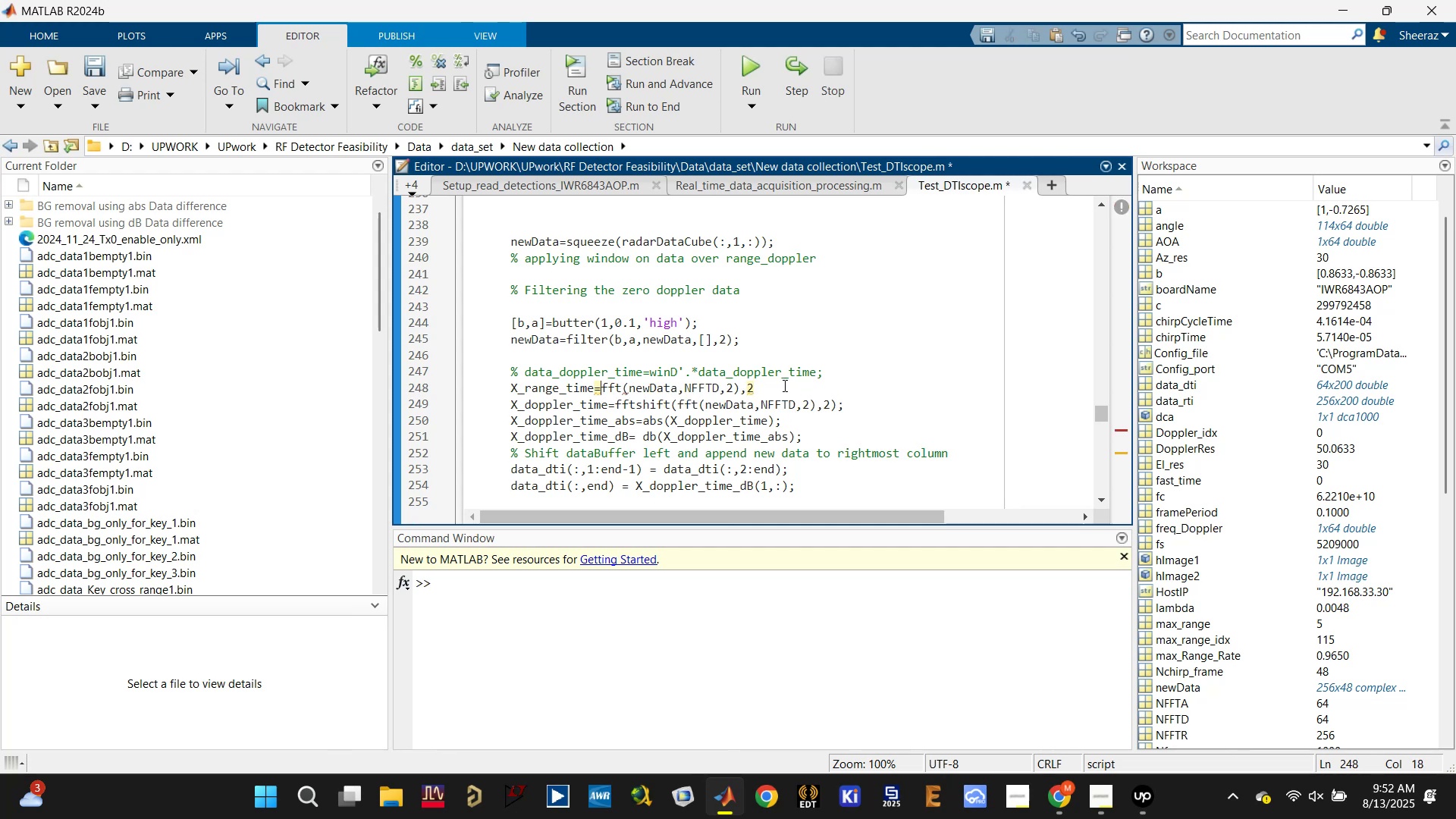 
left_click([777, 386])
 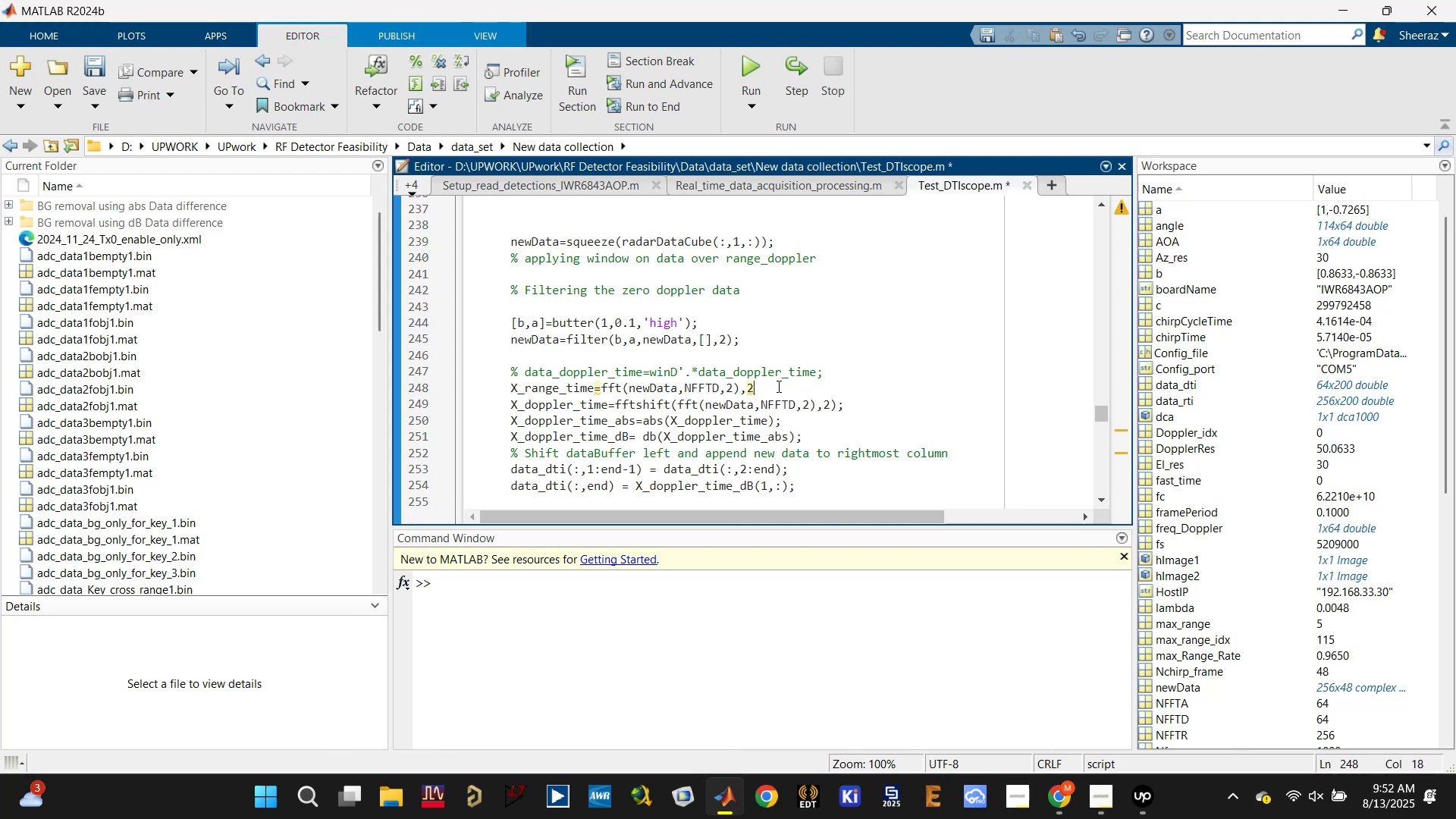 
key(Backspace)
type(1);)
 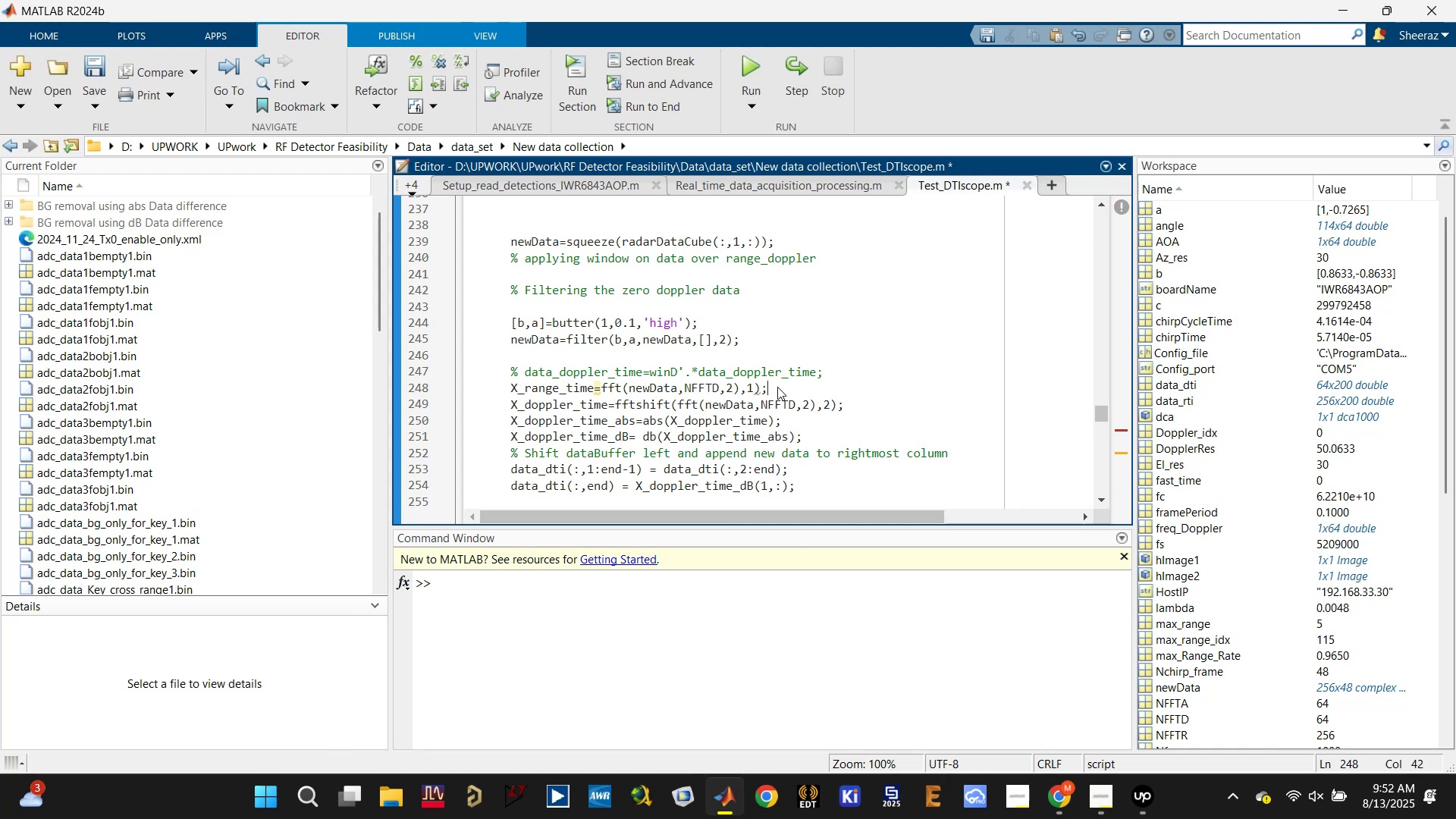 
left_click([729, 384])
 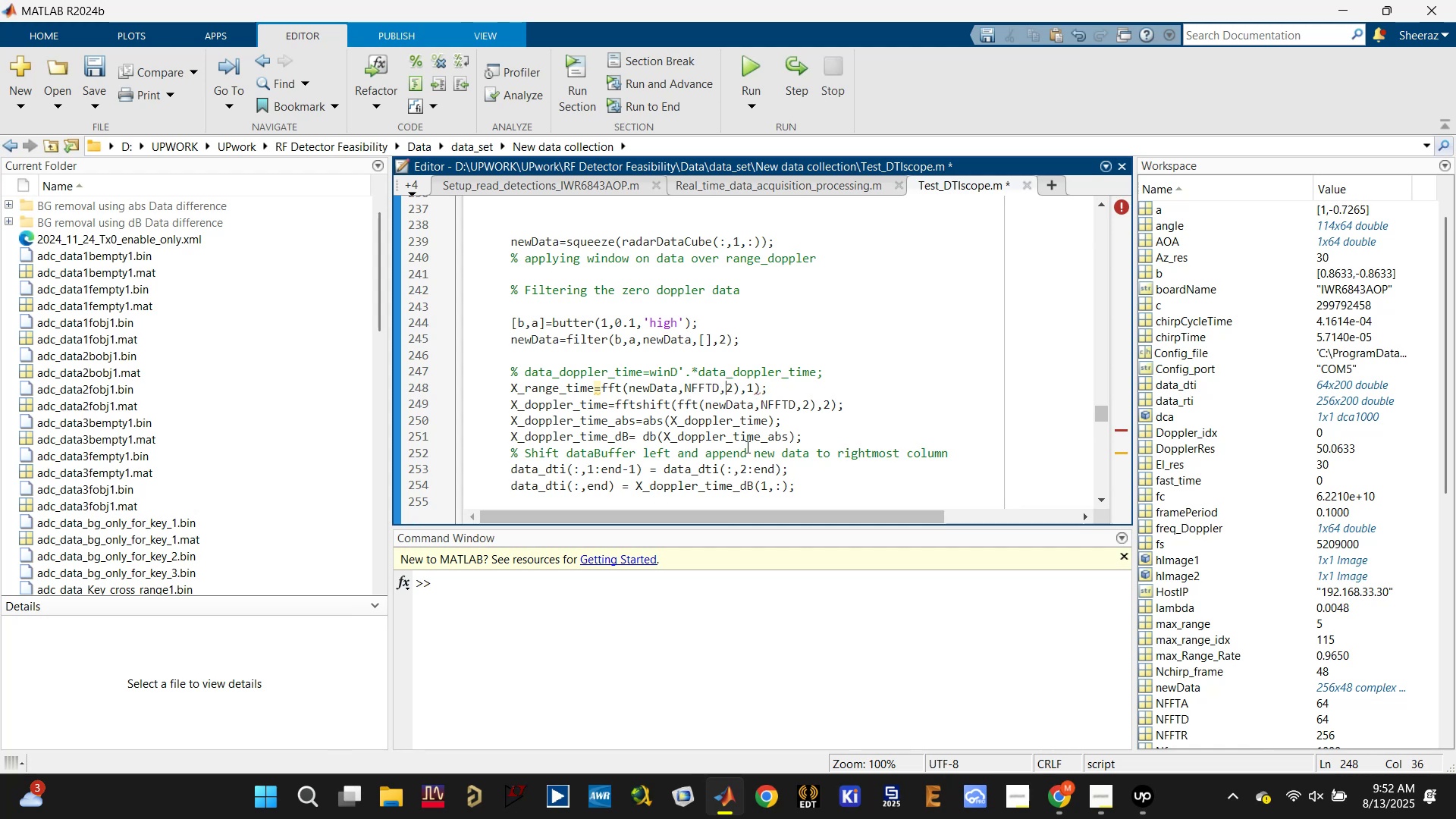 
key(Delete)
 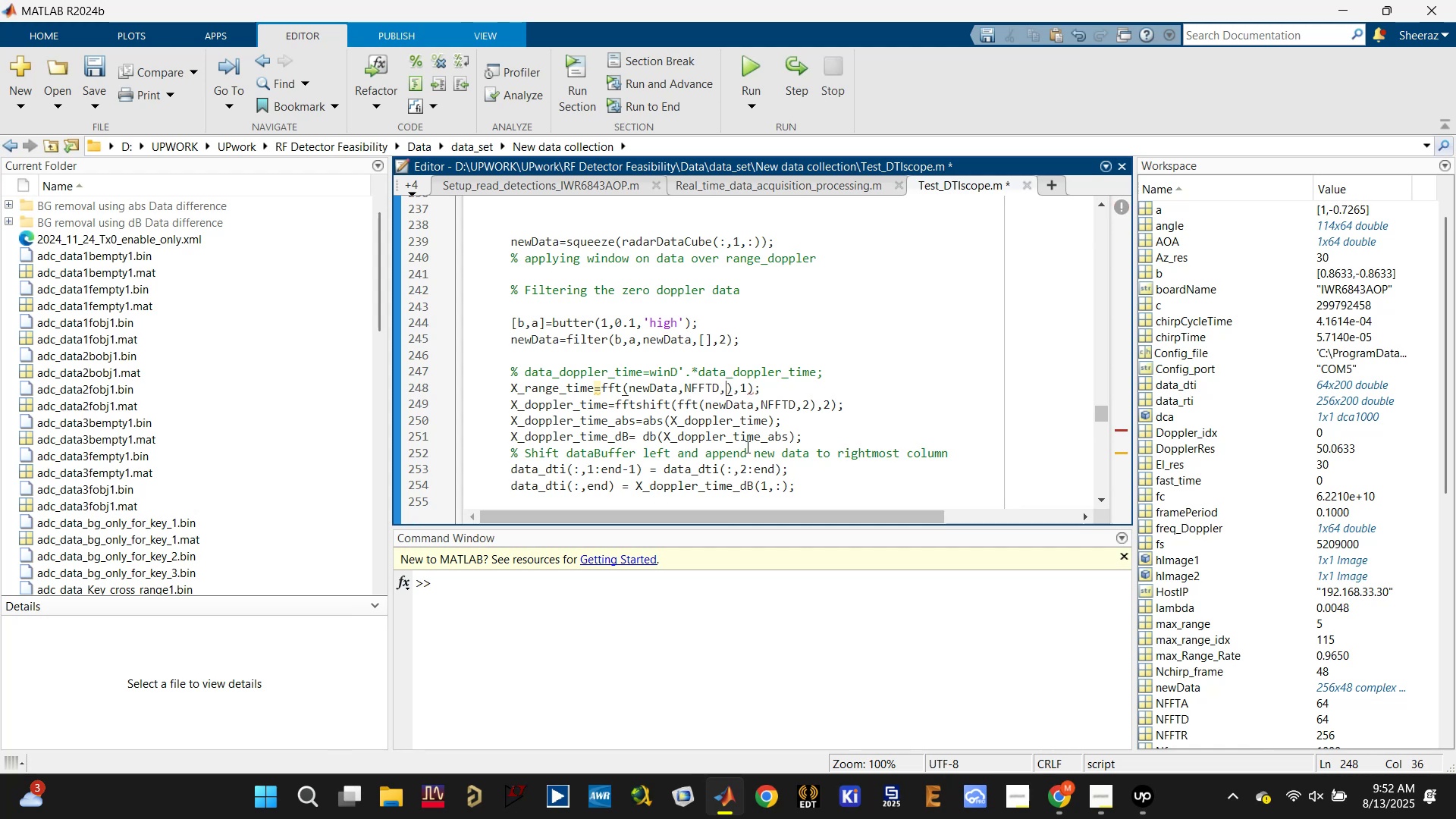 
key(R)
 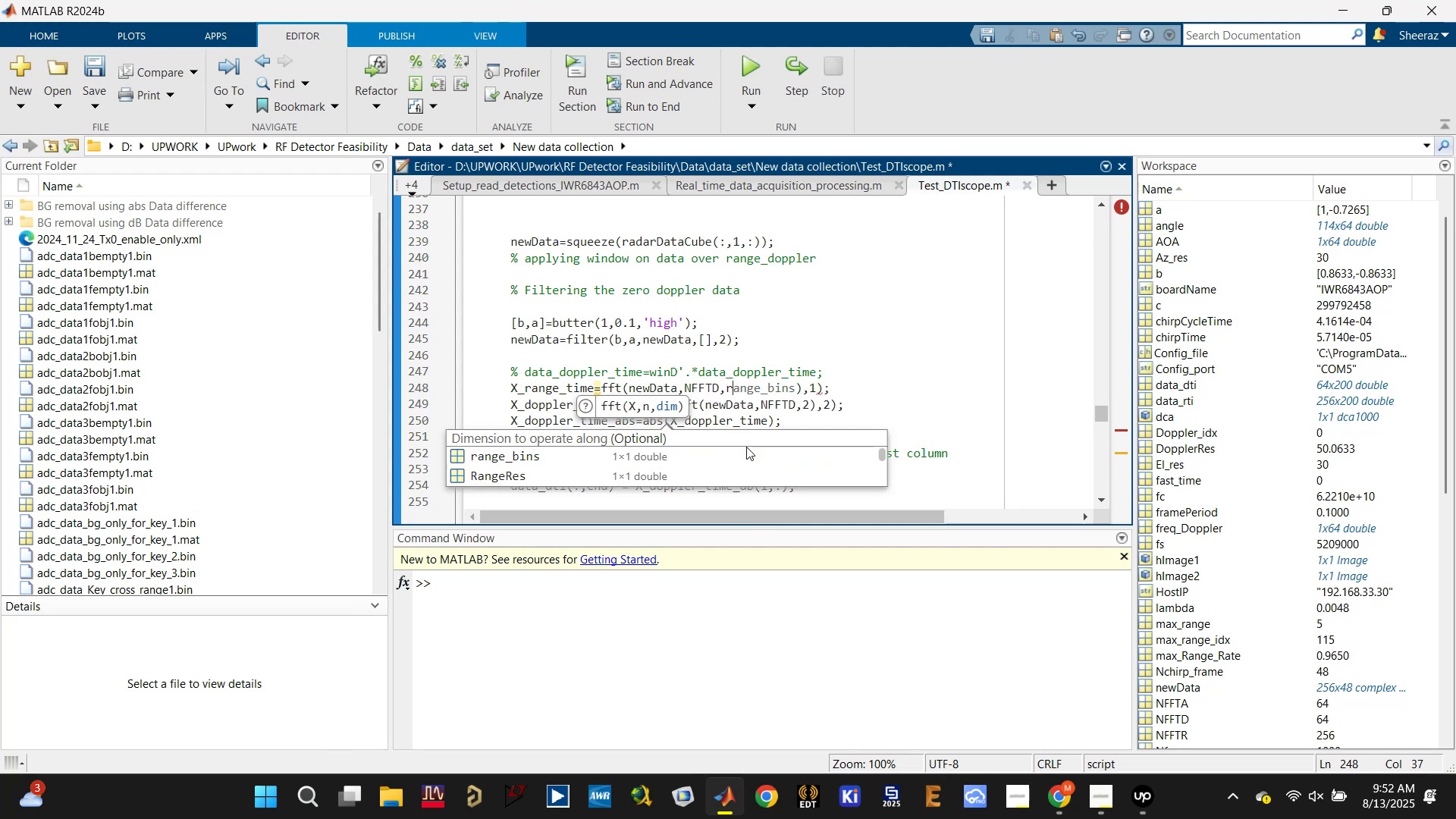 
key(Backspace)
 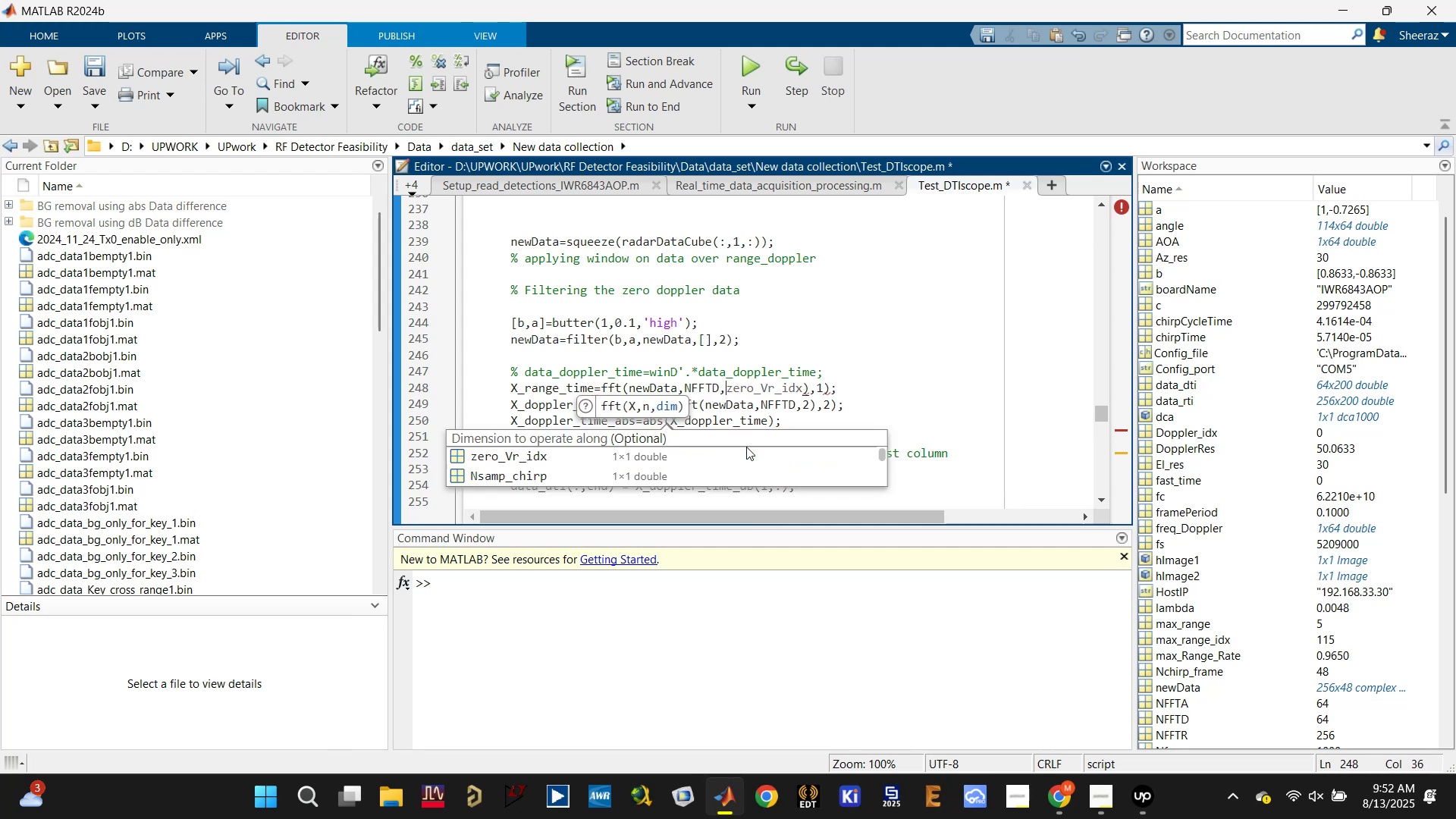 
key(1)
 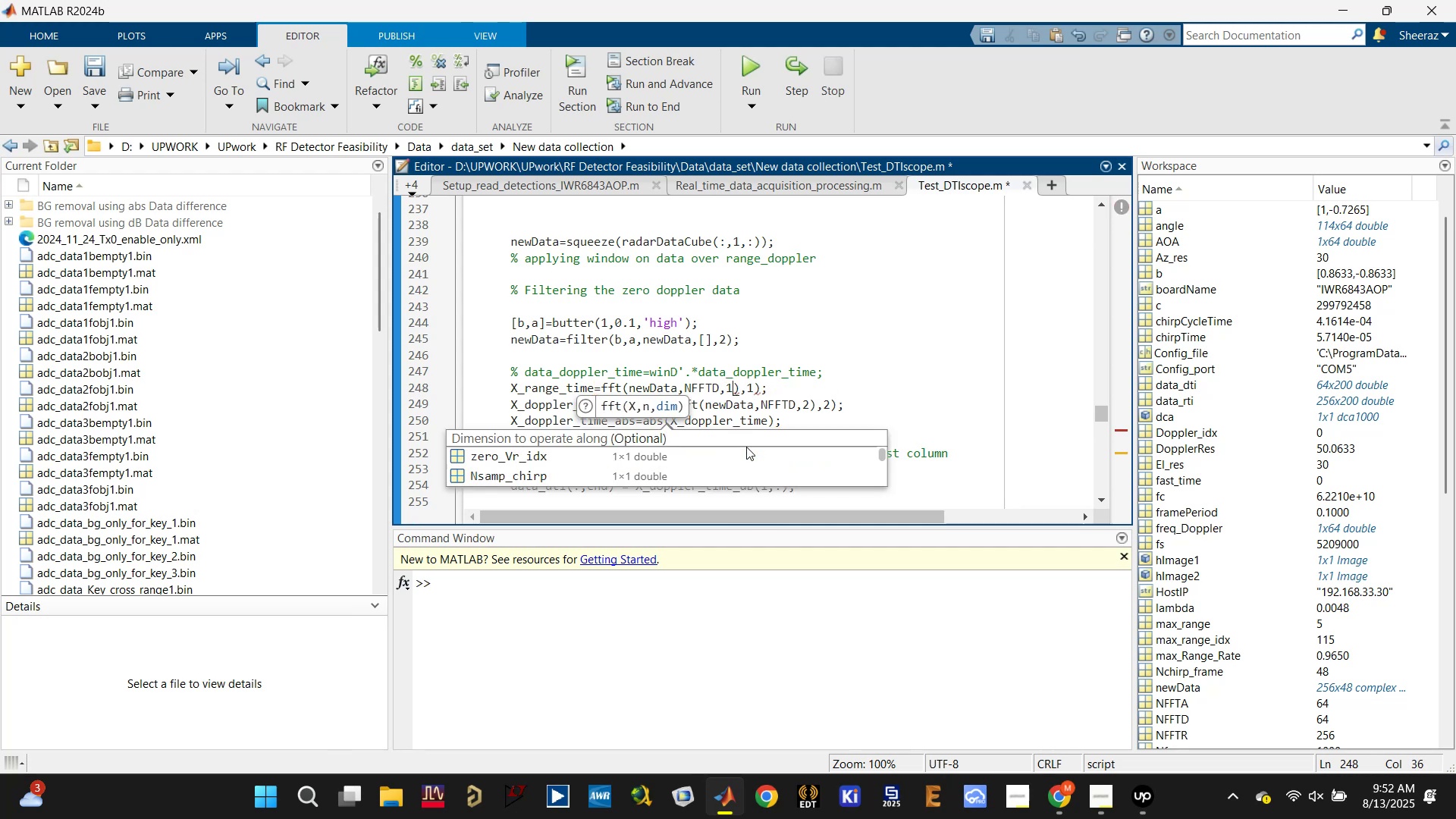 
key(ArrowLeft)
 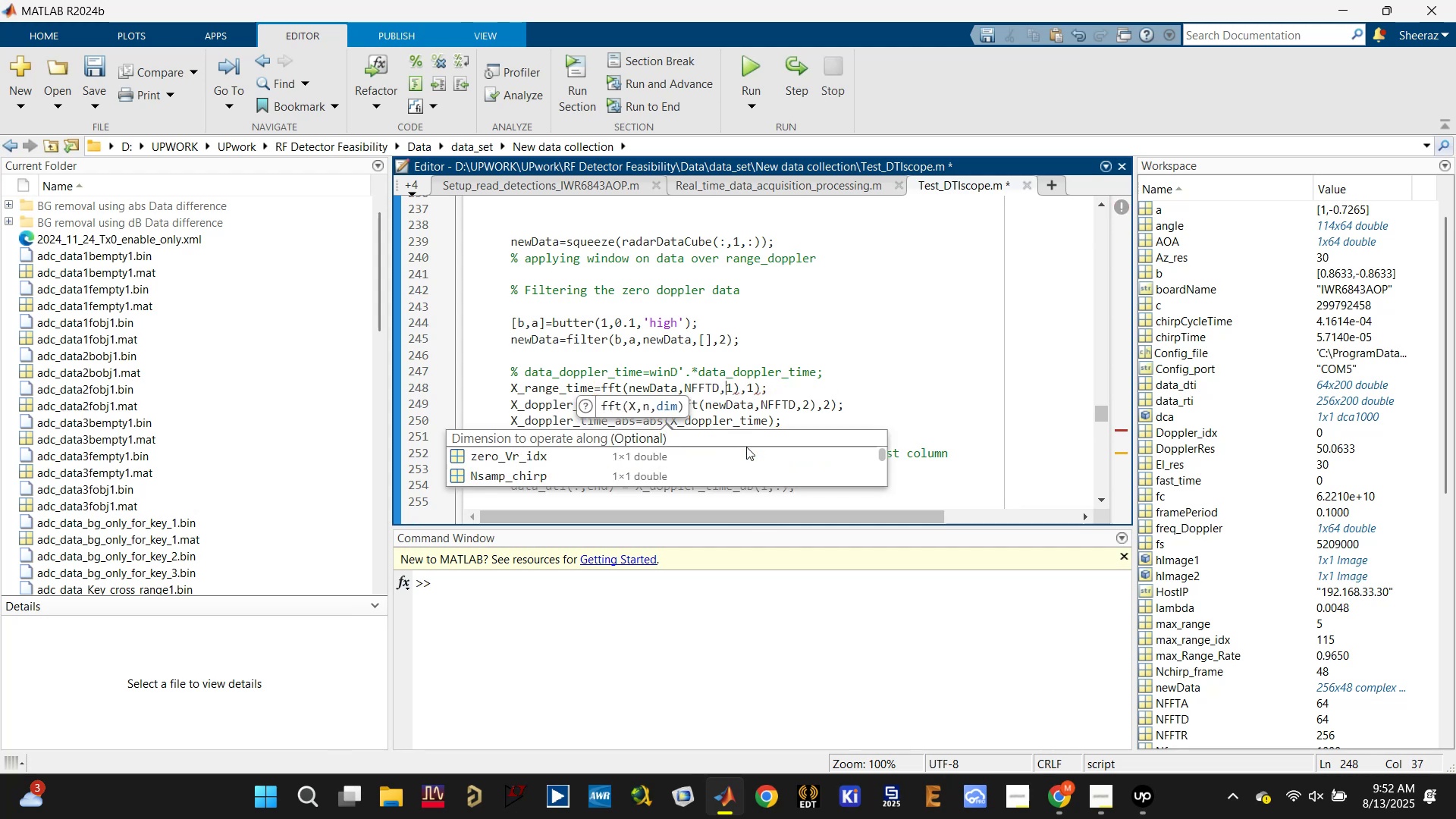 
key(ArrowLeft)
 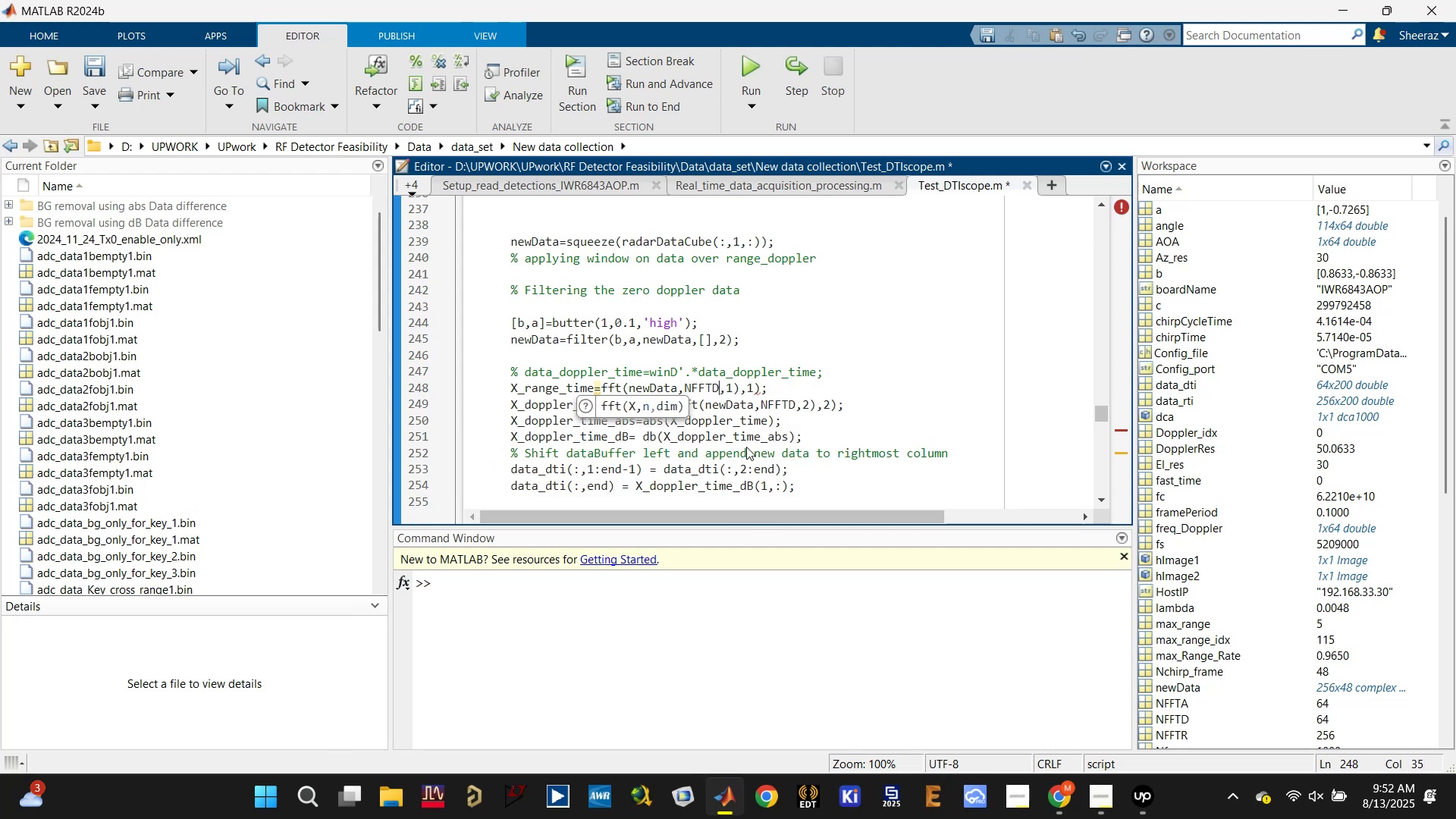 
key(Backspace)
 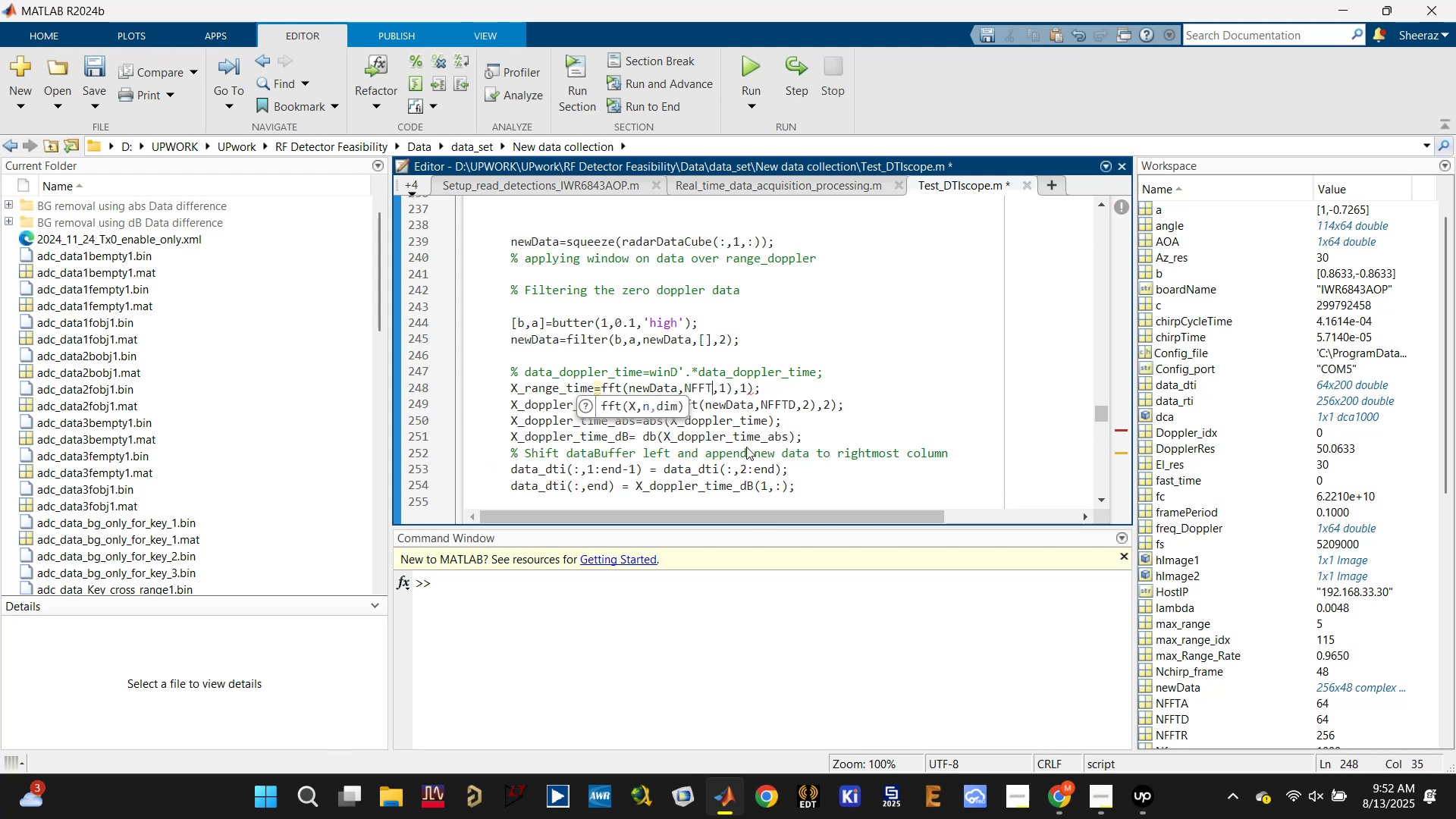 
key(Shift+R)
 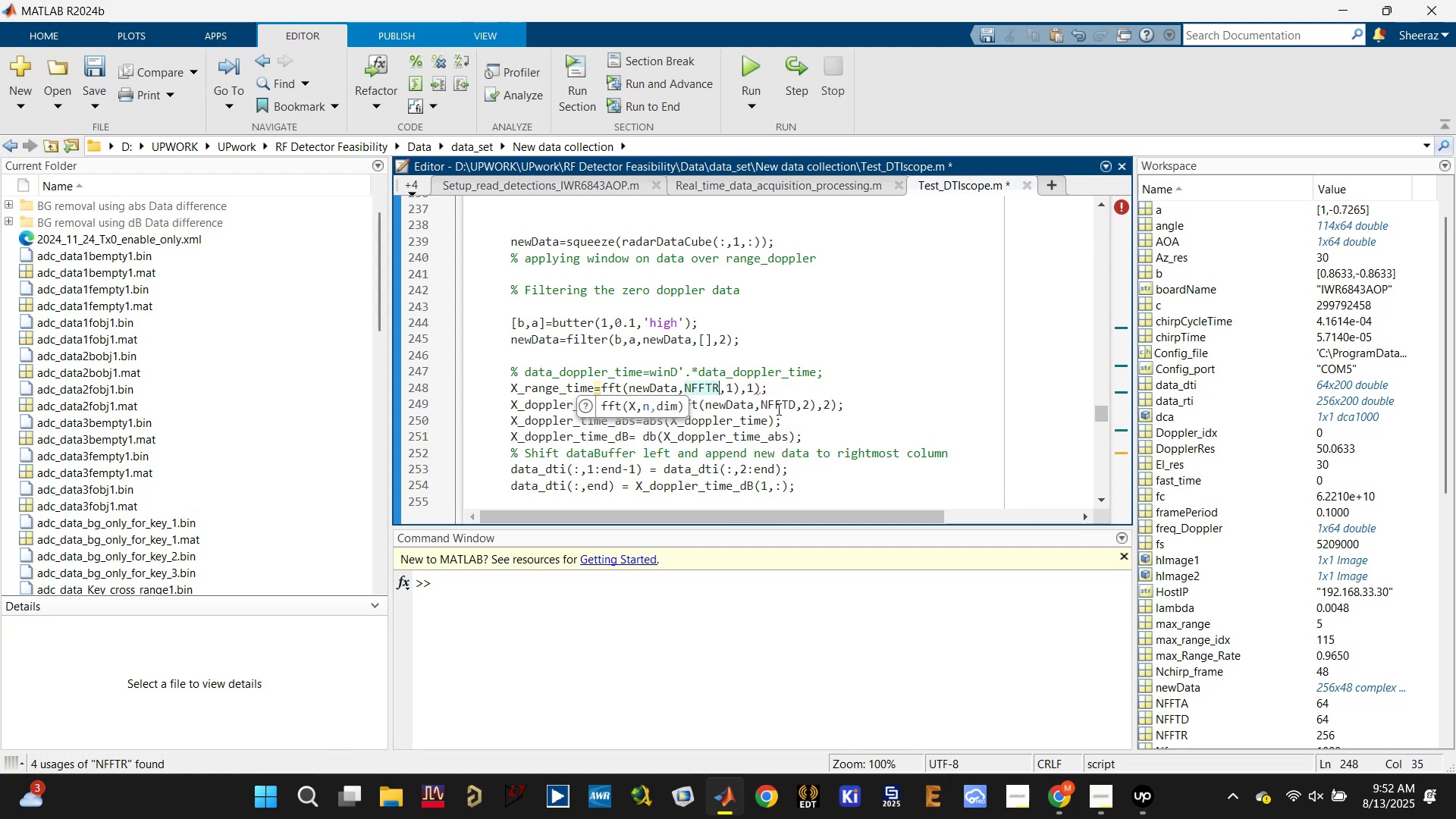 
left_click([787, 384])
 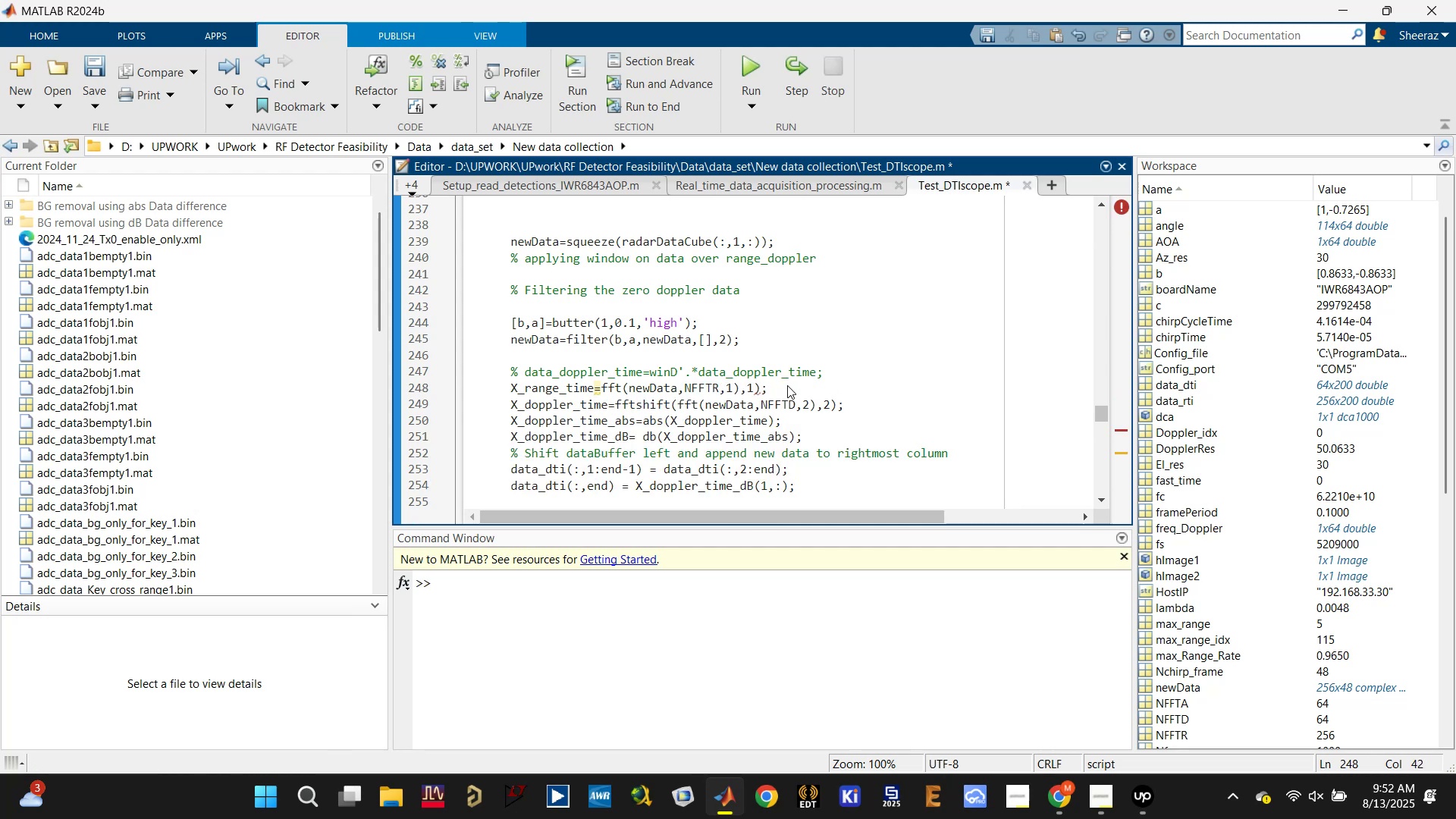 
key(Enter)
 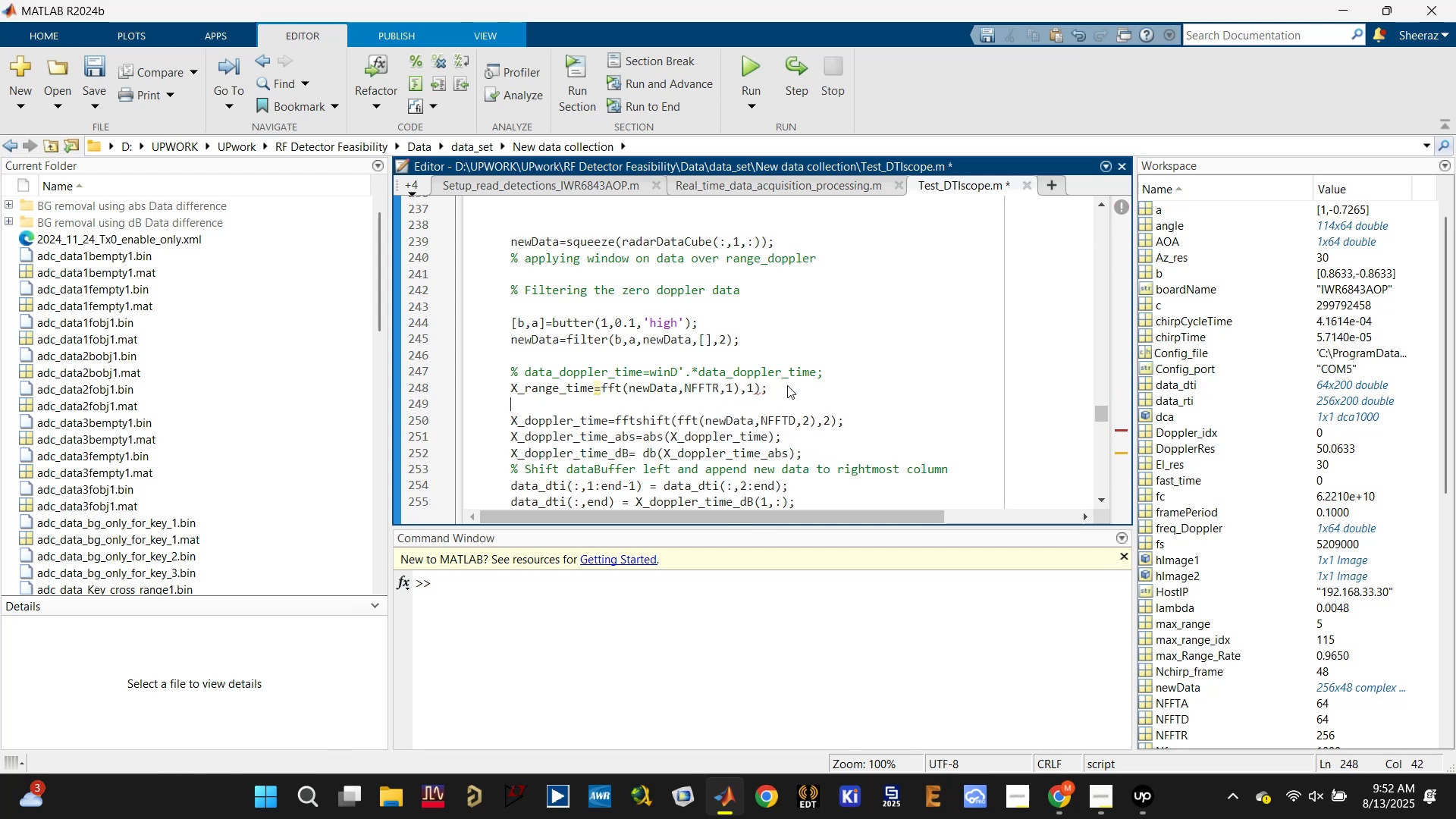 
key(Enter)
 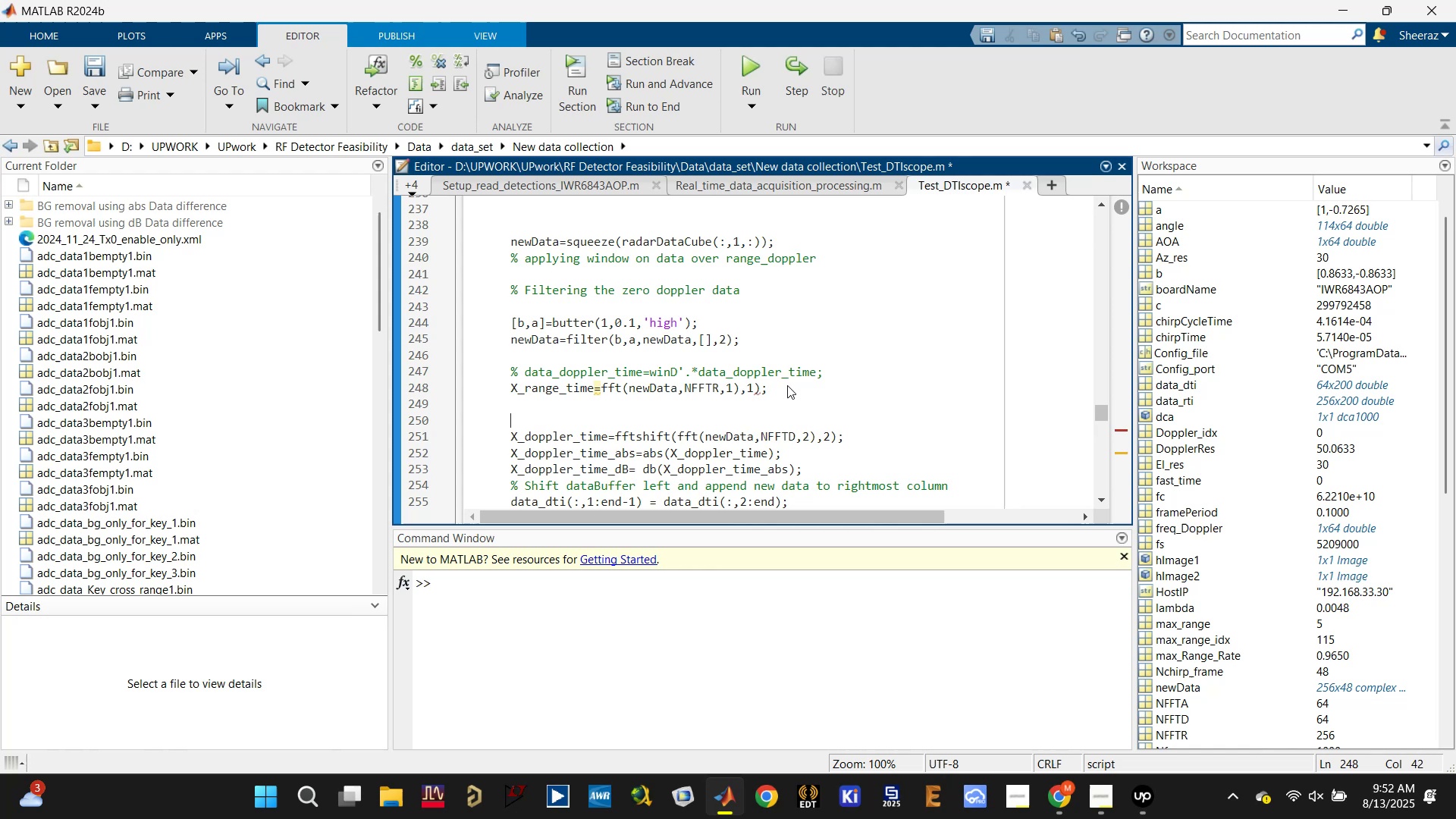 
key(ArrowLeft)
 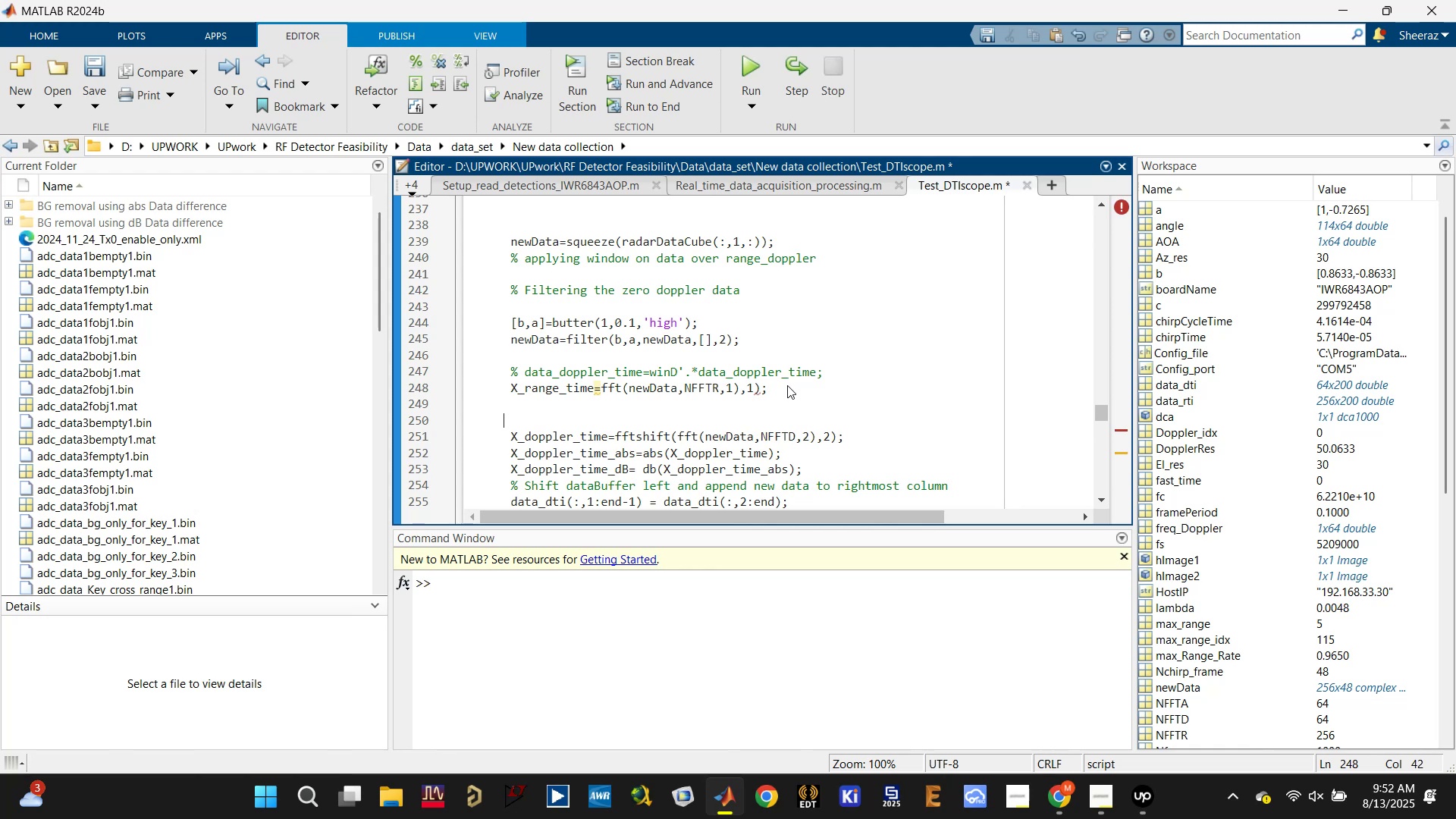 
key(ArrowLeft)
 